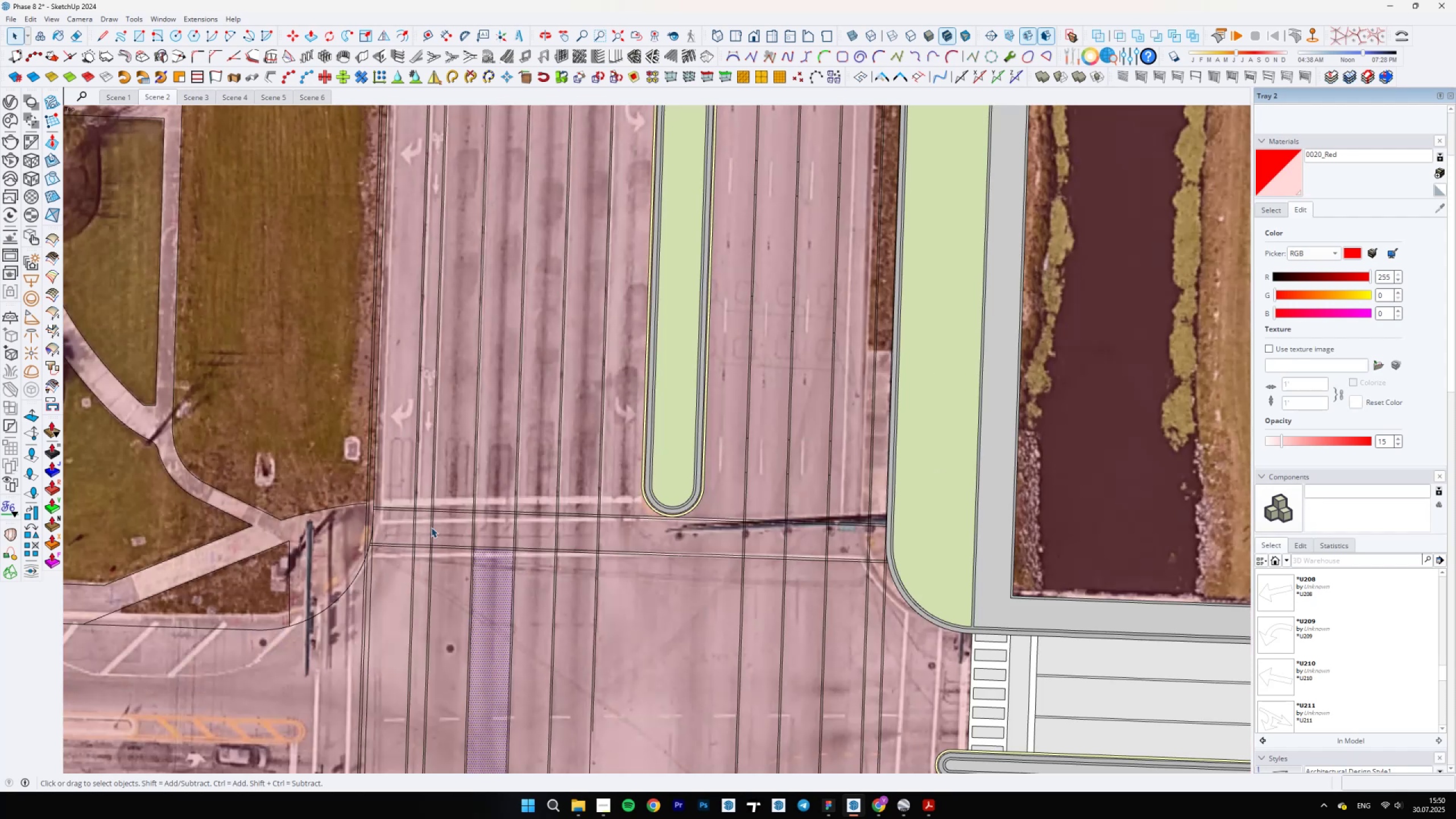 
scroll: coordinate [372, 491], scroll_direction: up, amount: 5.0
 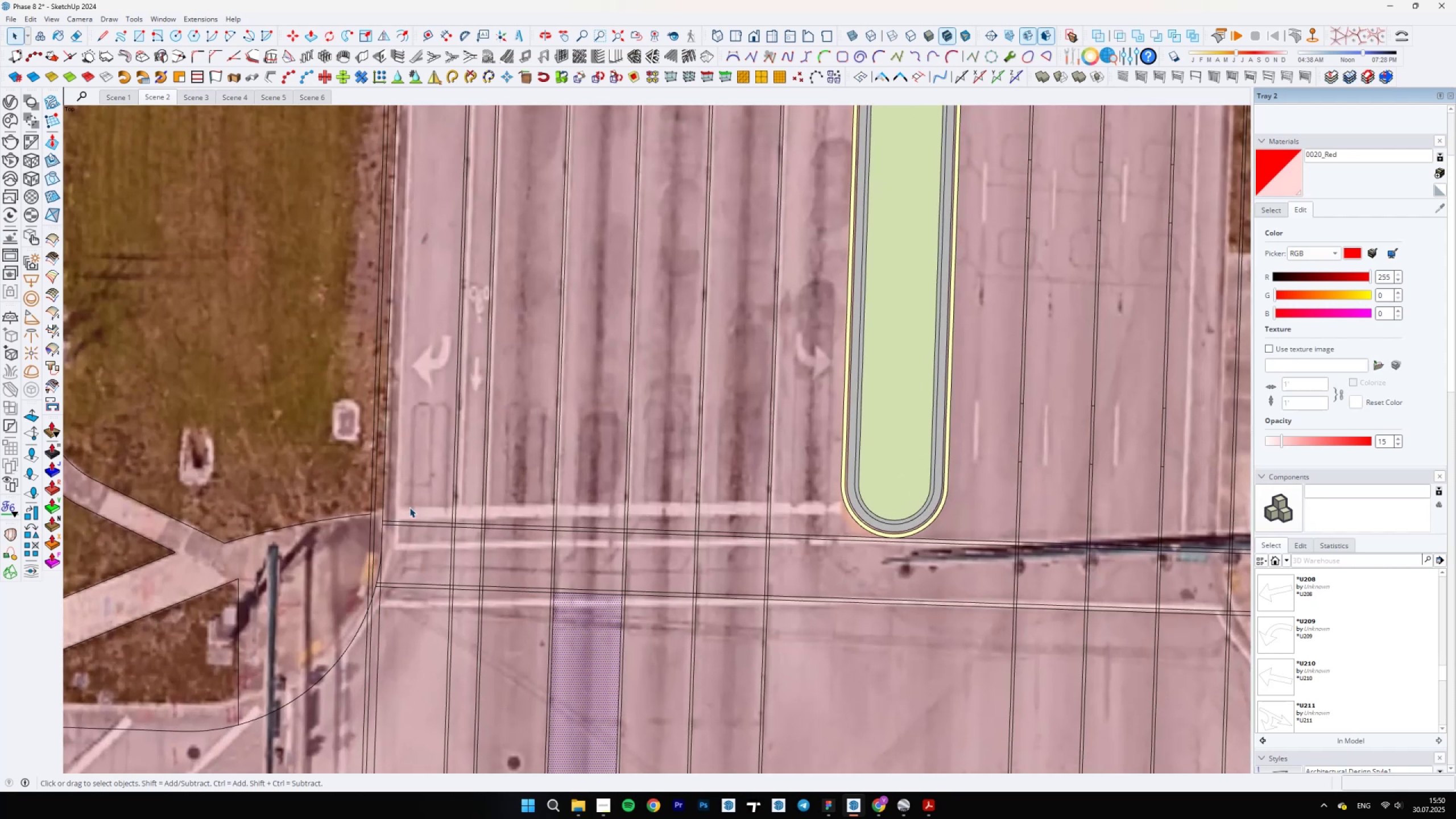 
scroll: coordinate [424, 539], scroll_direction: none, amount: 0.0
 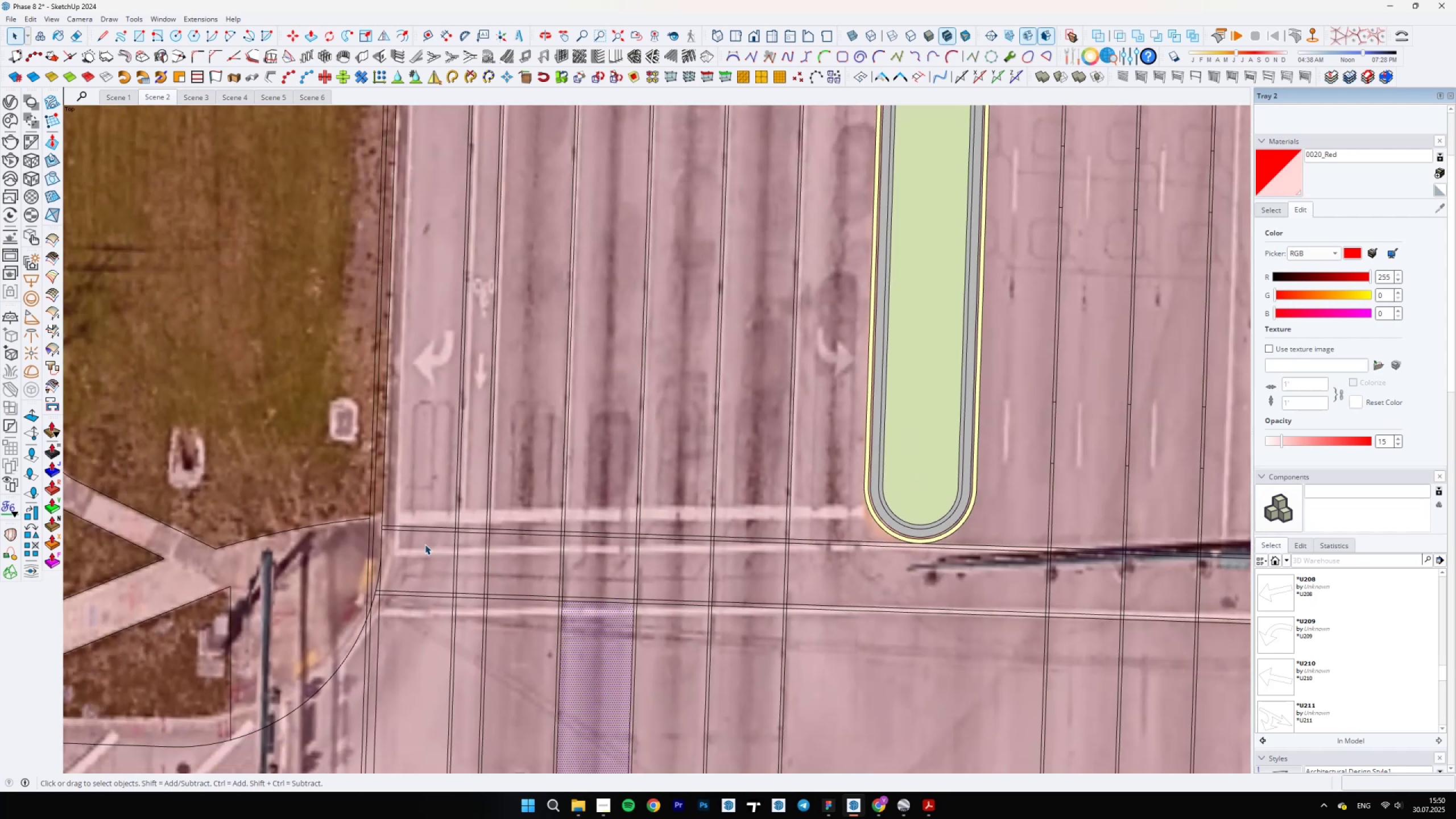 
key(E)
 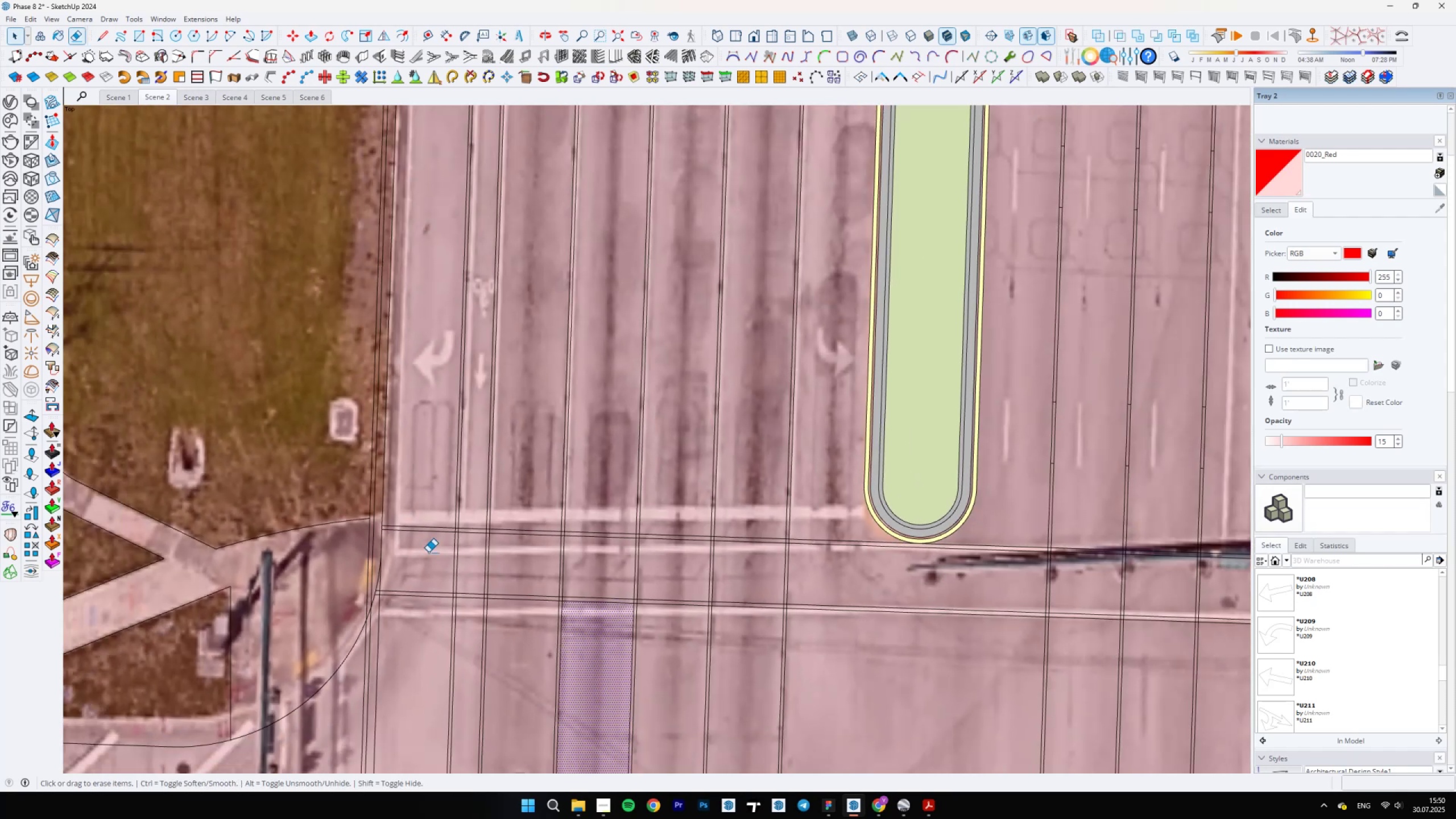 
left_click_drag(start_coordinate=[427, 556], to_coordinate=[762, 586])
 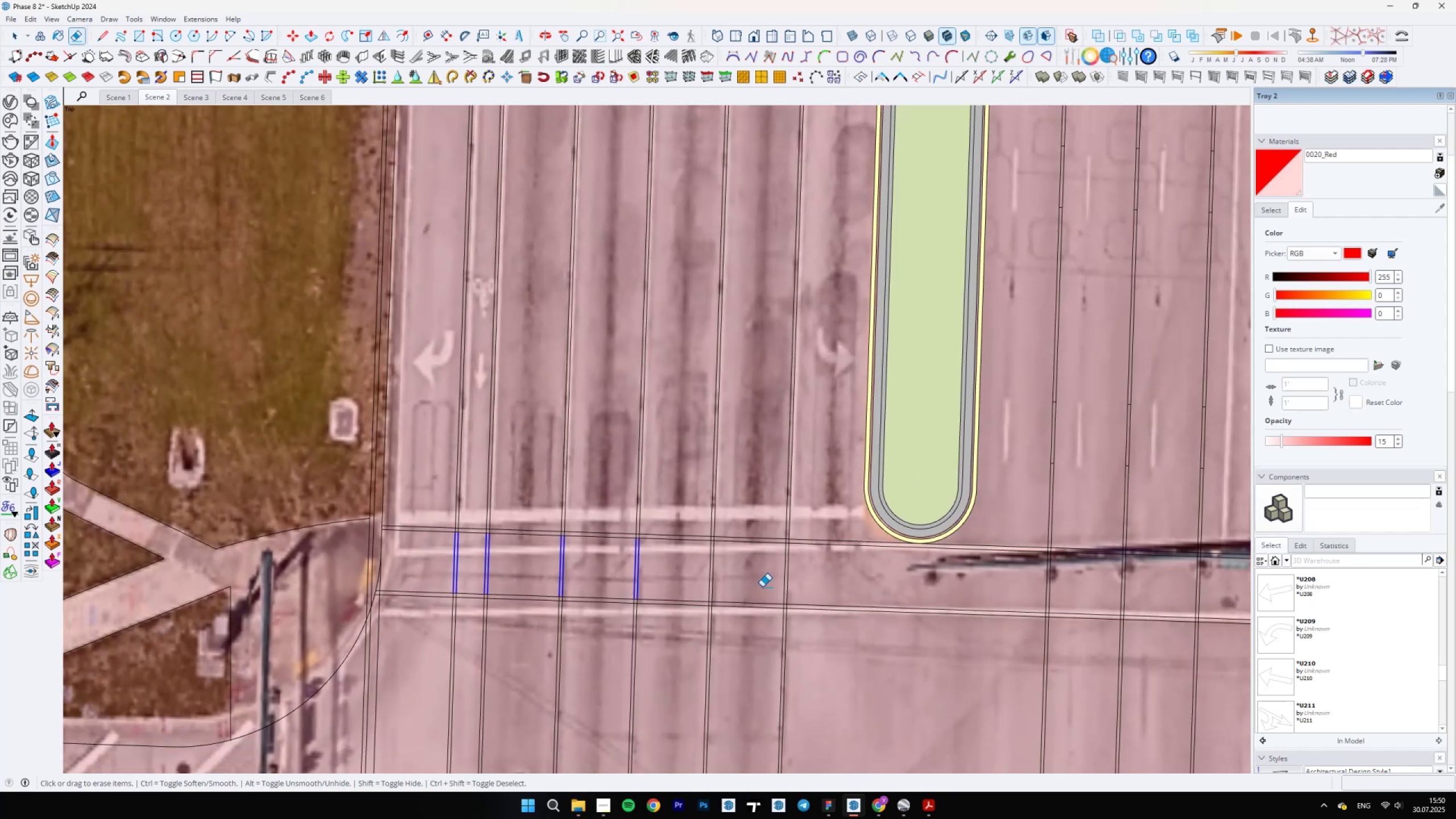 
scroll: coordinate [383, 563], scroll_direction: down, amount: 5.0
 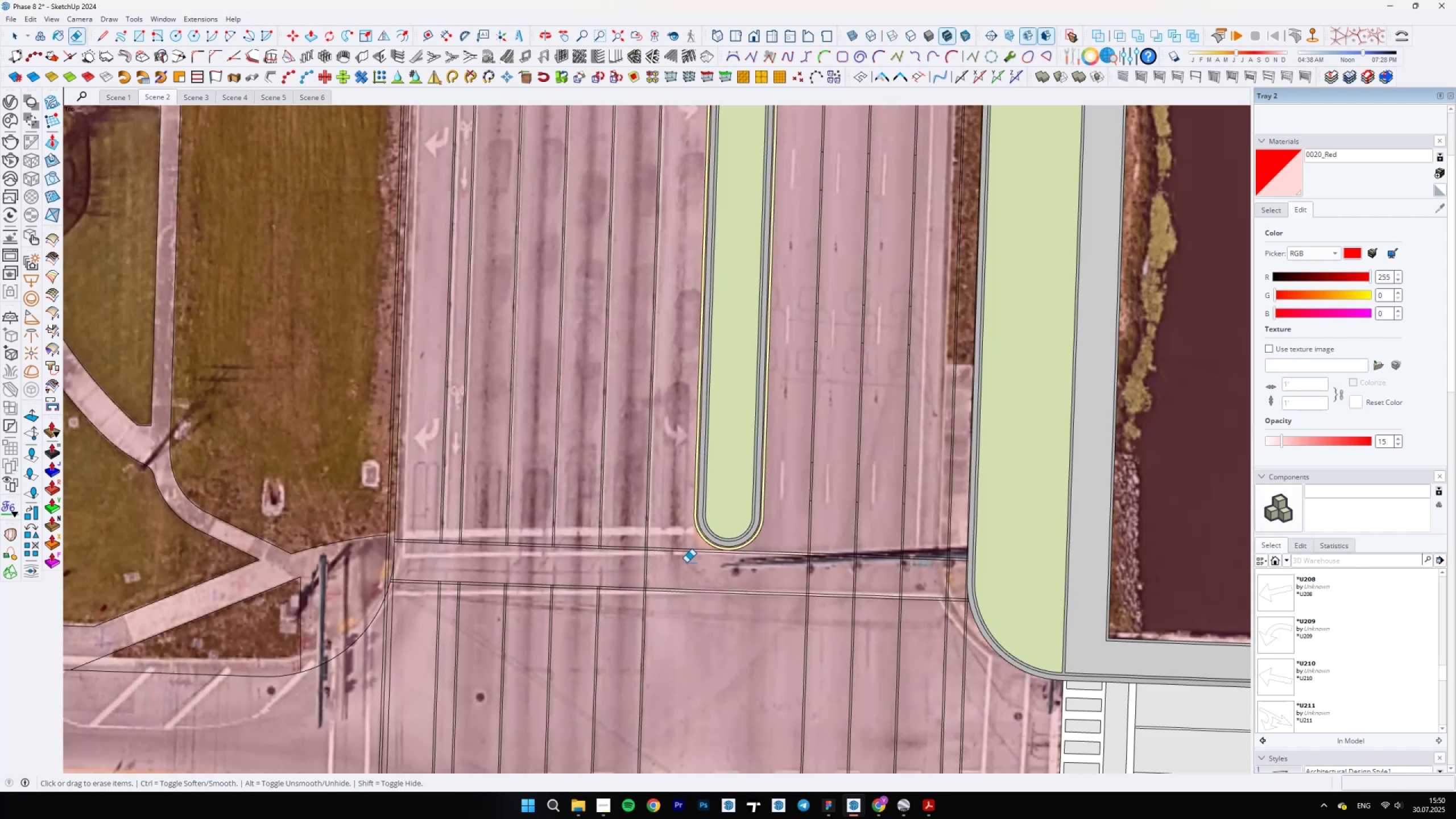 
left_click_drag(start_coordinate=[624, 572], to_coordinate=[956, 581])
 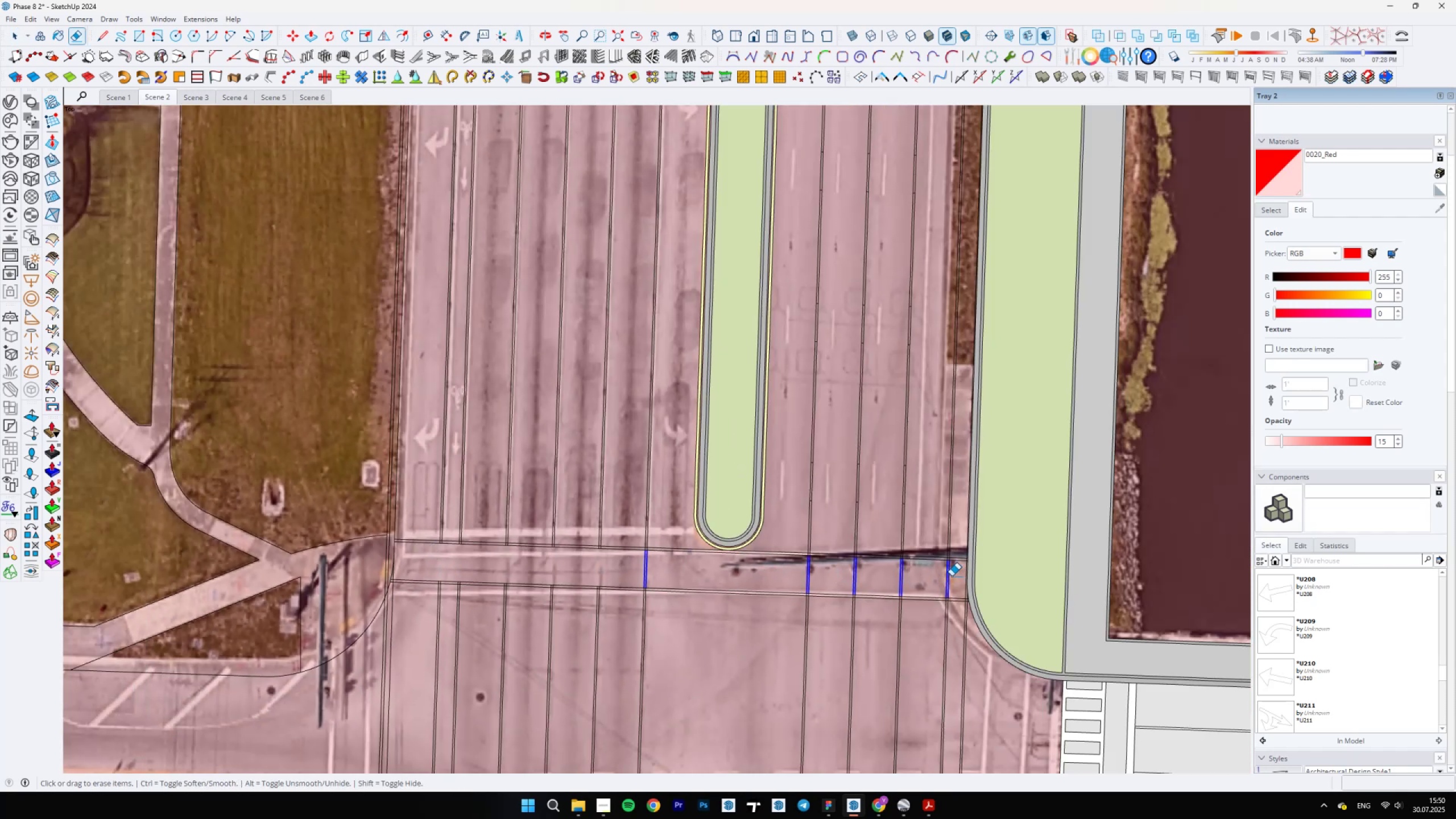 
scroll: coordinate [471, 633], scroll_direction: up, amount: 19.0
 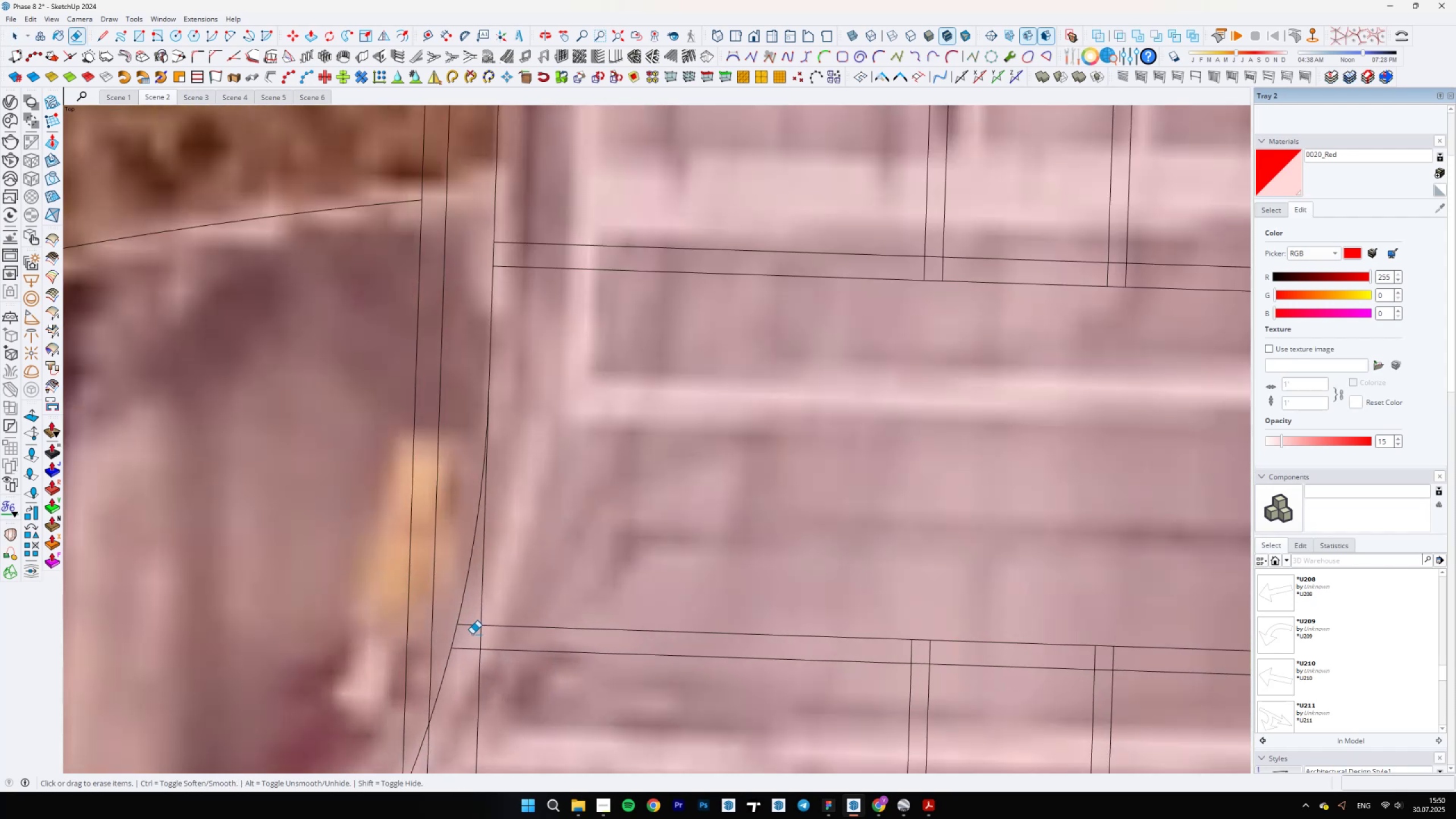 
left_click_drag(start_coordinate=[474, 635], to_coordinate=[487, 634])
 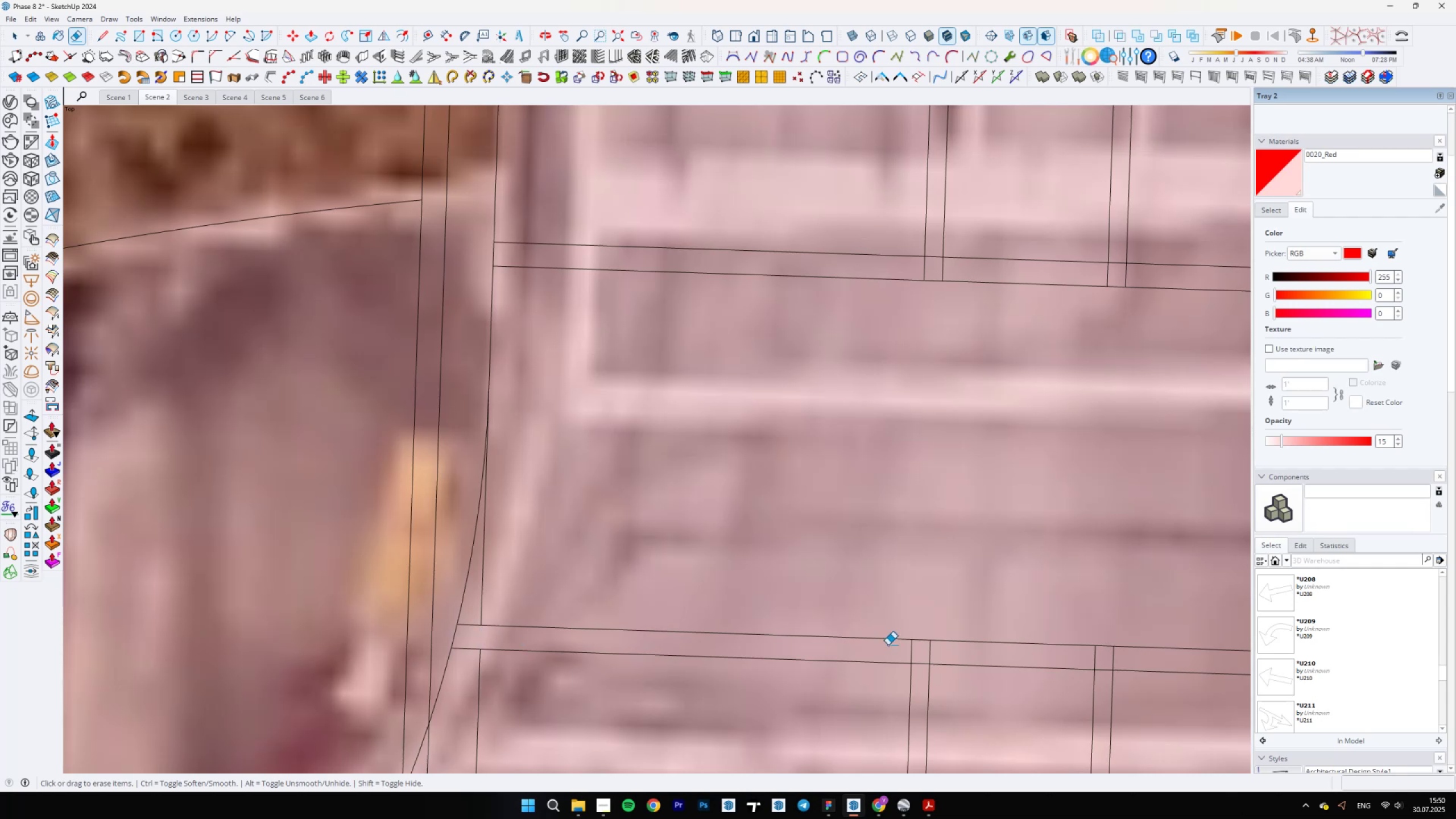 
left_click_drag(start_coordinate=[904, 646], to_coordinate=[937, 649])
 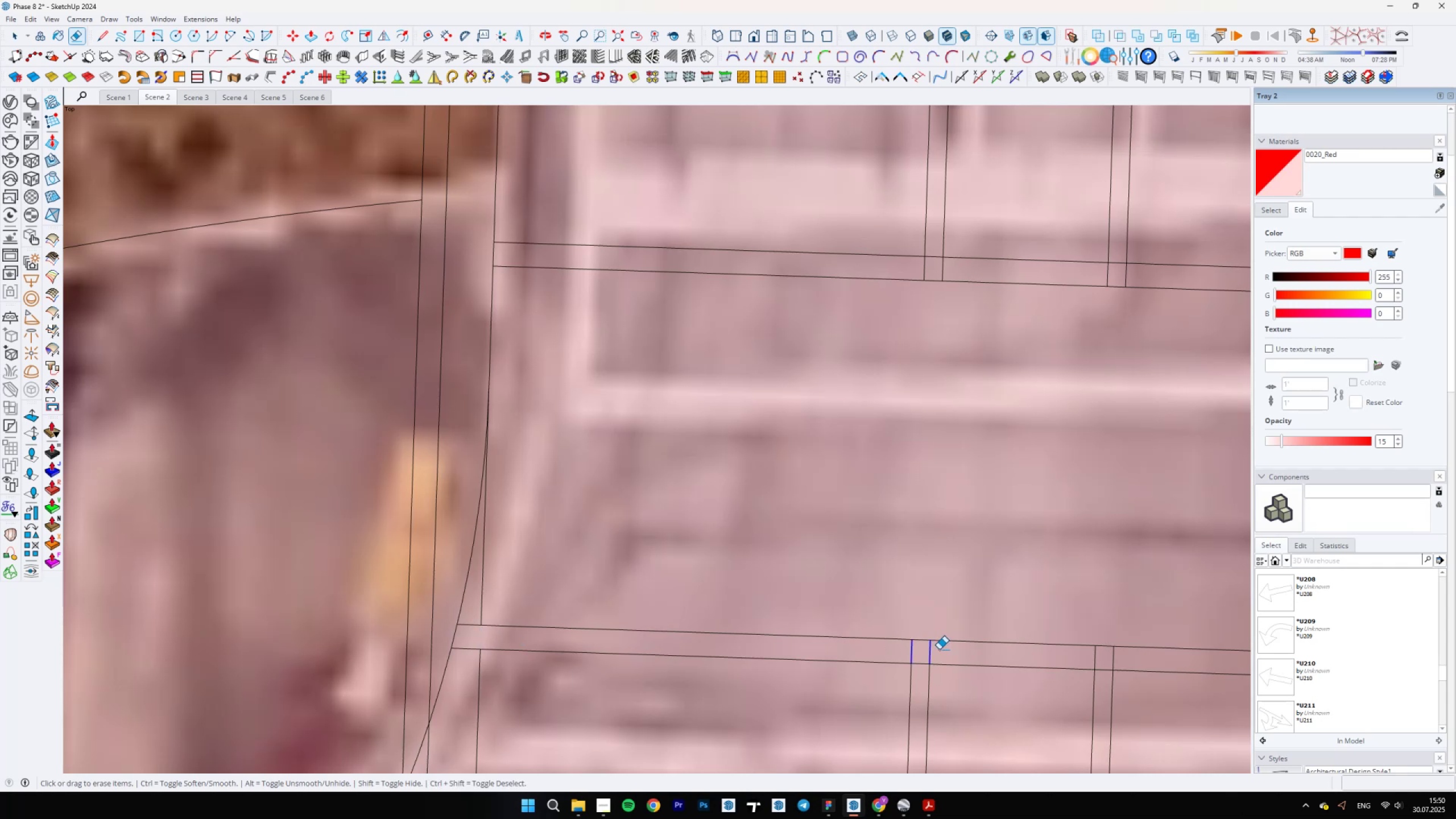 
scroll: coordinate [971, 685], scroll_direction: none, amount: 0.0
 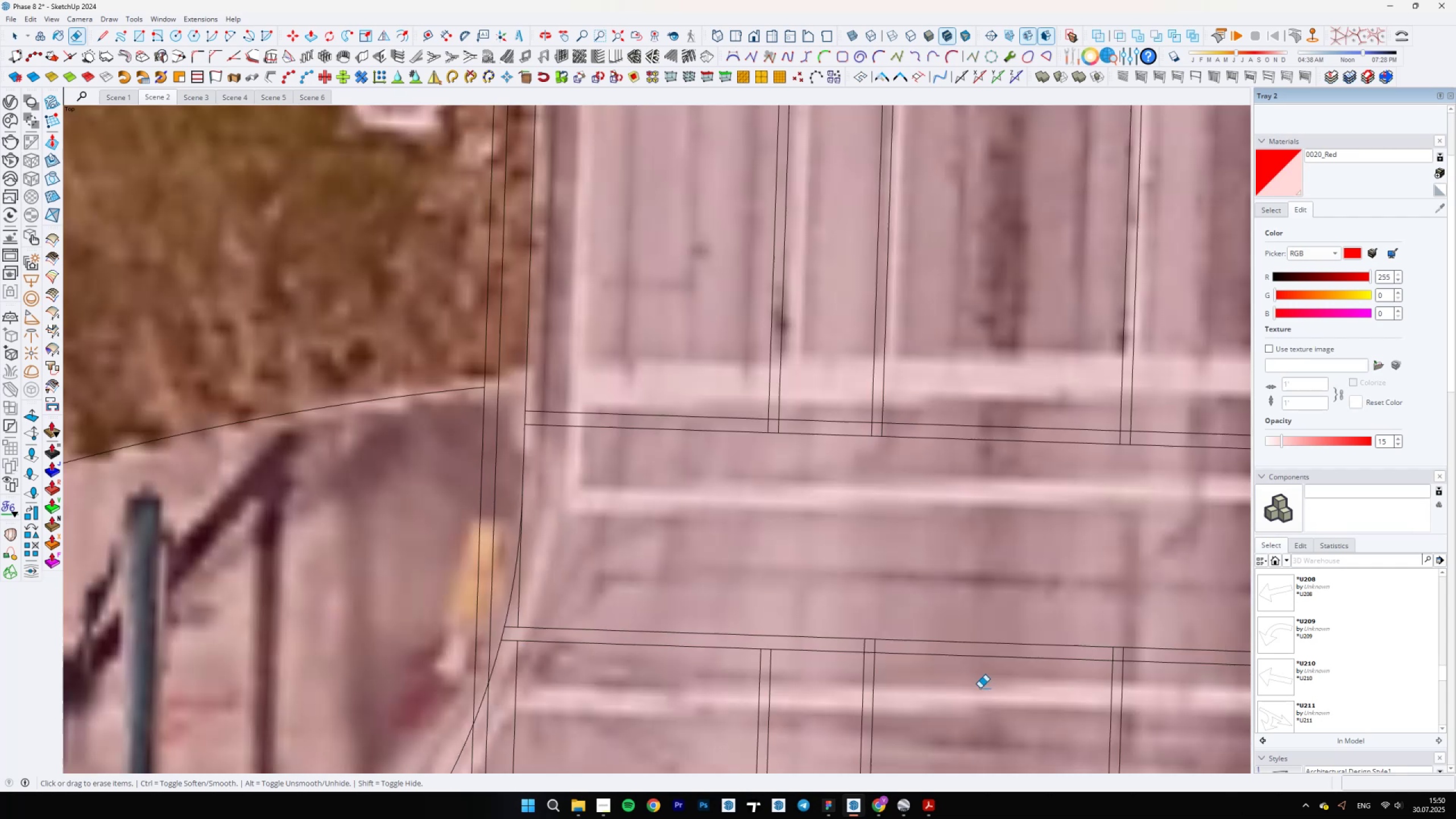 
left_click_drag(start_coordinate=[812, 615], to_coordinate=[717, 610])
 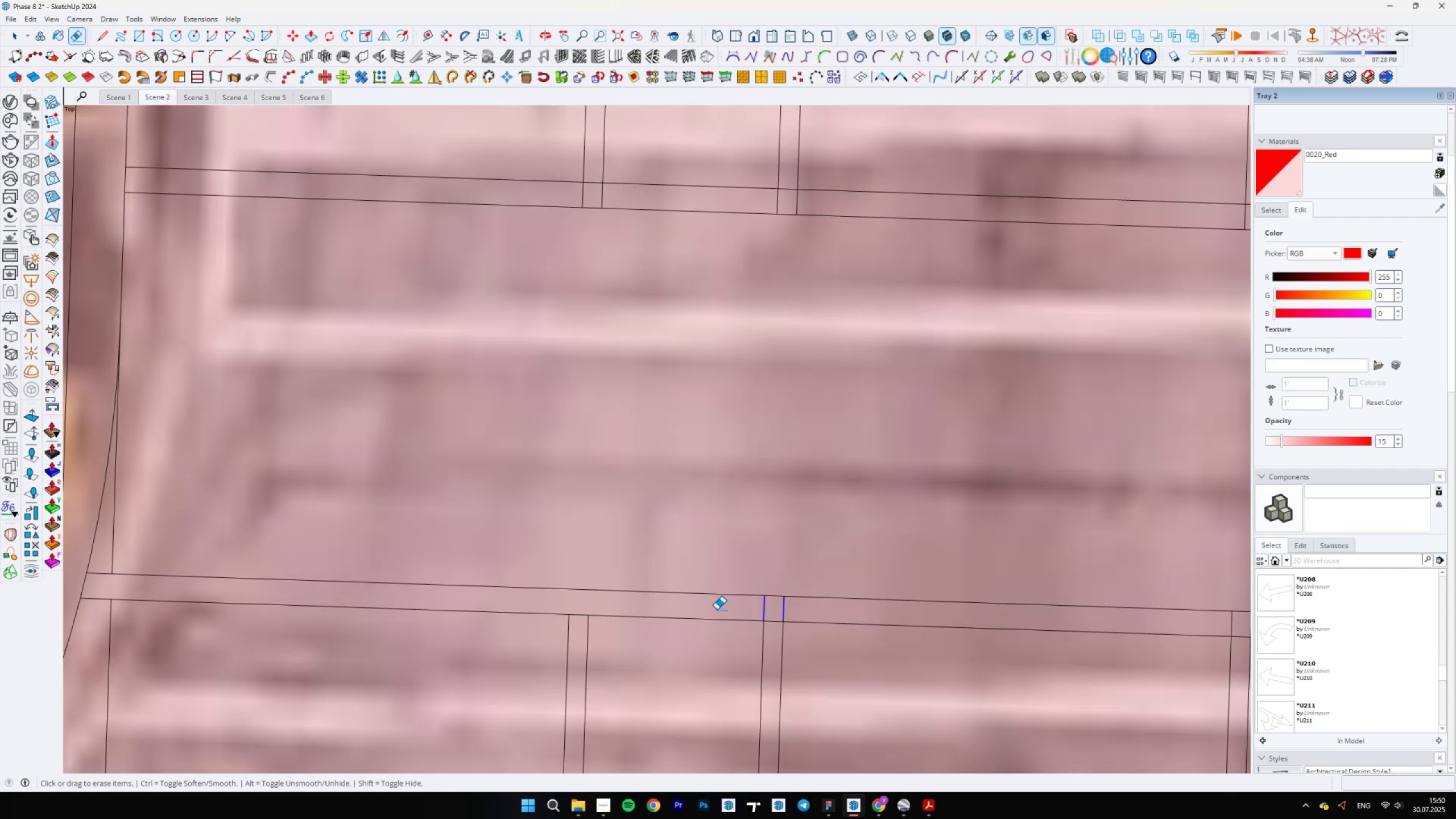 
scroll: coordinate [502, 605], scroll_direction: down, amount: 7.0
 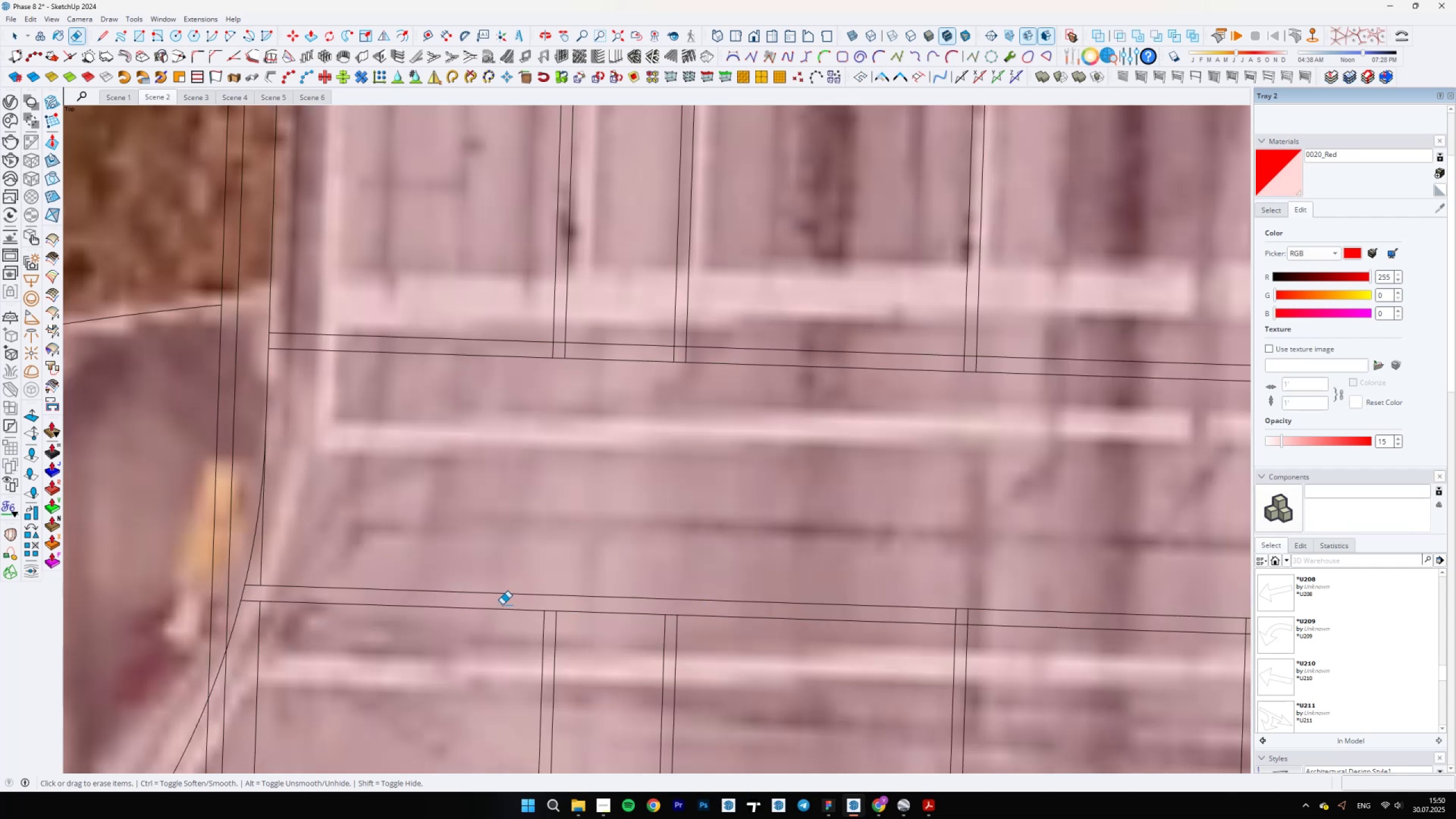 
left_click_drag(start_coordinate=[870, 619], to_coordinate=[892, 618])
 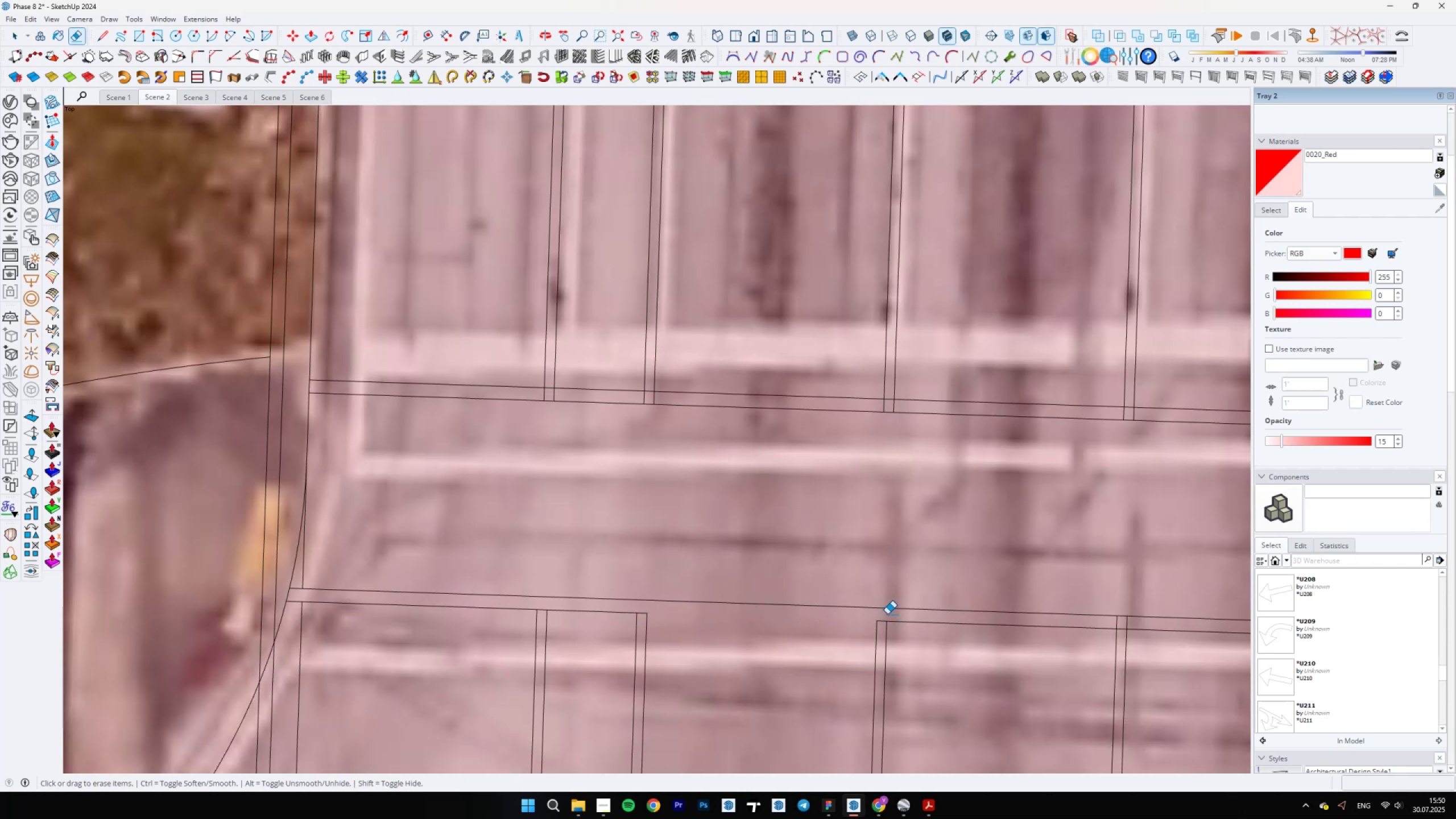 
scroll: coordinate [877, 621], scroll_direction: up, amount: 4.0
 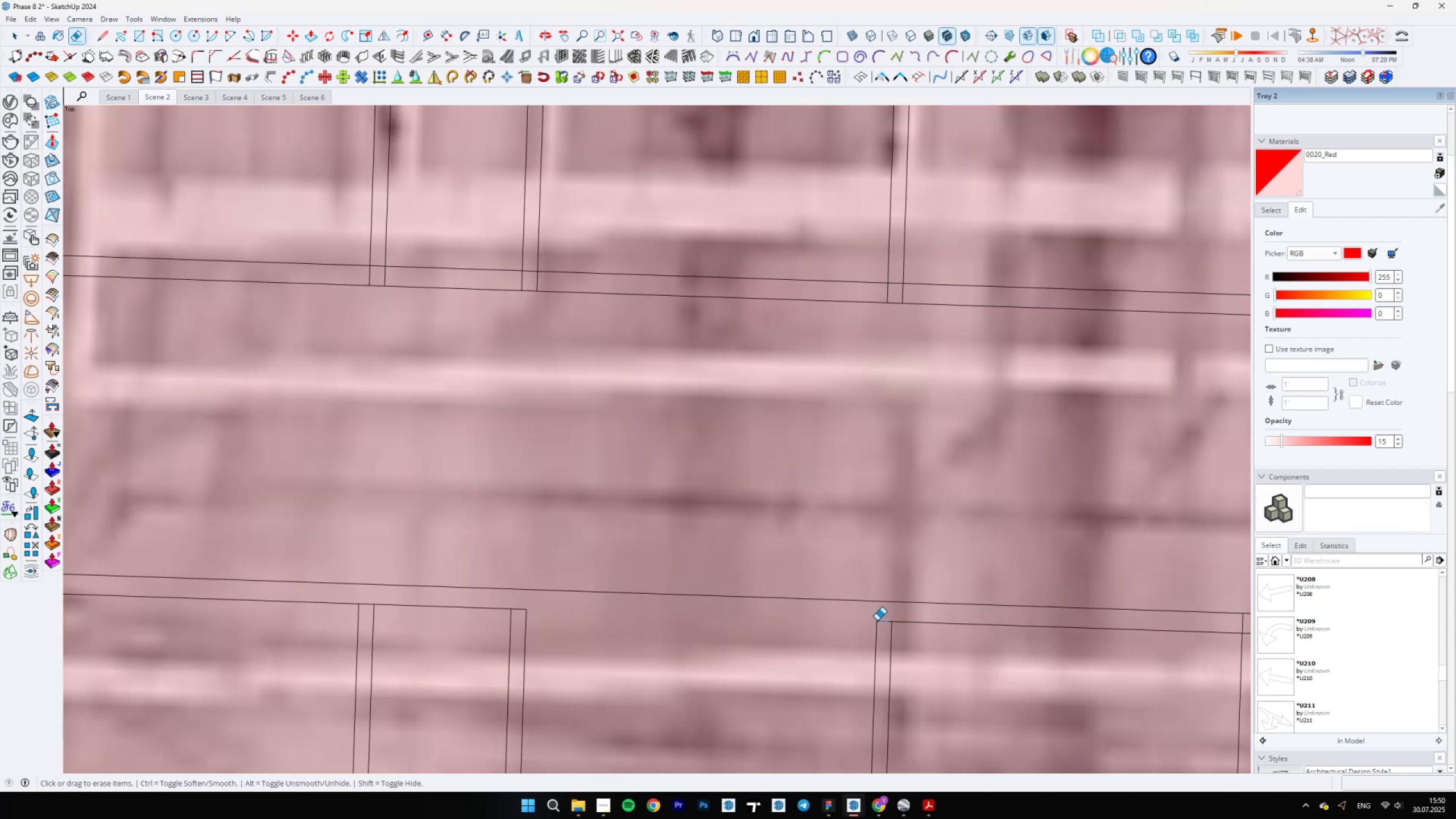 
key(Control+ControlLeft)
 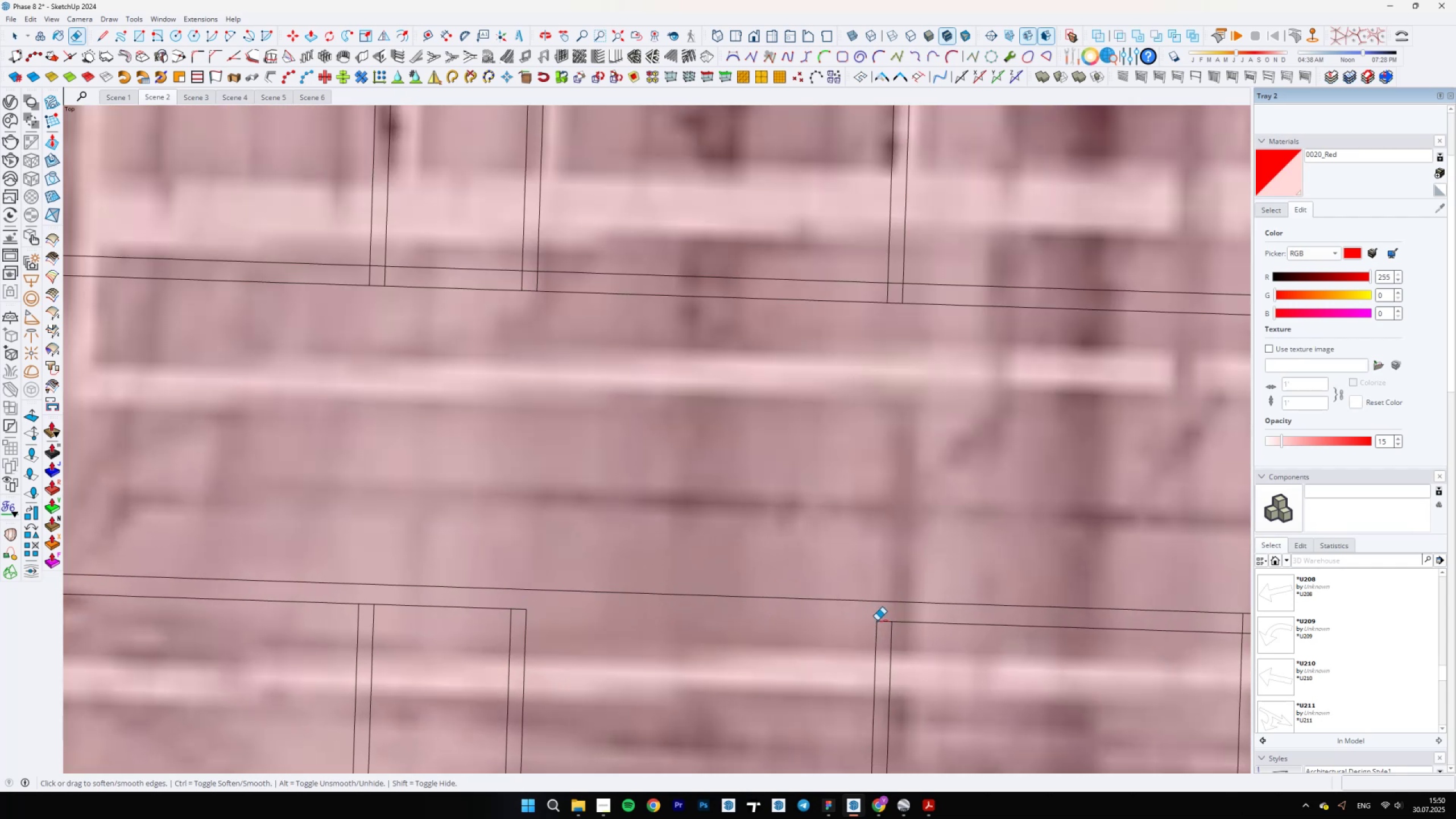 
key(Control+Z)
 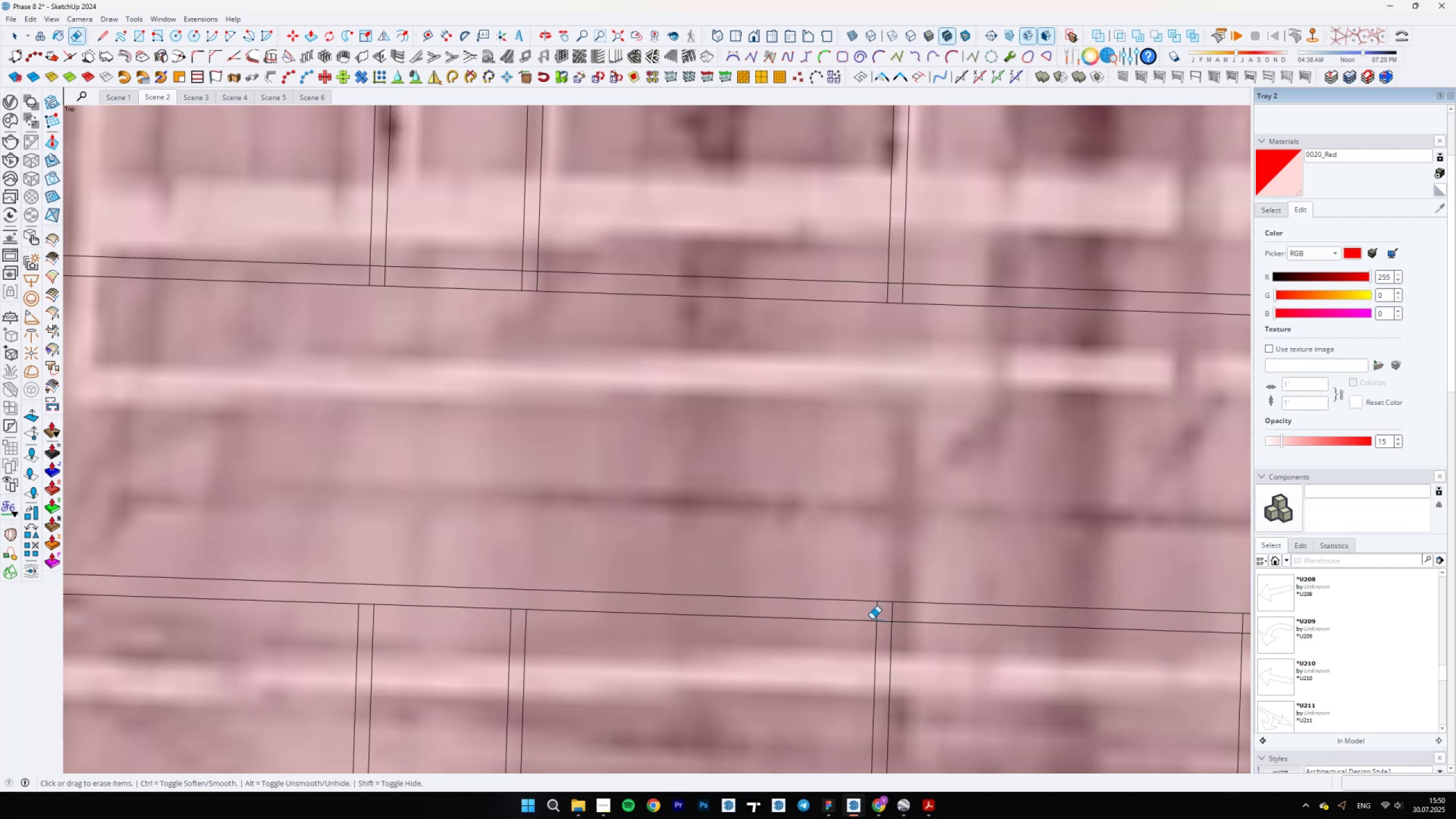 
left_click_drag(start_coordinate=[871, 615], to_coordinate=[890, 617])
 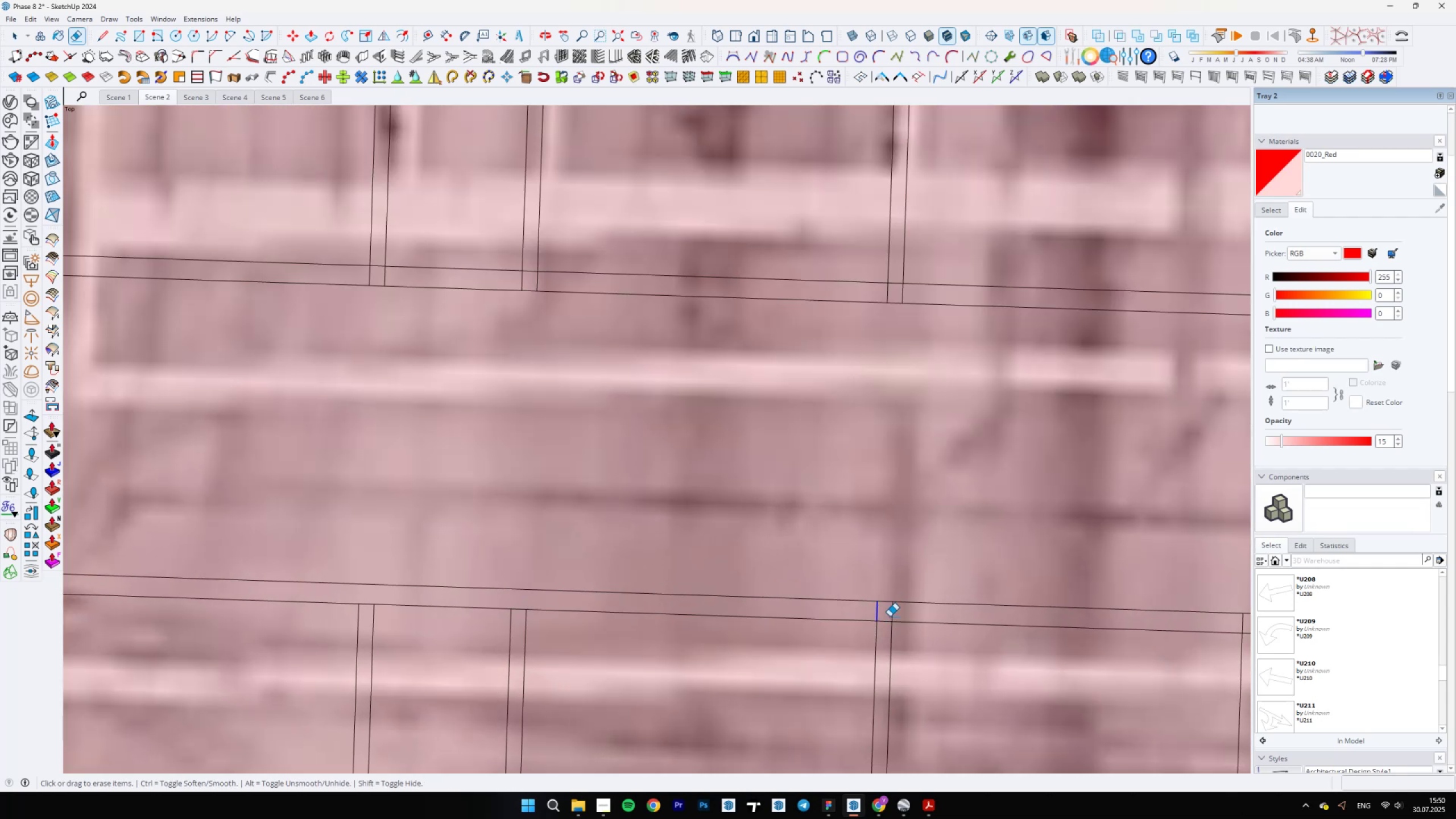 
left_click_drag(start_coordinate=[885, 612], to_coordinate=[900, 613])
 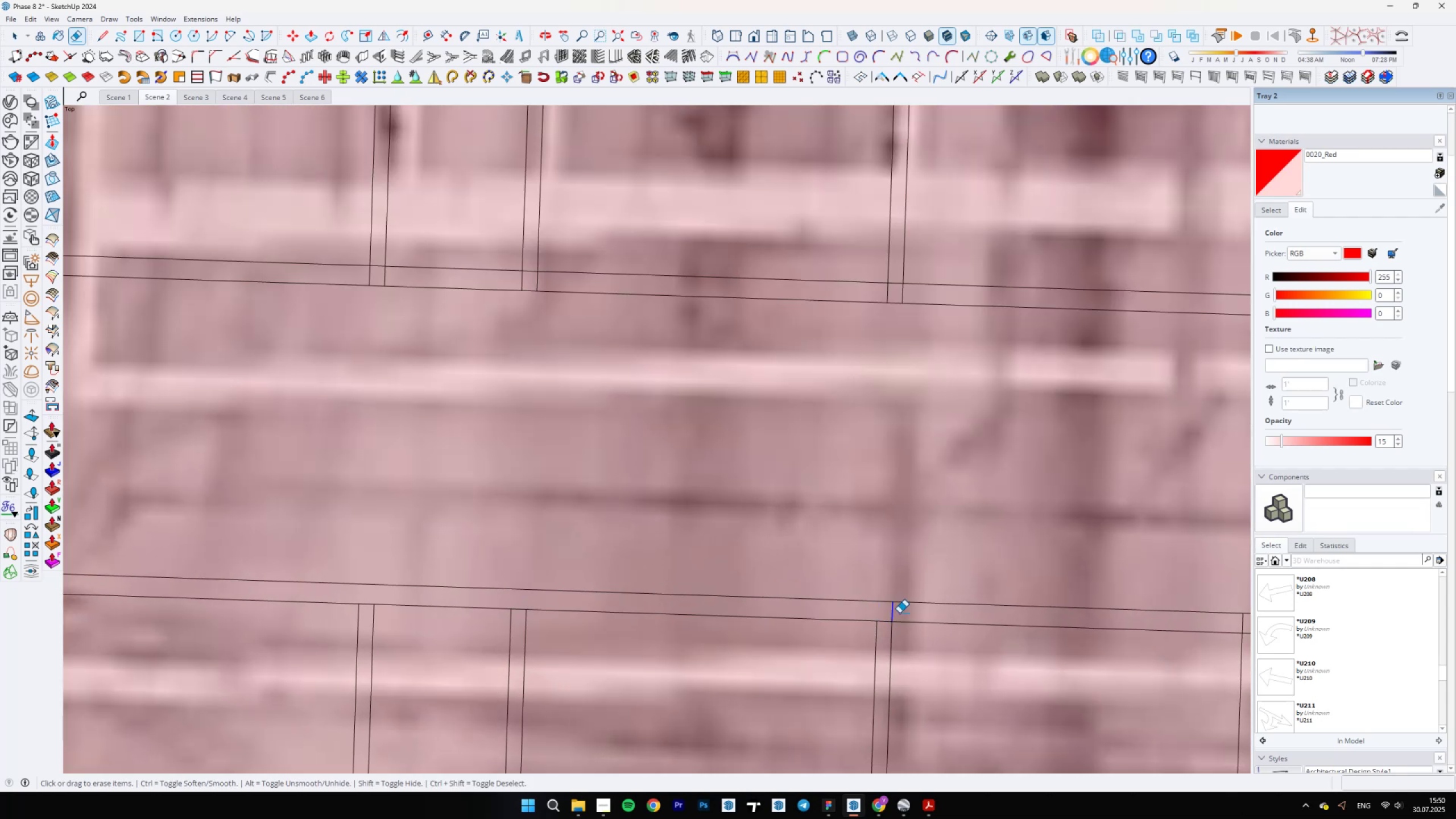 
scroll: coordinate [273, 545], scroll_direction: down, amount: 13.0
 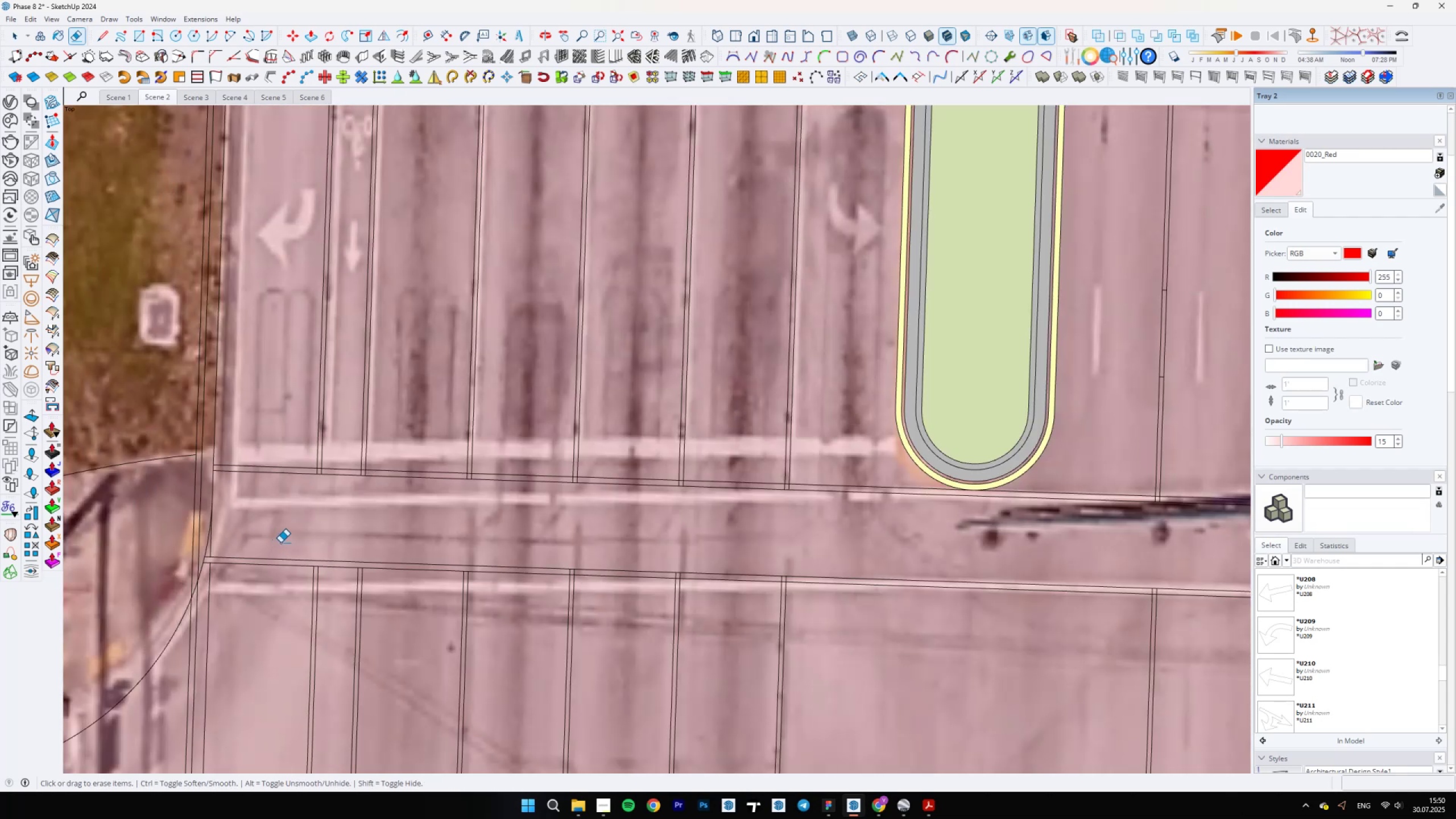 
scroll: coordinate [520, 566], scroll_direction: up, amount: 6.0
 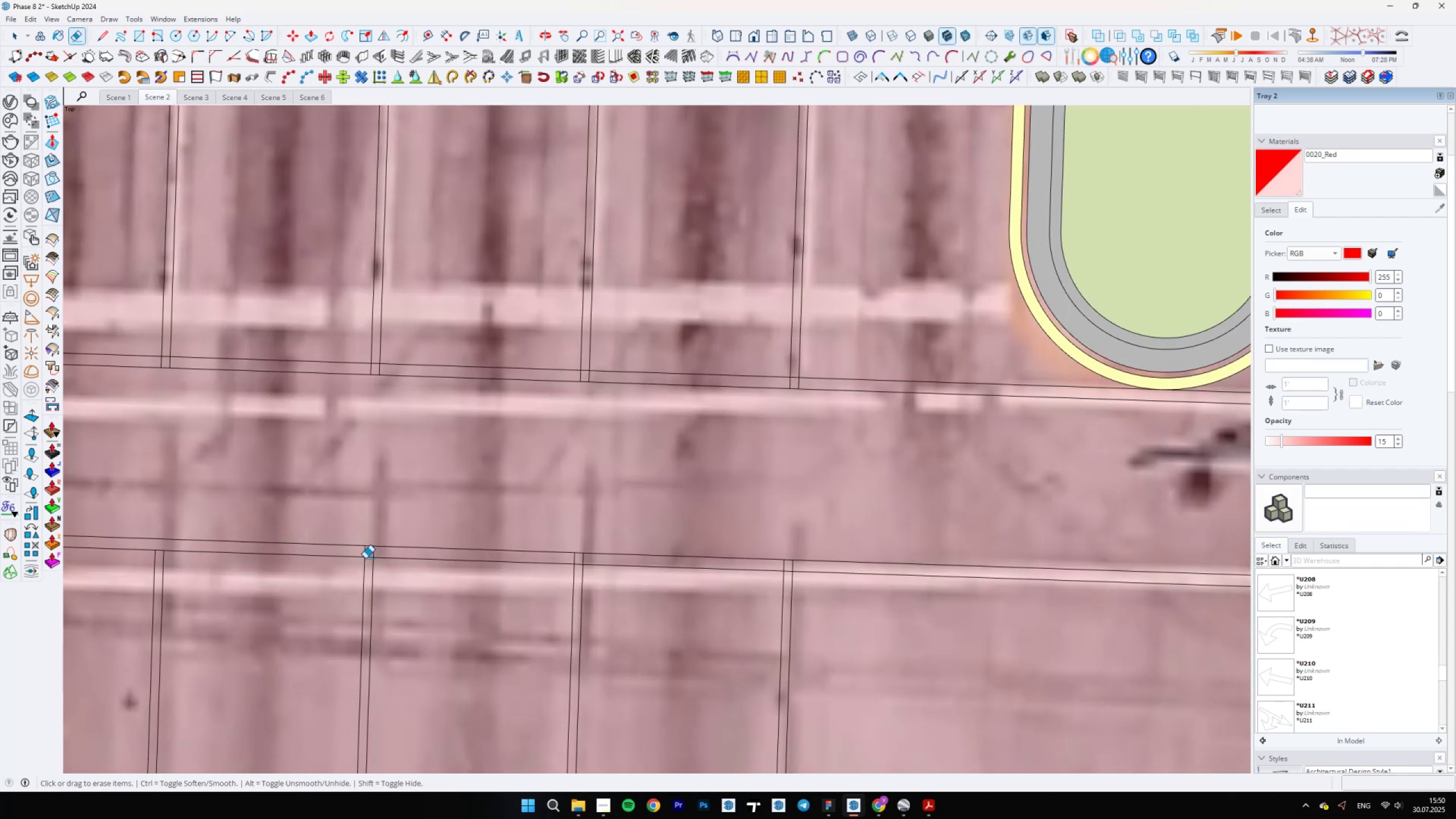 
left_click_drag(start_coordinate=[362, 553], to_coordinate=[379, 554])
 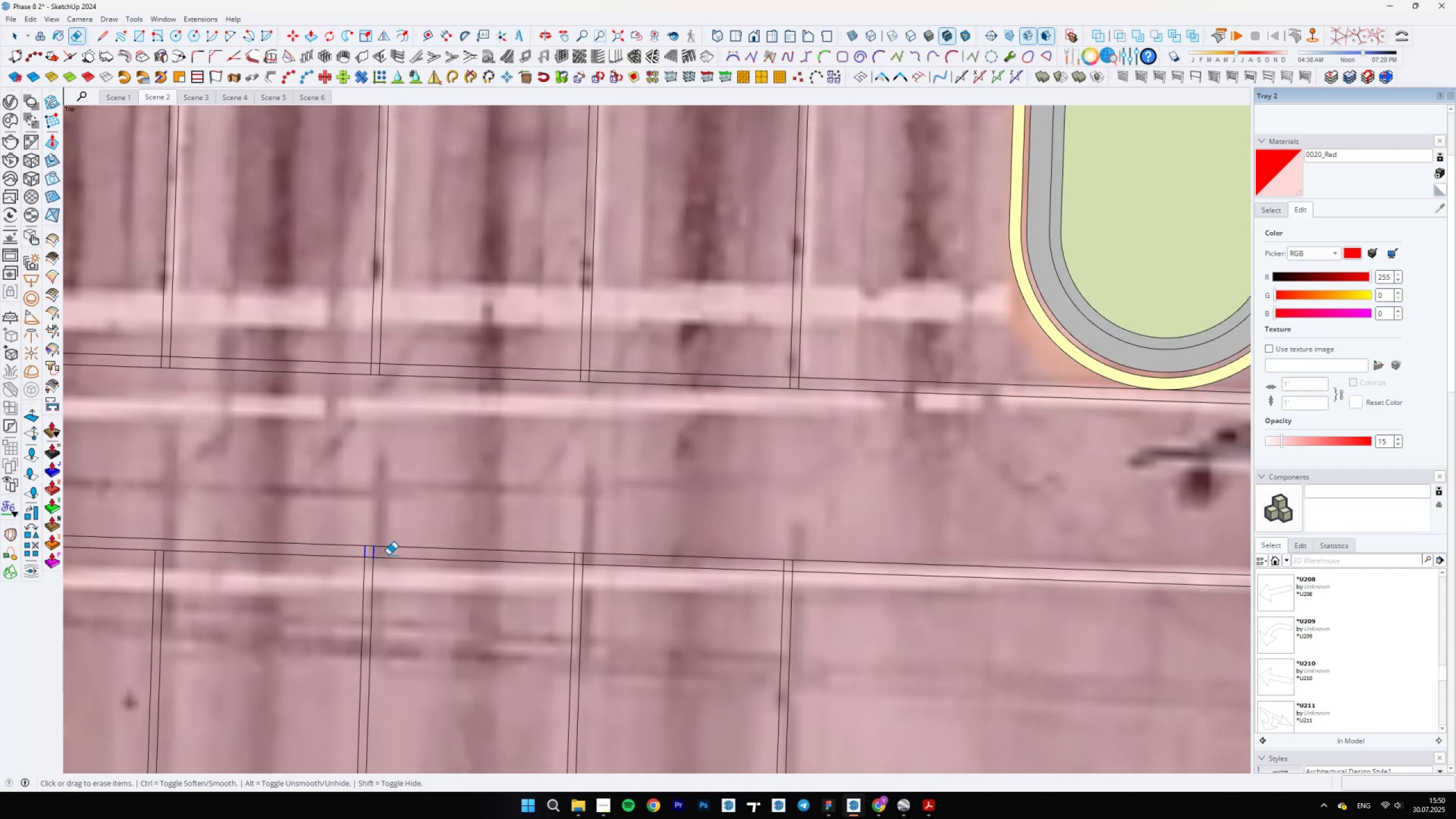 
scroll: coordinate [565, 601], scroll_direction: down, amount: 11.0
 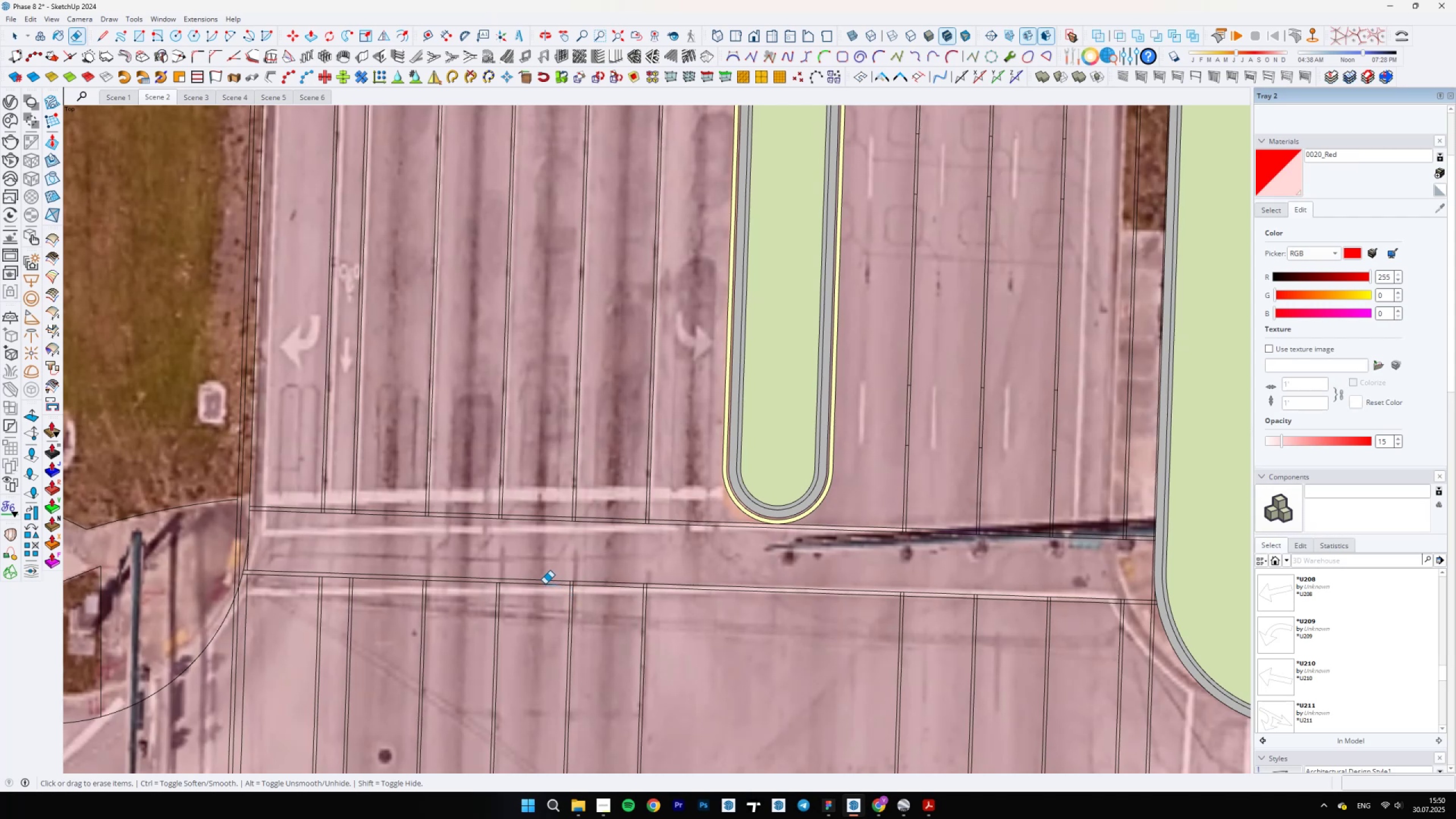 
scroll: coordinate [597, 579], scroll_direction: up, amount: 11.0
 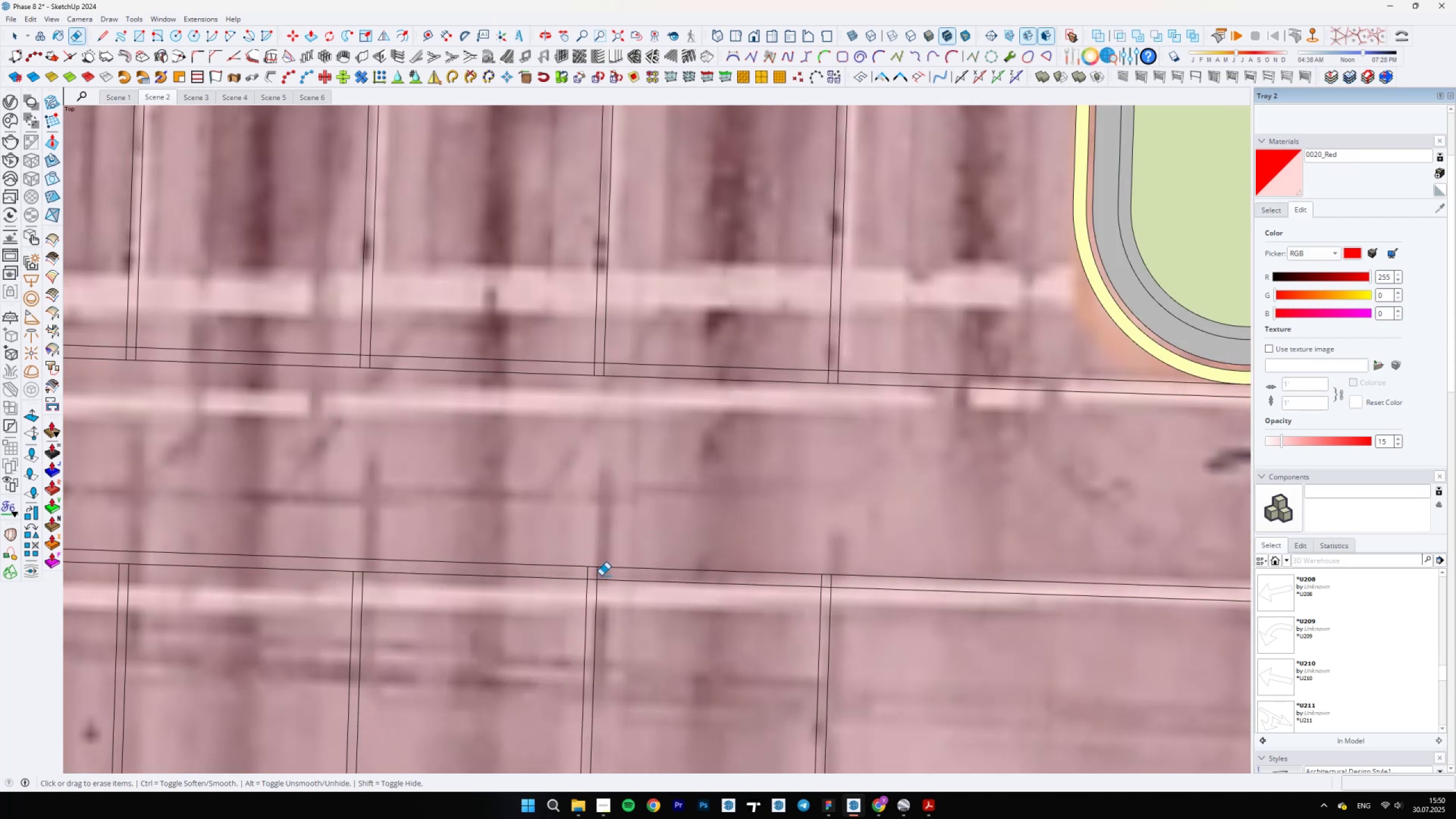 
left_click_drag(start_coordinate=[594, 574], to_coordinate=[606, 573])
 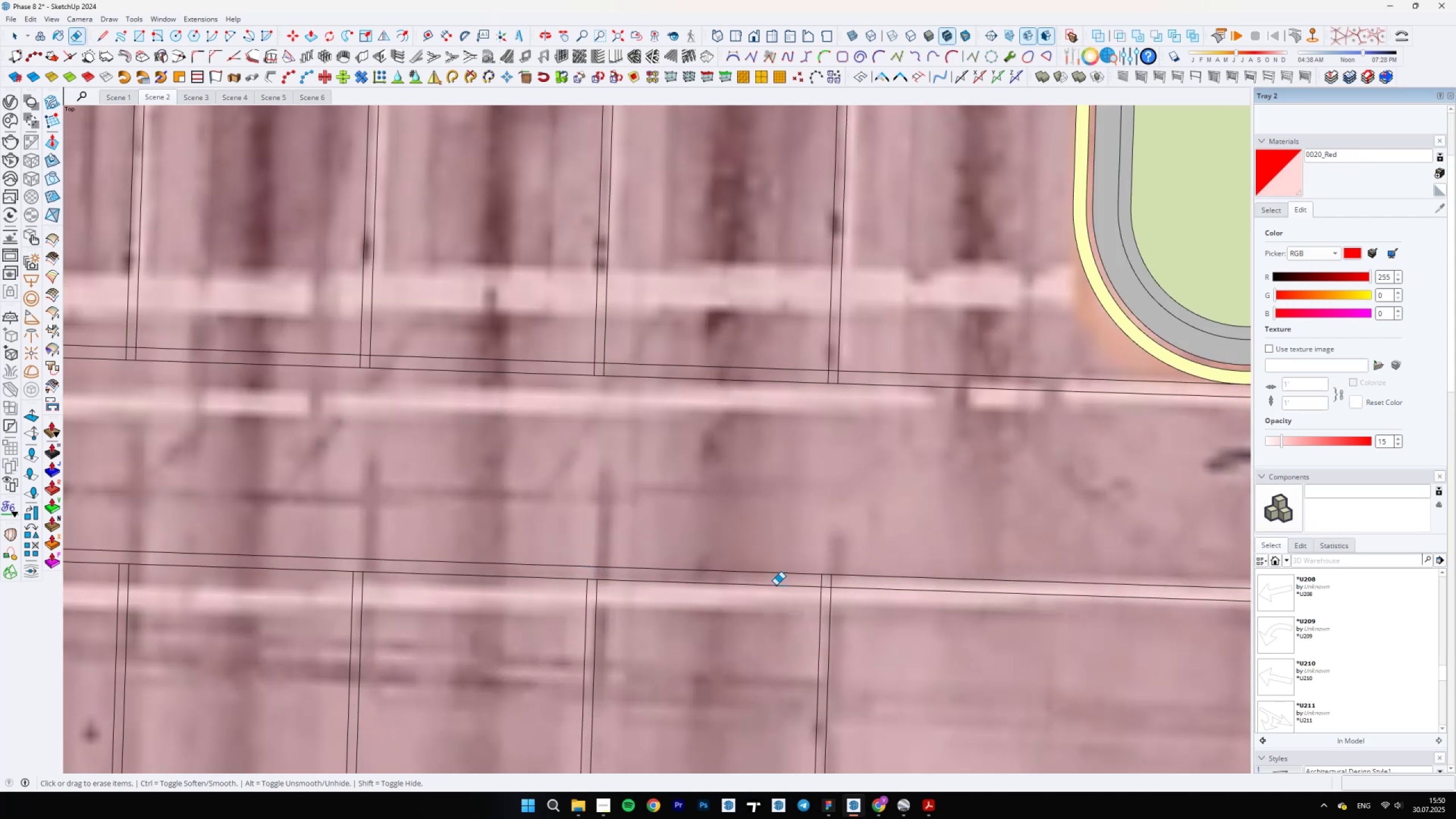 
left_click_drag(start_coordinate=[816, 578], to_coordinate=[838, 583])
 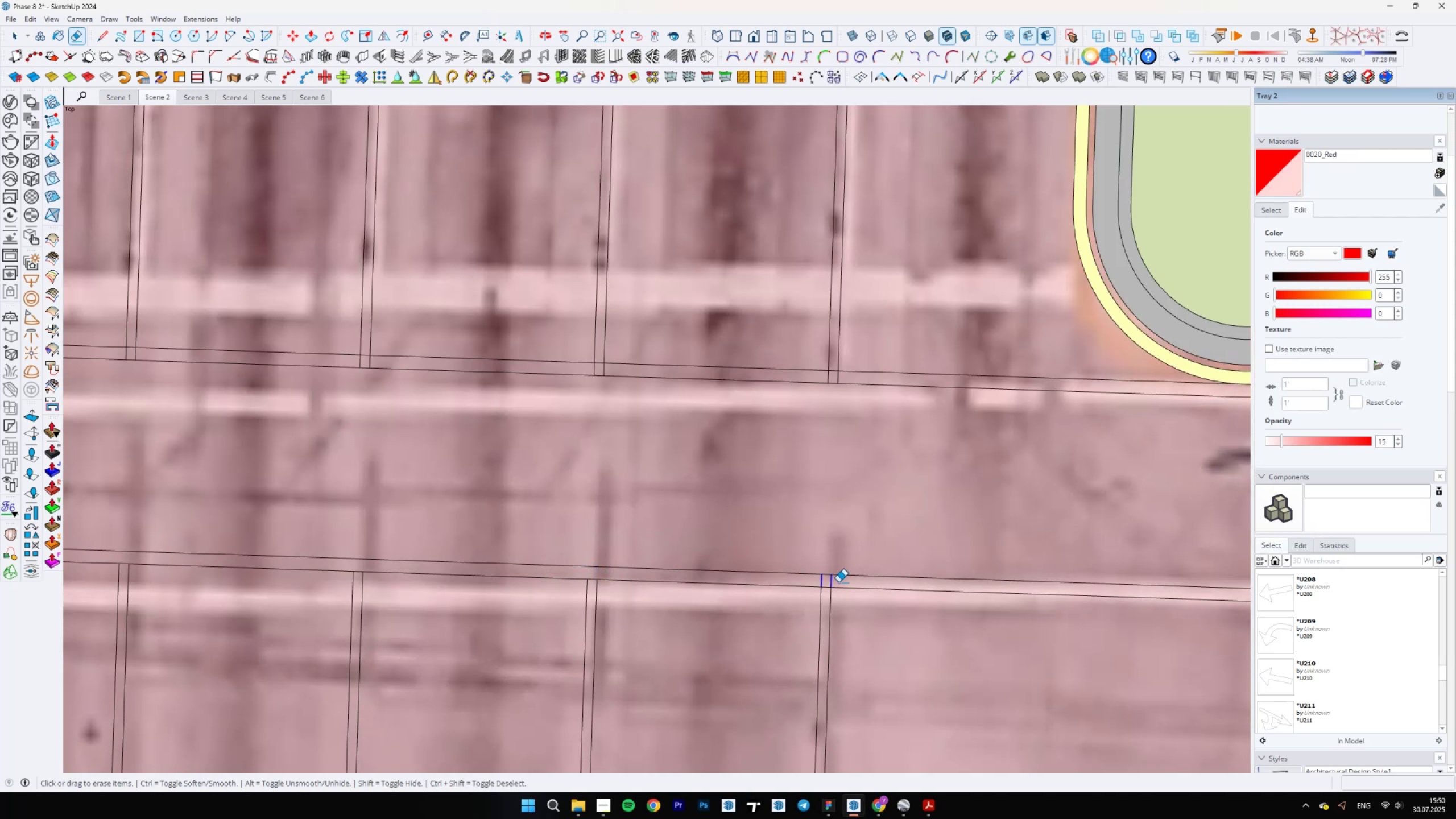 
scroll: coordinate [646, 598], scroll_direction: down, amount: 2.0
 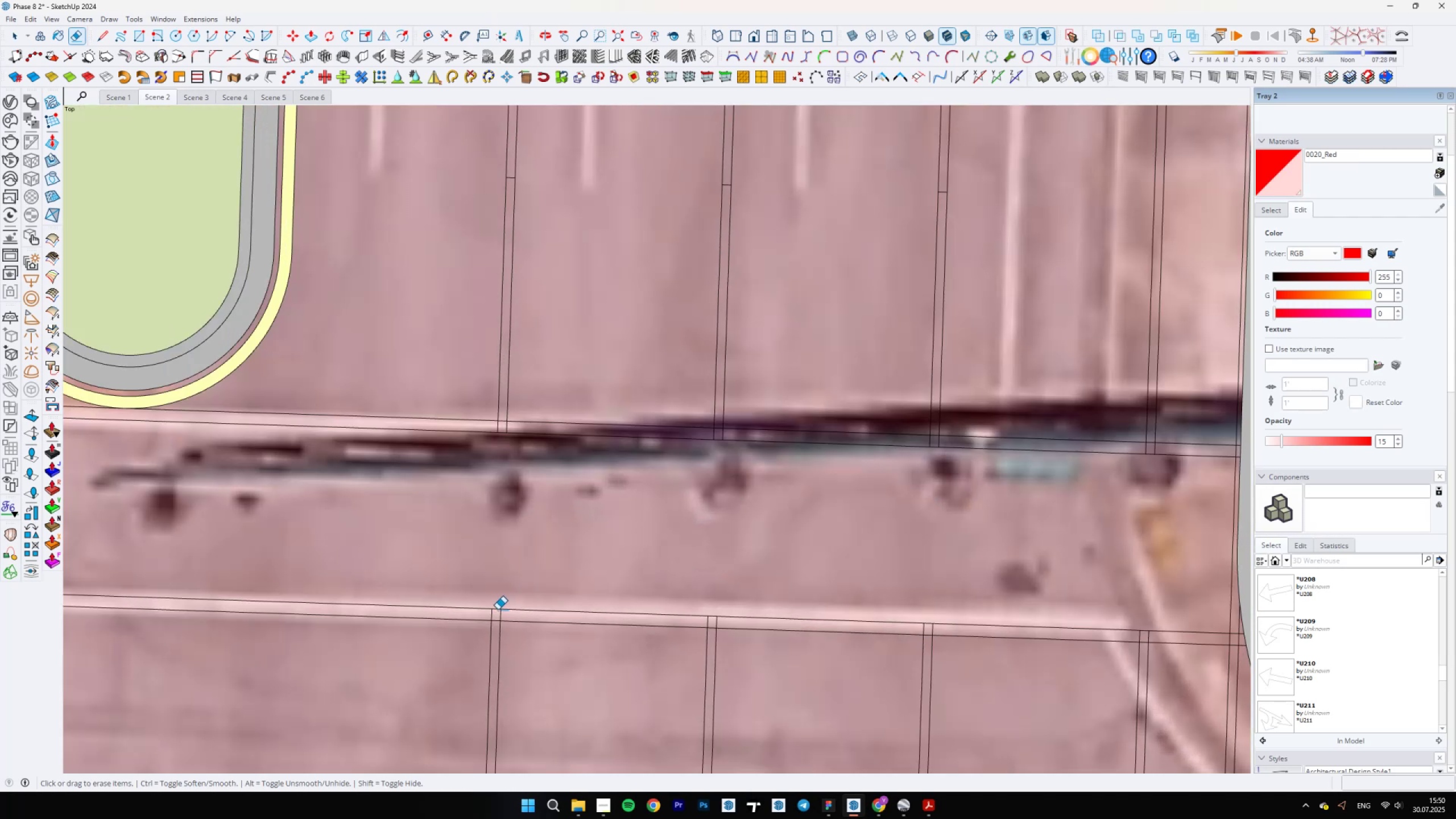 
left_click_drag(start_coordinate=[493, 614], to_coordinate=[503, 615])
 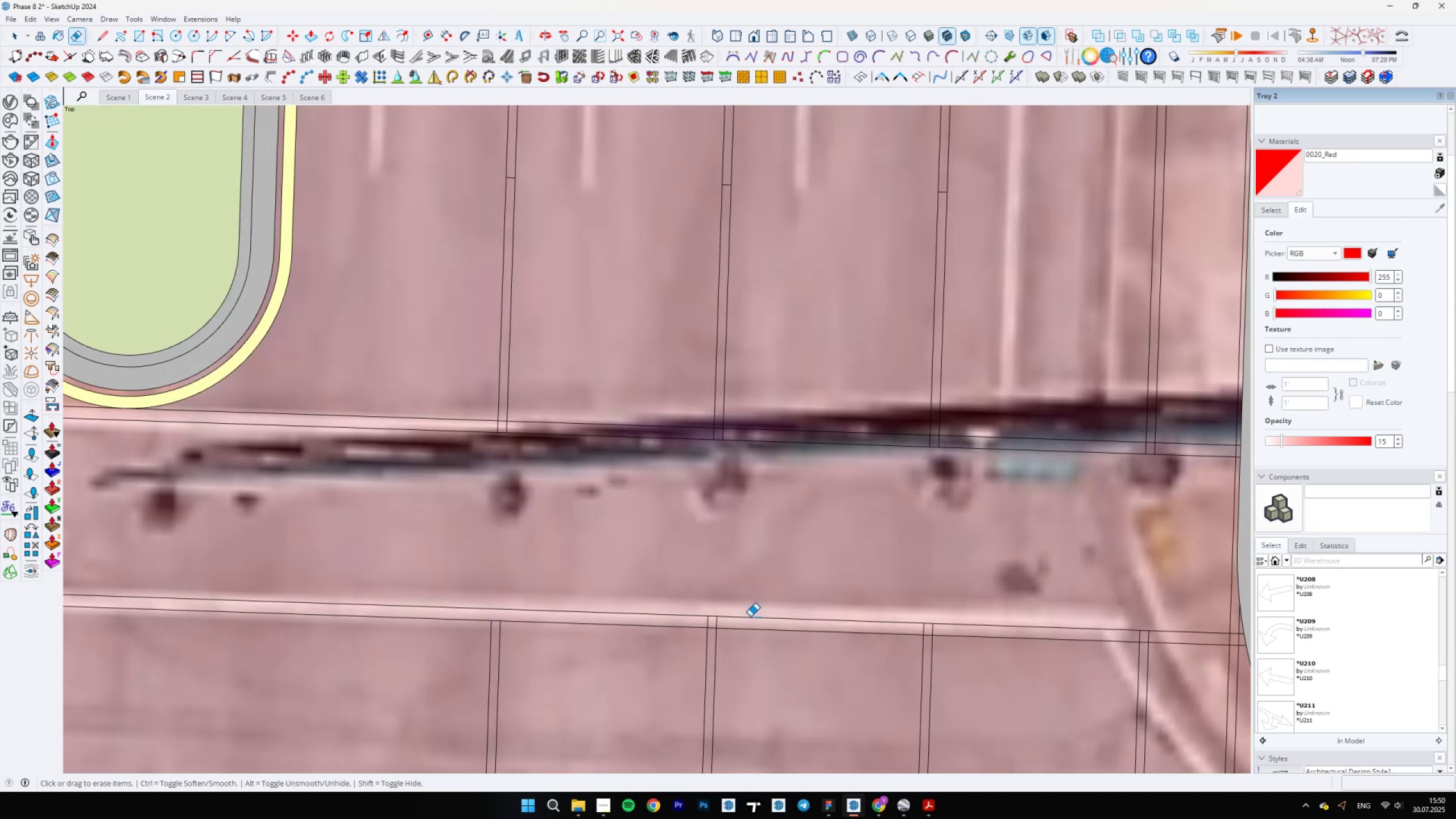 
left_click_drag(start_coordinate=[719, 623], to_coordinate=[704, 623])
 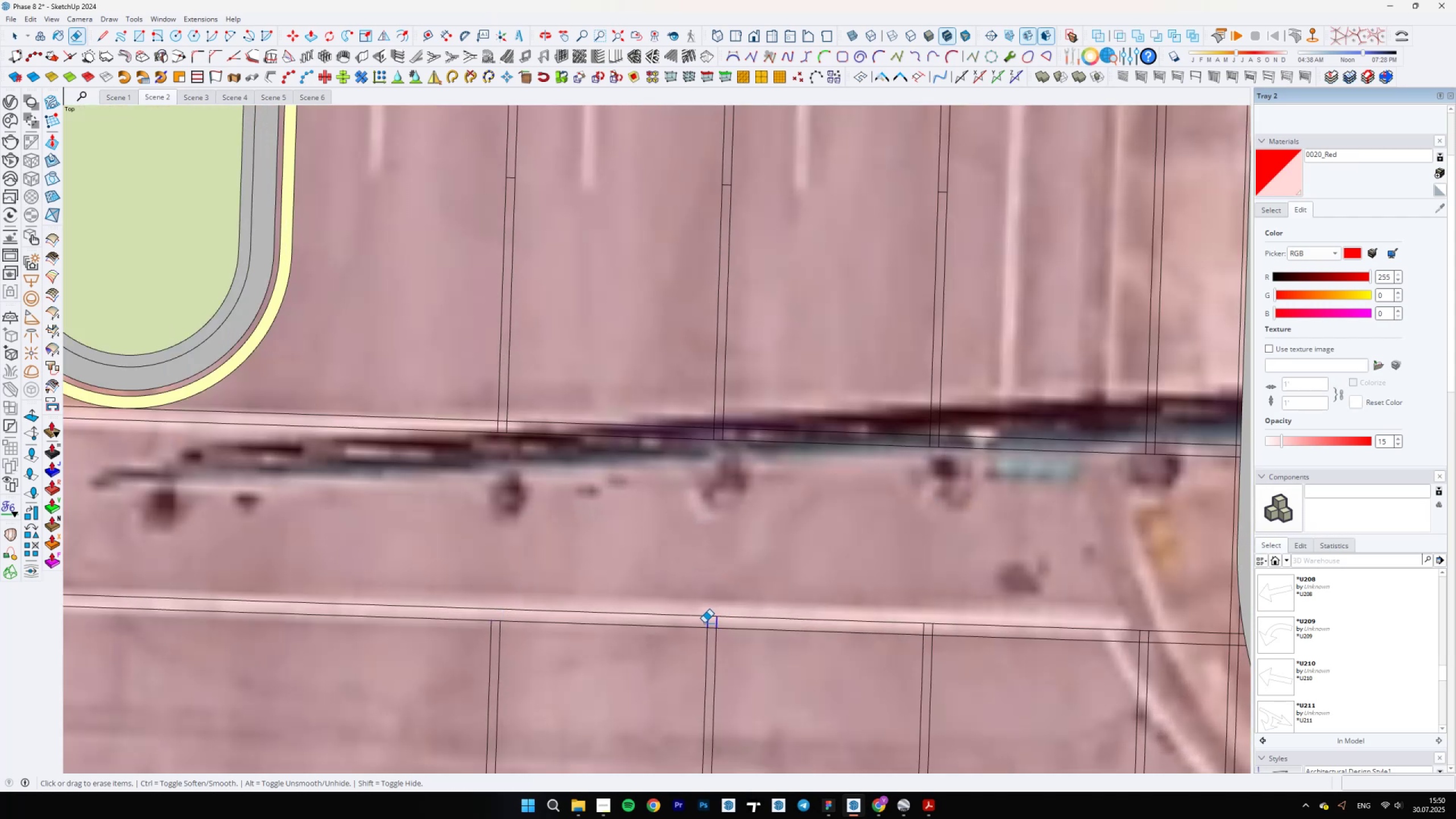 
scroll: coordinate [787, 615], scroll_direction: up, amount: 5.0
 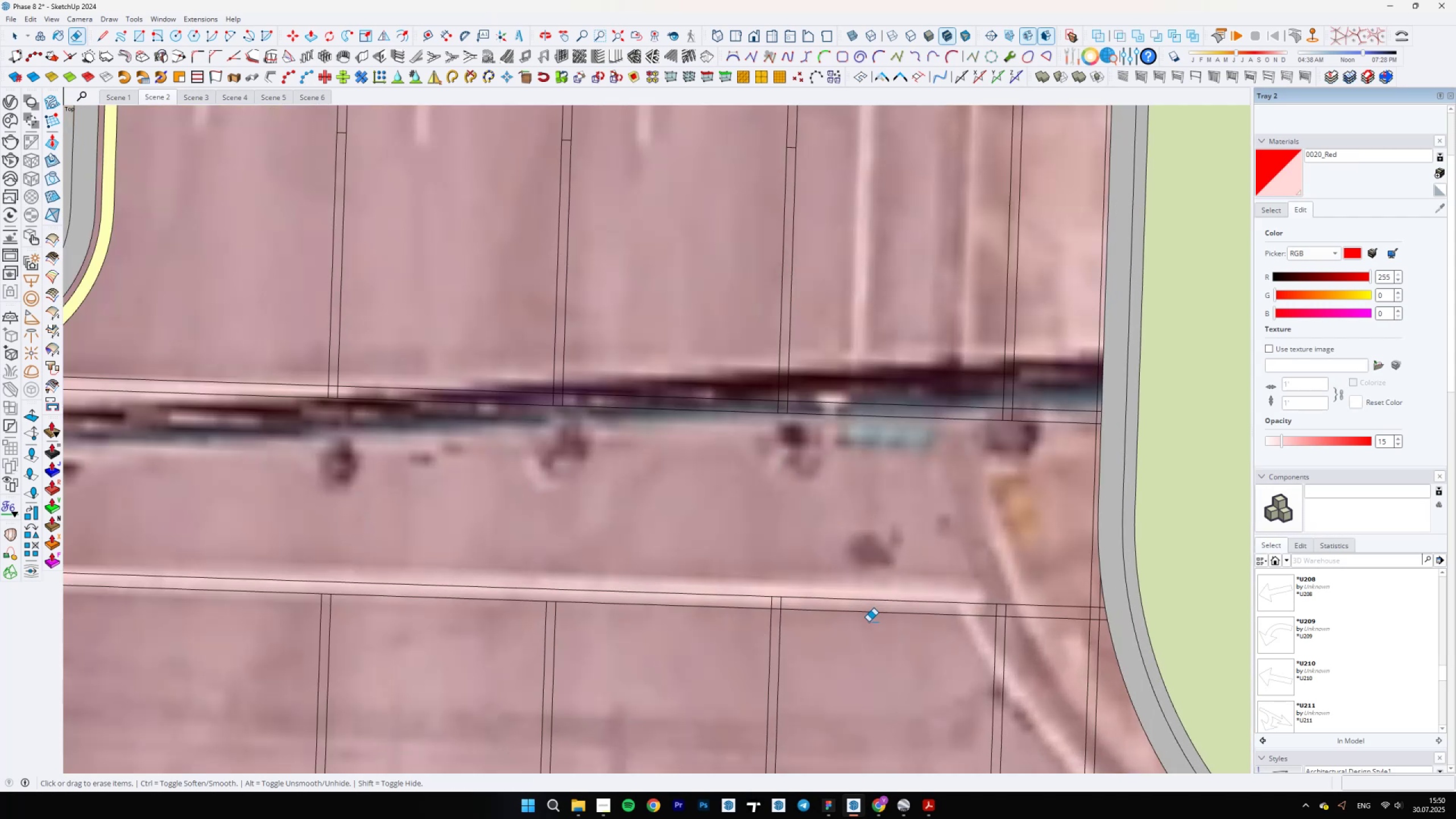 
left_click_drag(start_coordinate=[768, 595], to_coordinate=[701, 584])
 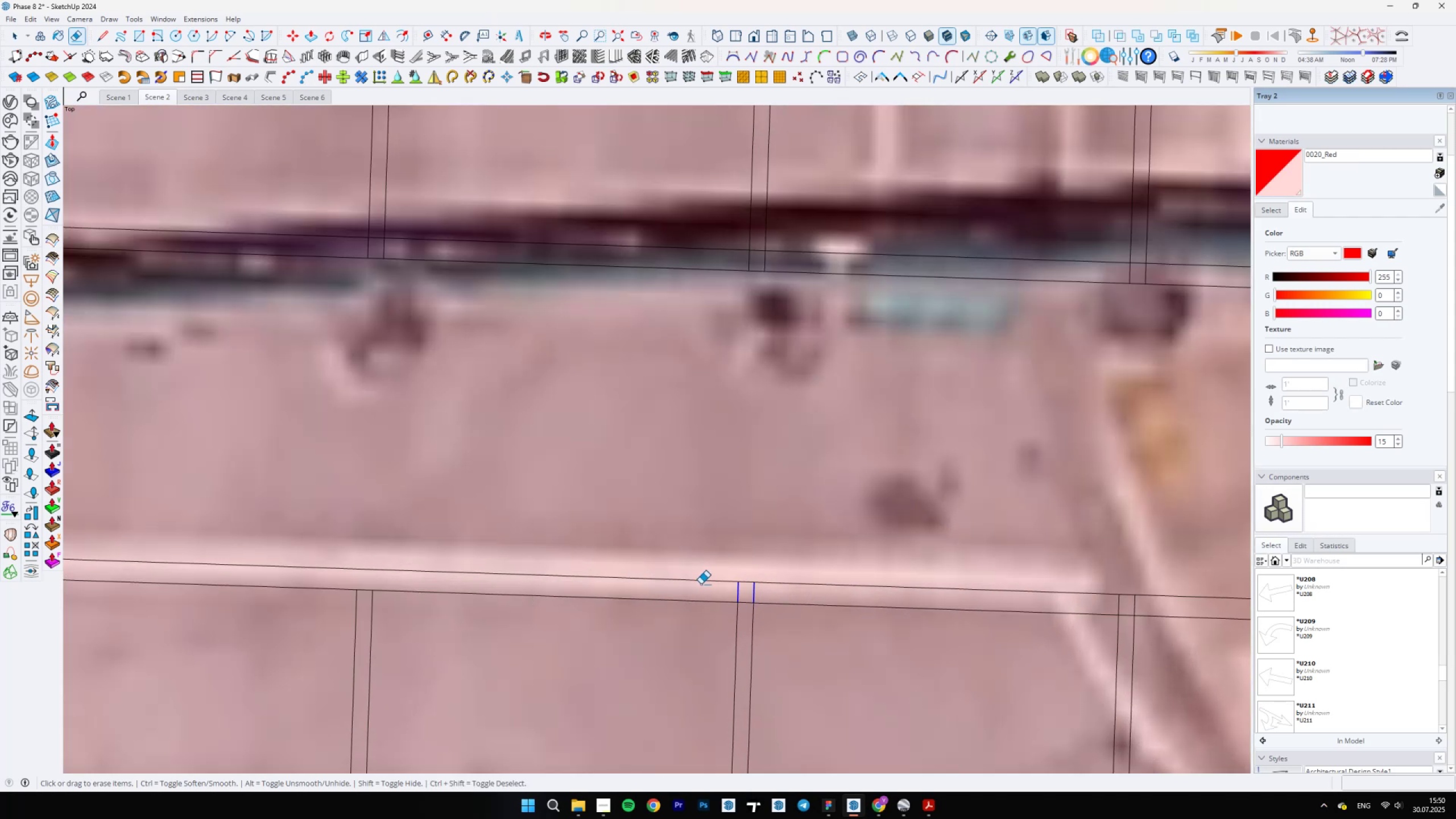 
scroll: coordinate [992, 605], scroll_direction: none, amount: 0.0
 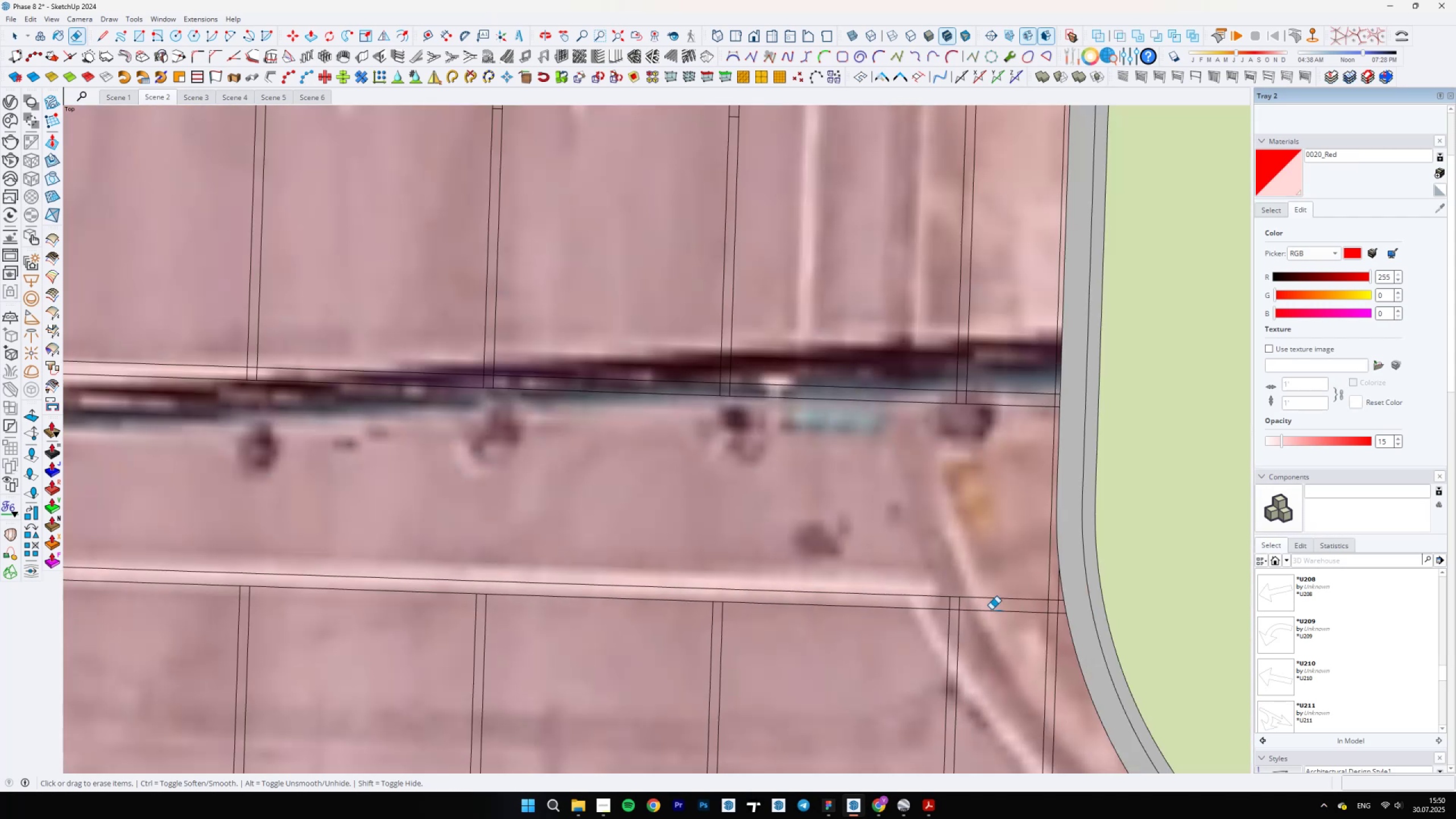 
left_click_drag(start_coordinate=[942, 595], to_coordinate=[894, 597])
 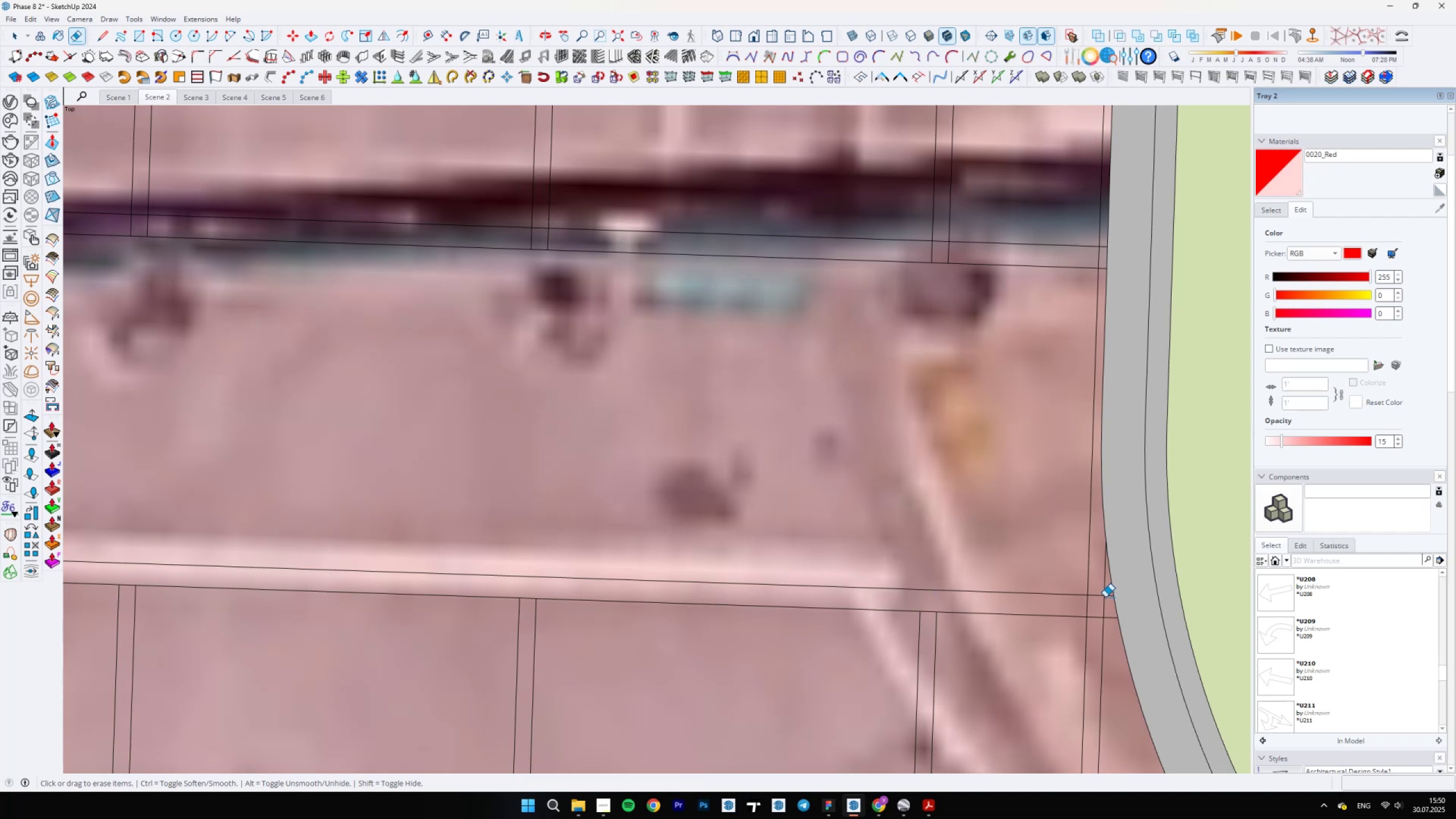 
left_click_drag(start_coordinate=[1108, 609], to_coordinate=[990, 596])
 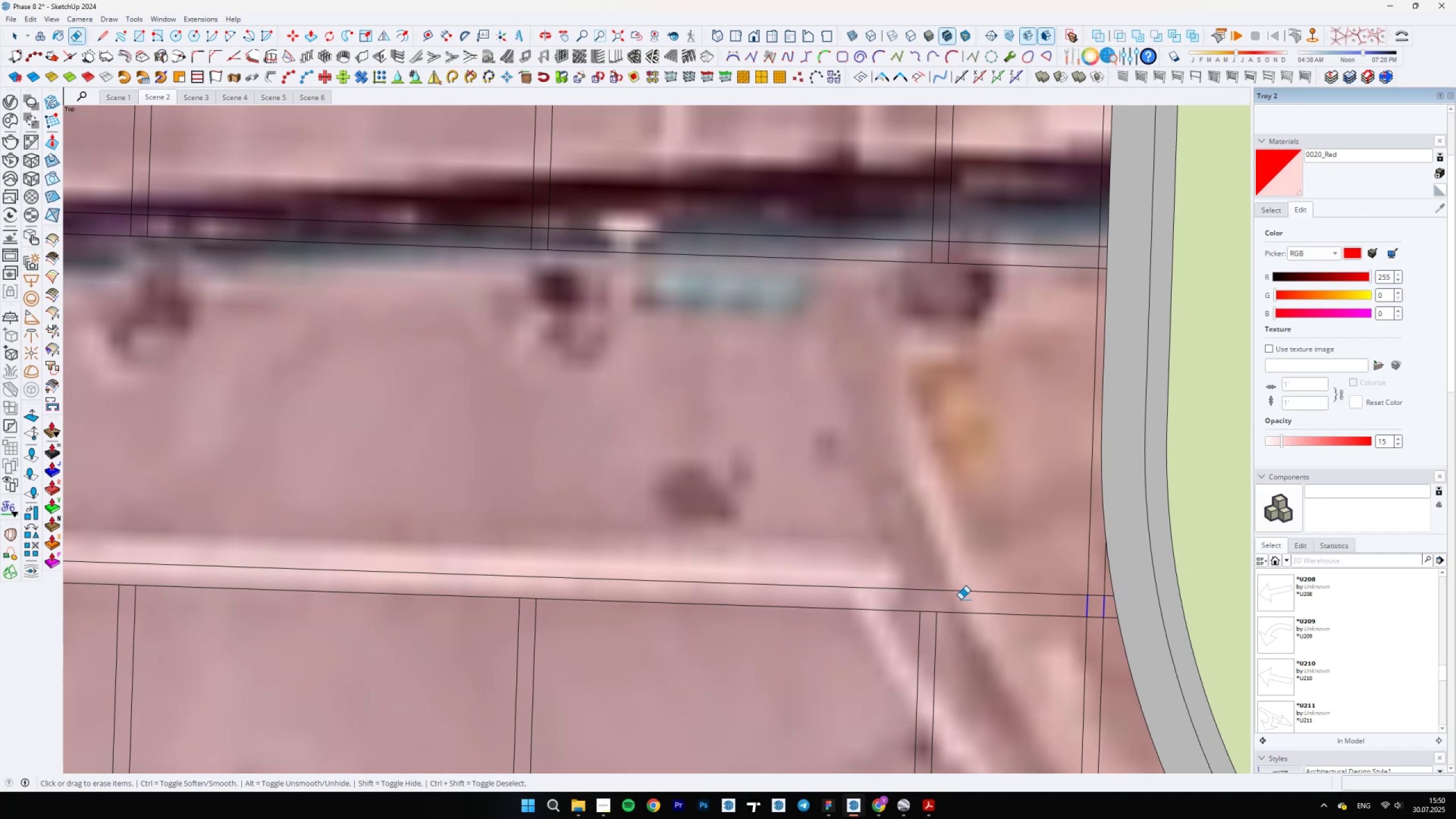 
scroll: coordinate [1015, 602], scroll_direction: down, amount: 4.0
 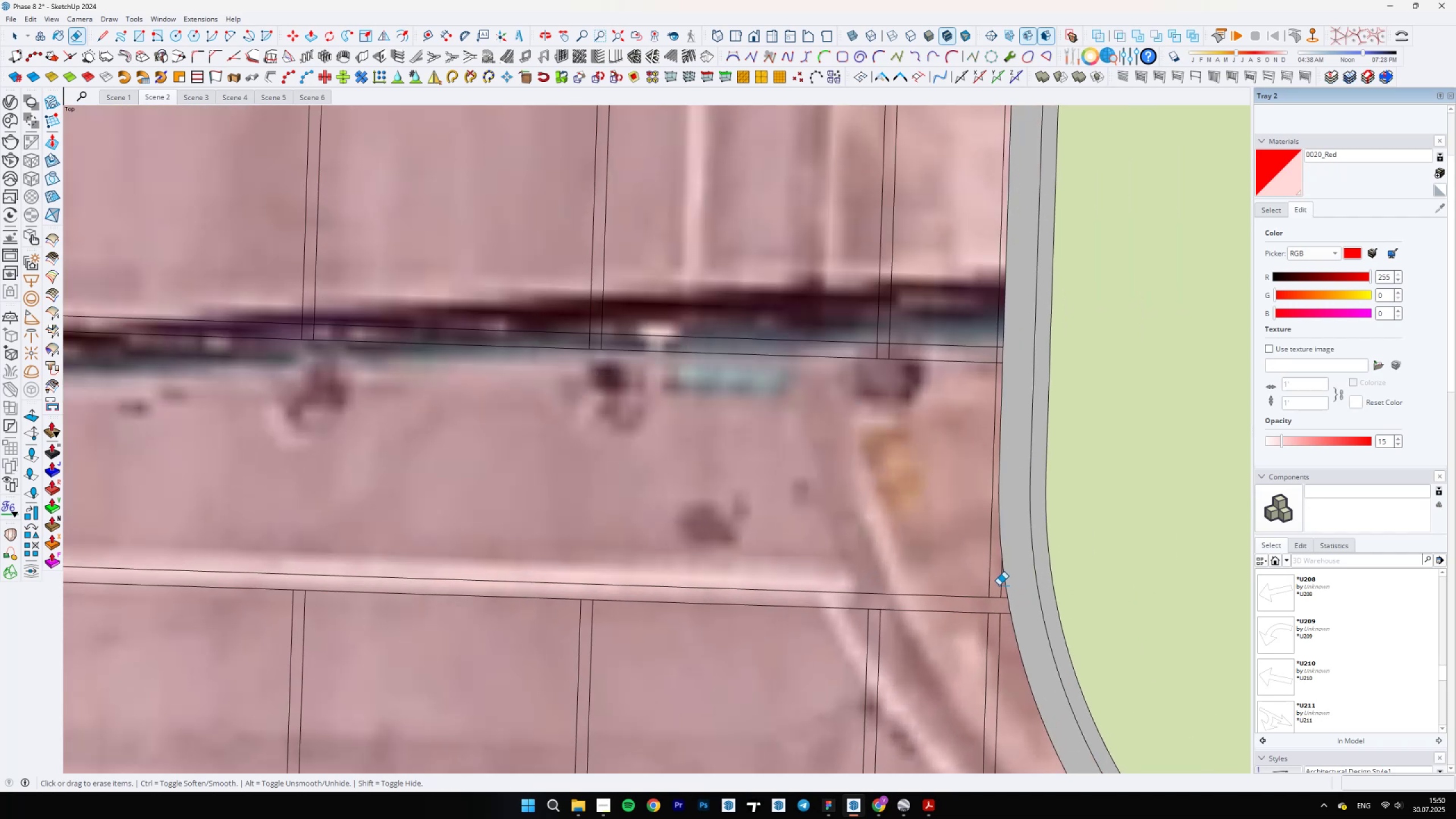 
left_click_drag(start_coordinate=[999, 585], to_coordinate=[983, 585])
 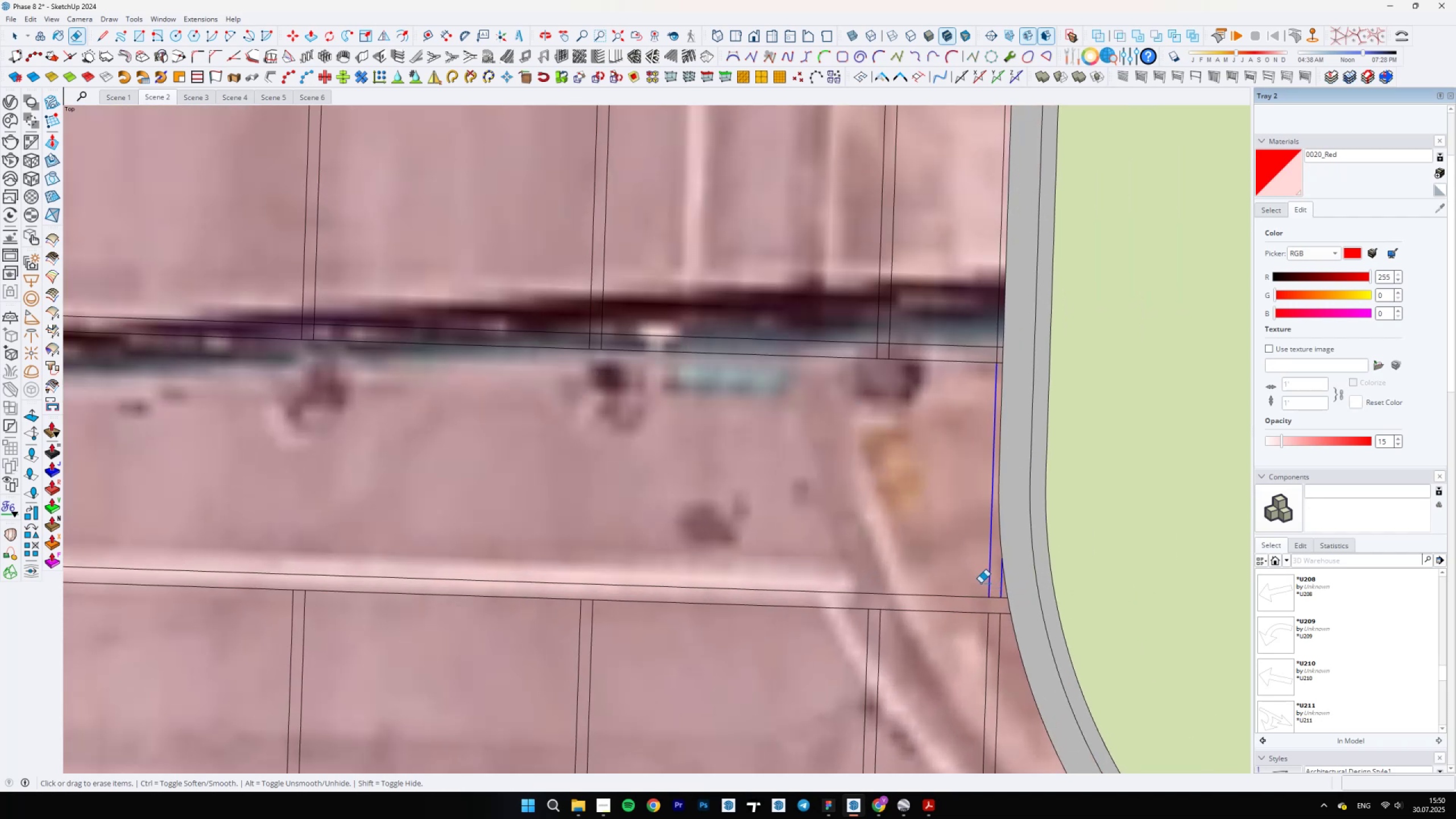 
scroll: coordinate [562, 592], scroll_direction: down, amount: 6.0
 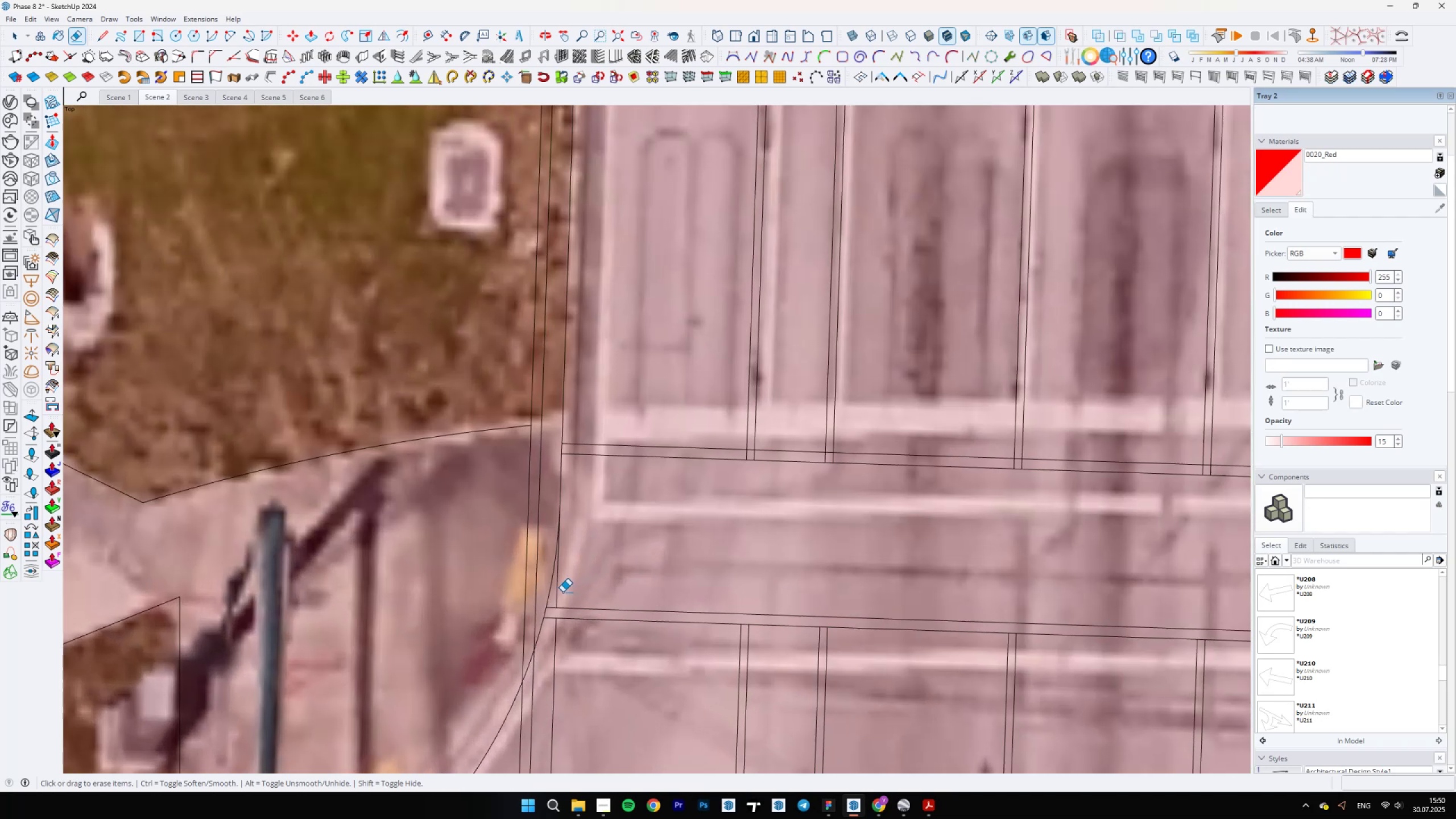 
left_click_drag(start_coordinate=[555, 593], to_coordinate=[563, 591])
 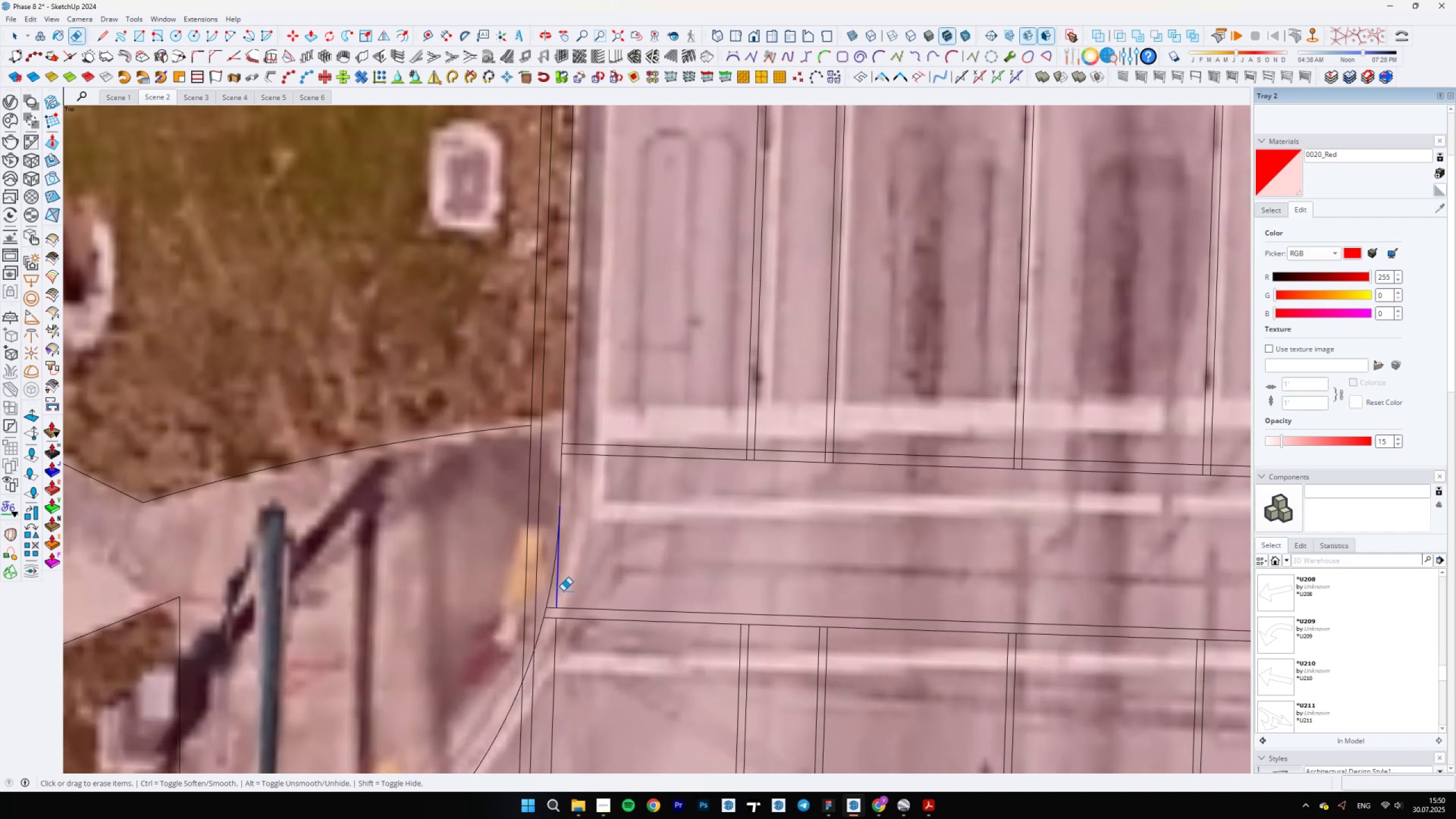 
scroll: coordinate [809, 503], scroll_direction: up, amount: 10.0
 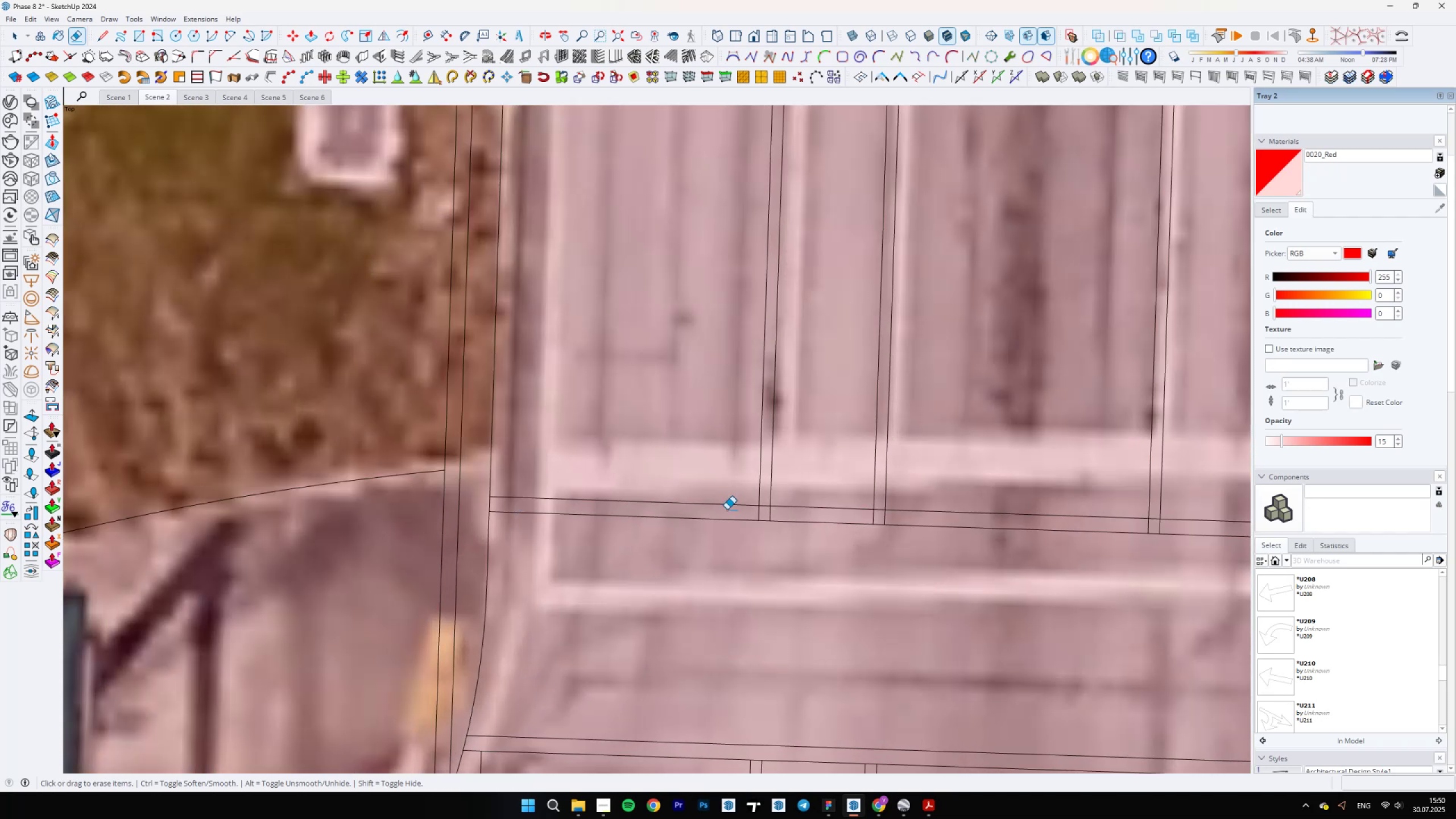 
left_click_drag(start_coordinate=[767, 527], to_coordinate=[688, 520])
 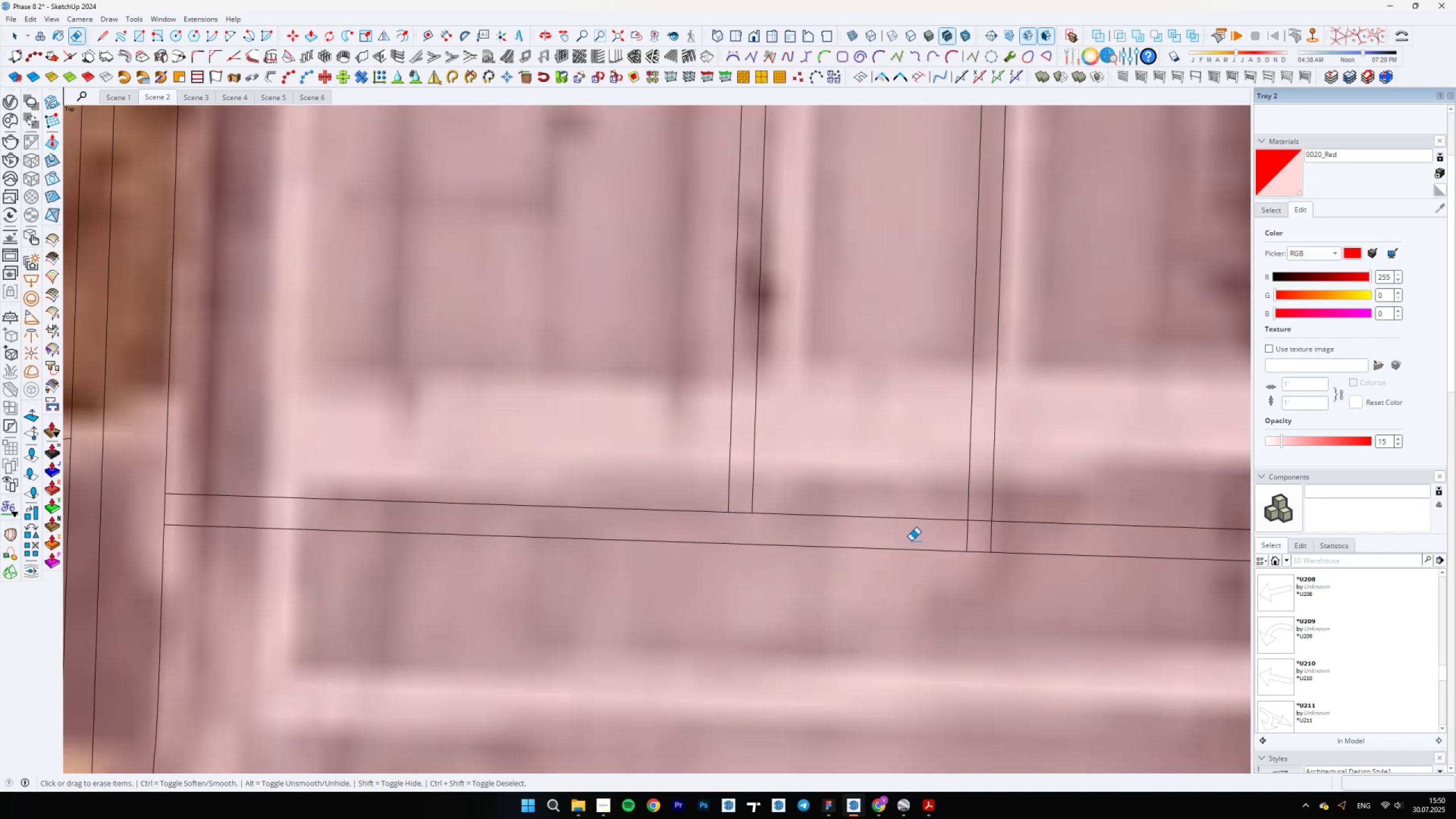 
left_click_drag(start_coordinate=[1011, 537], to_coordinate=[876, 535])
 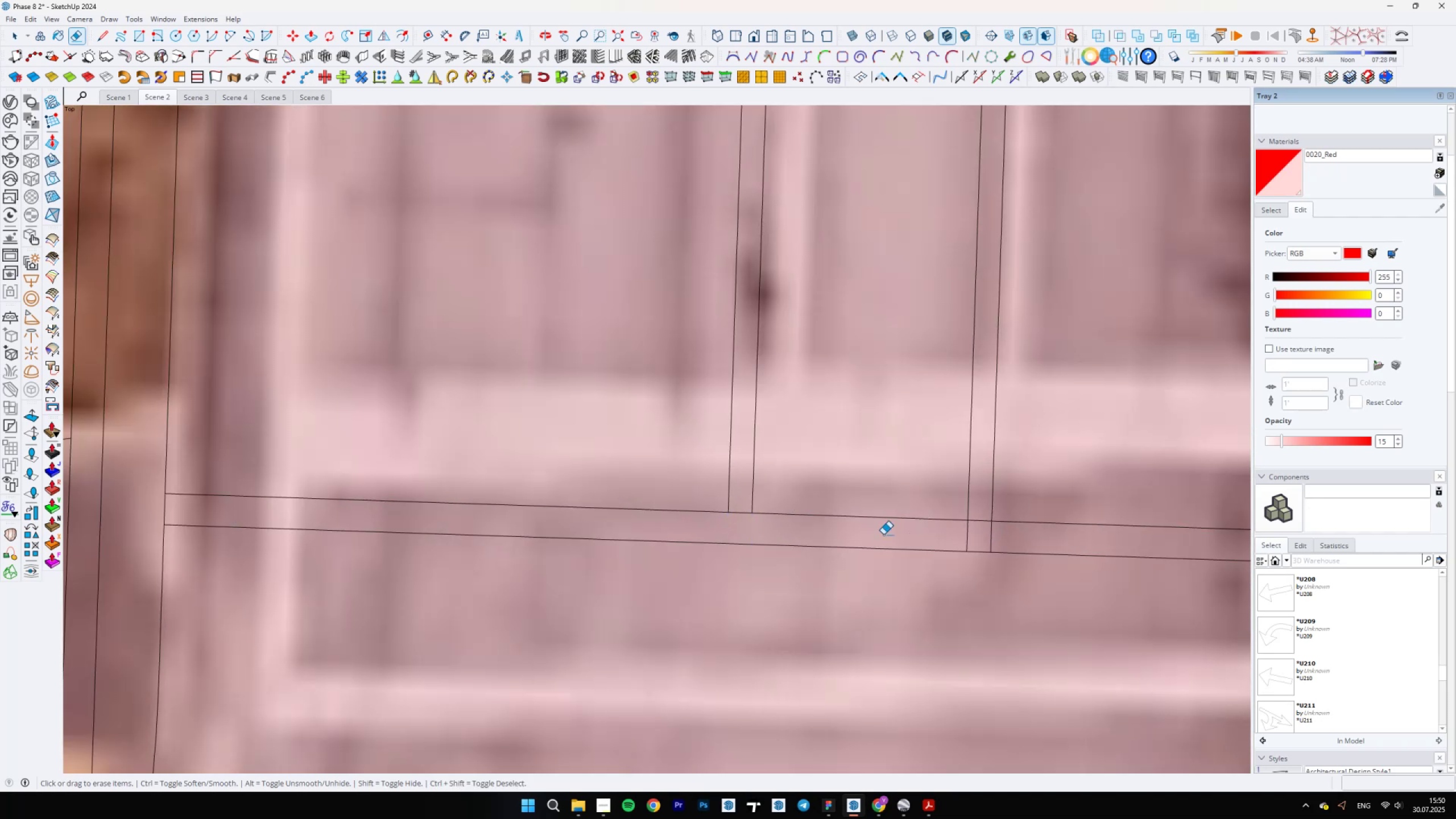 
scroll: coordinate [501, 533], scroll_direction: down, amount: 8.0
 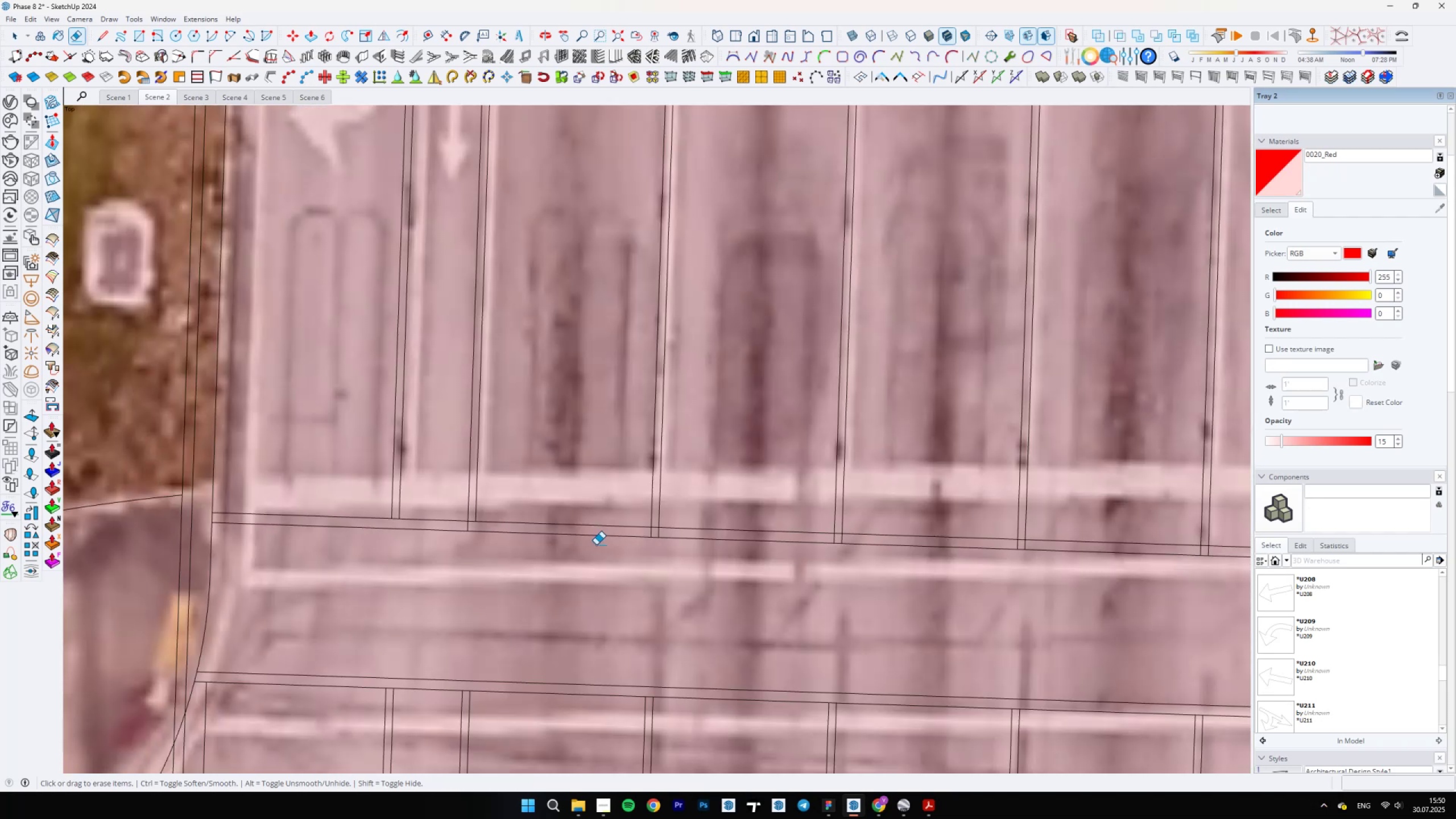 
left_click_drag(start_coordinate=[452, 524], to_coordinate=[431, 521])
 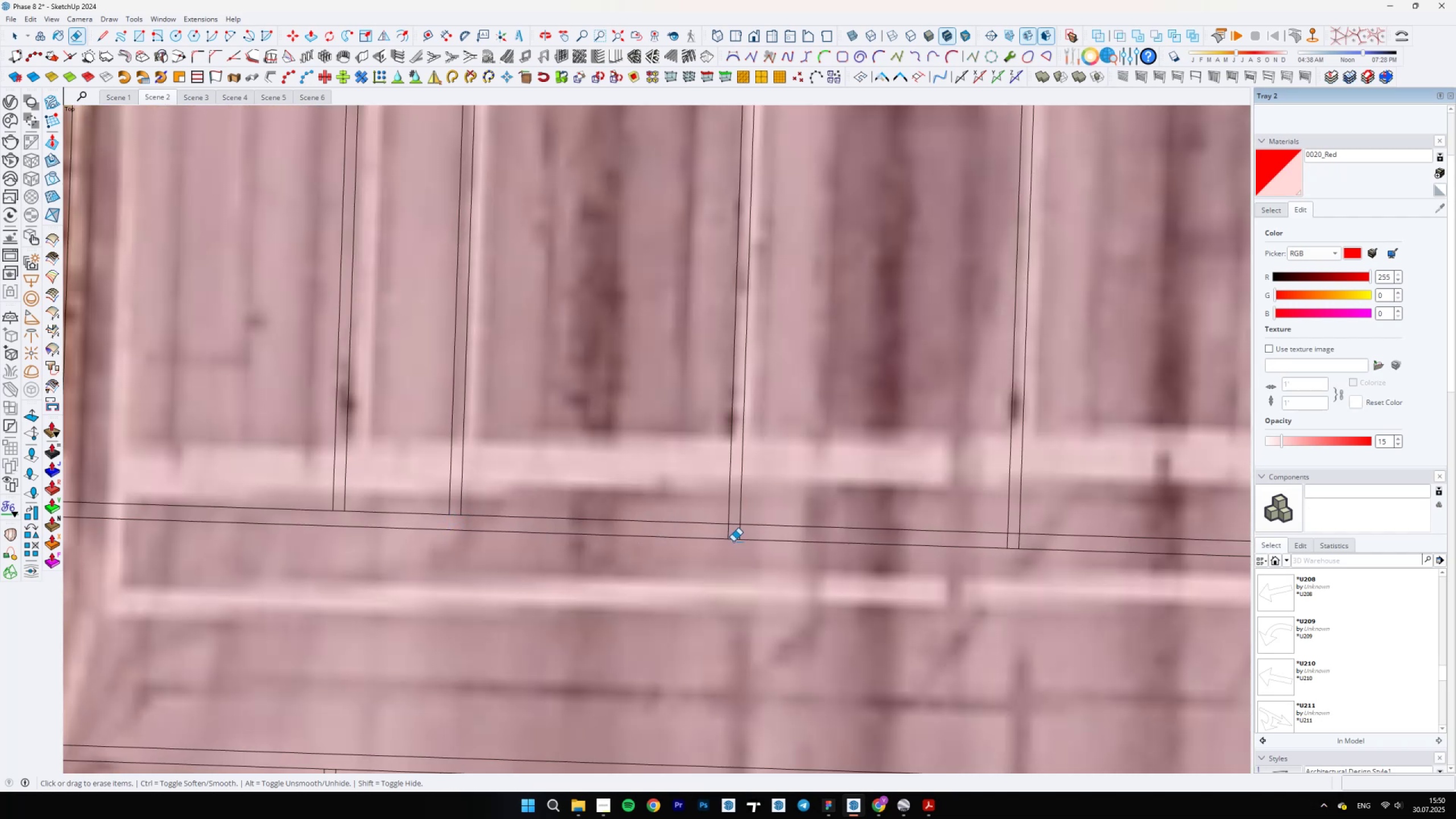 
left_click_drag(start_coordinate=[747, 533], to_coordinate=[717, 530])
 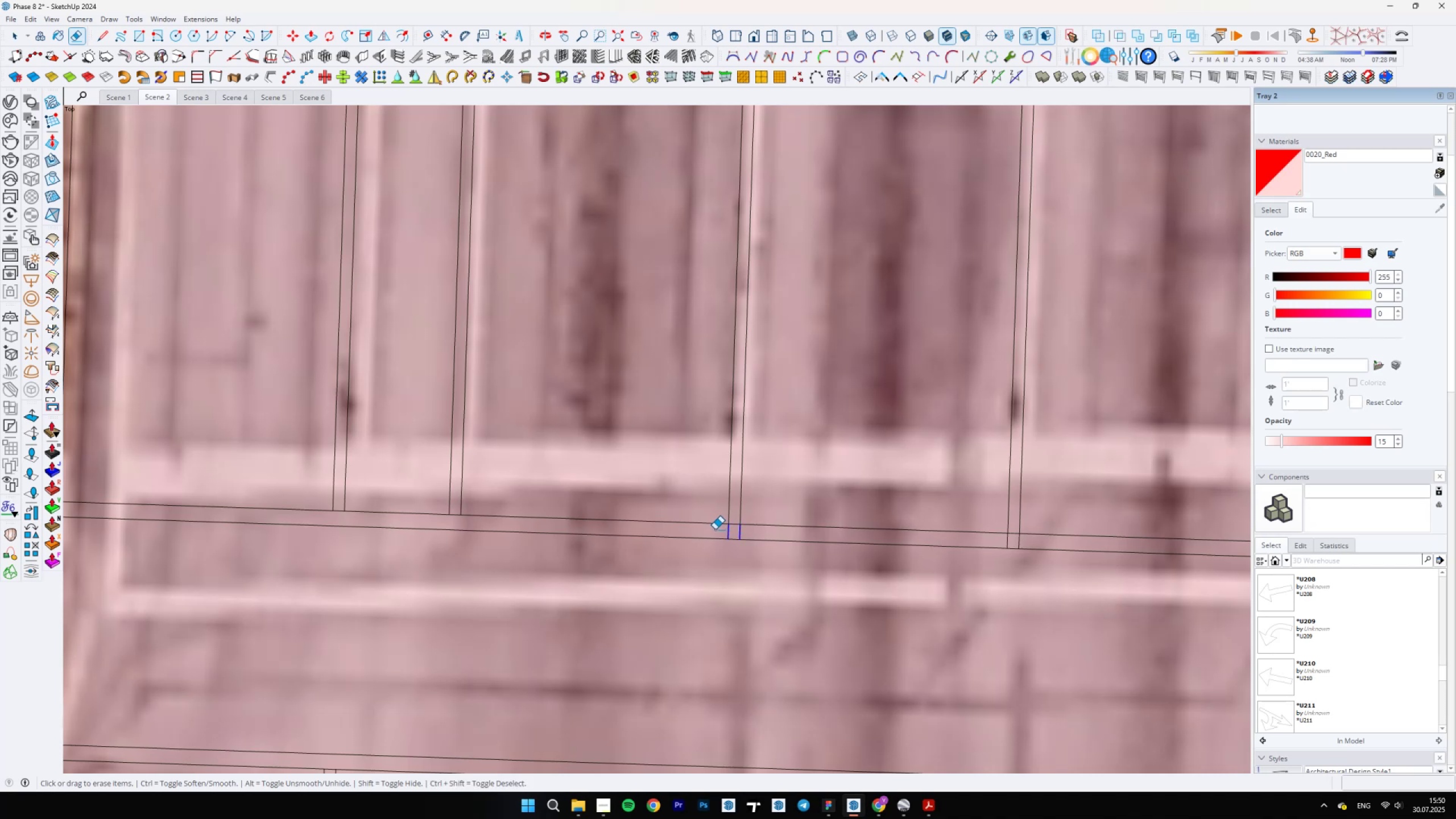 
scroll: coordinate [577, 528], scroll_direction: down, amount: 1.0
 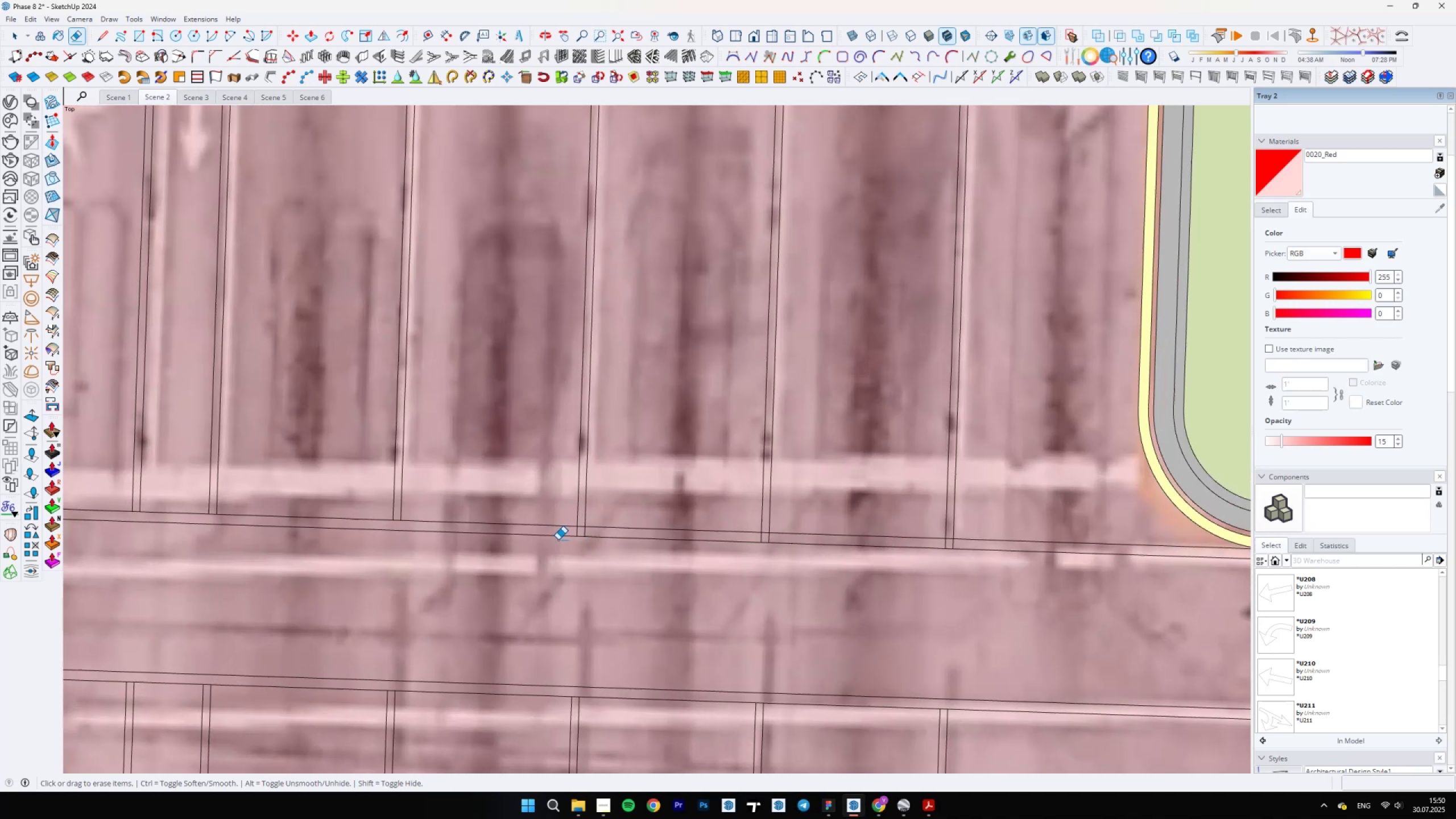 
left_click_drag(start_coordinate=[607, 532], to_coordinate=[573, 530])
 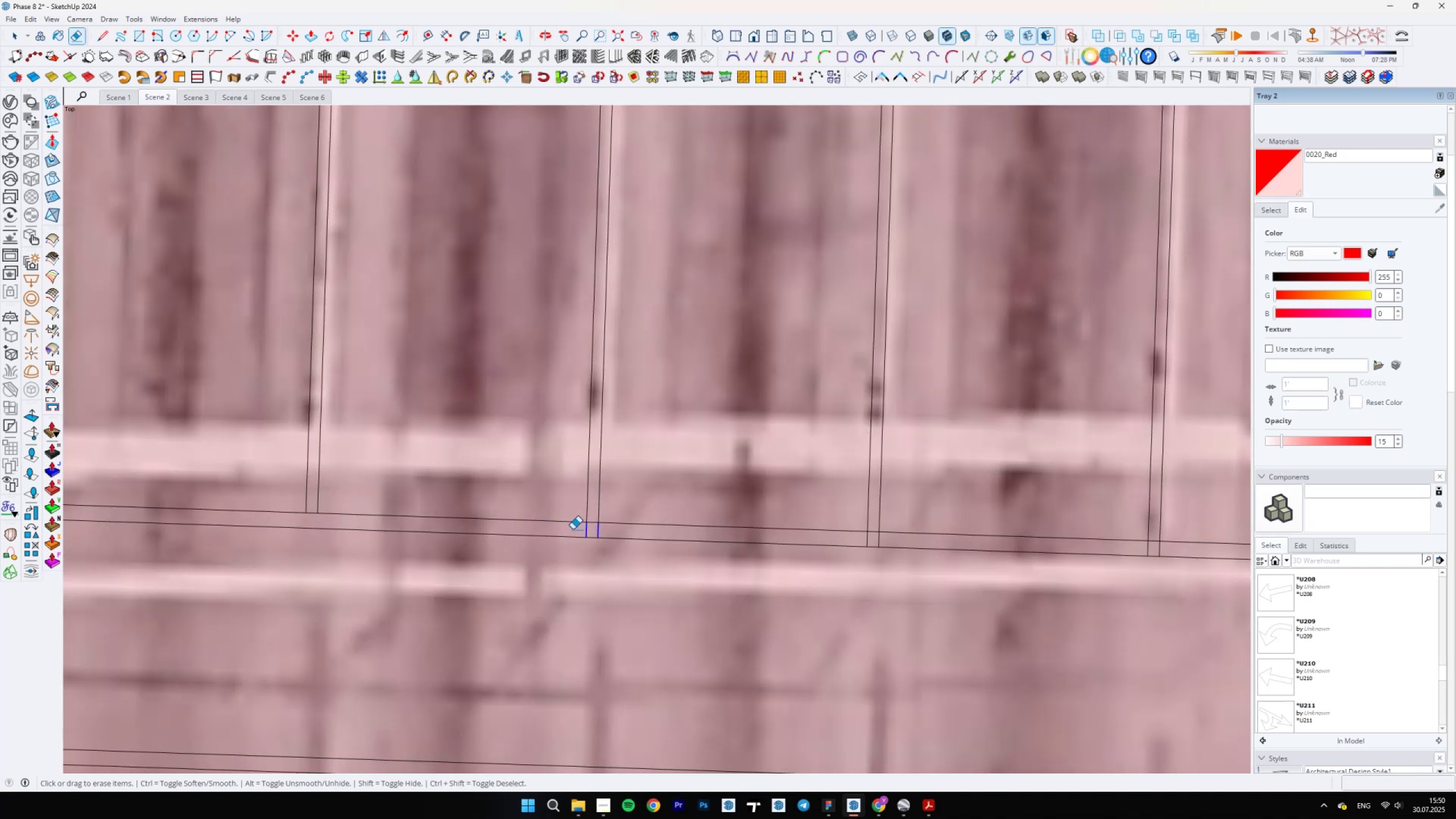 
scroll: coordinate [751, 536], scroll_direction: none, amount: 0.0
 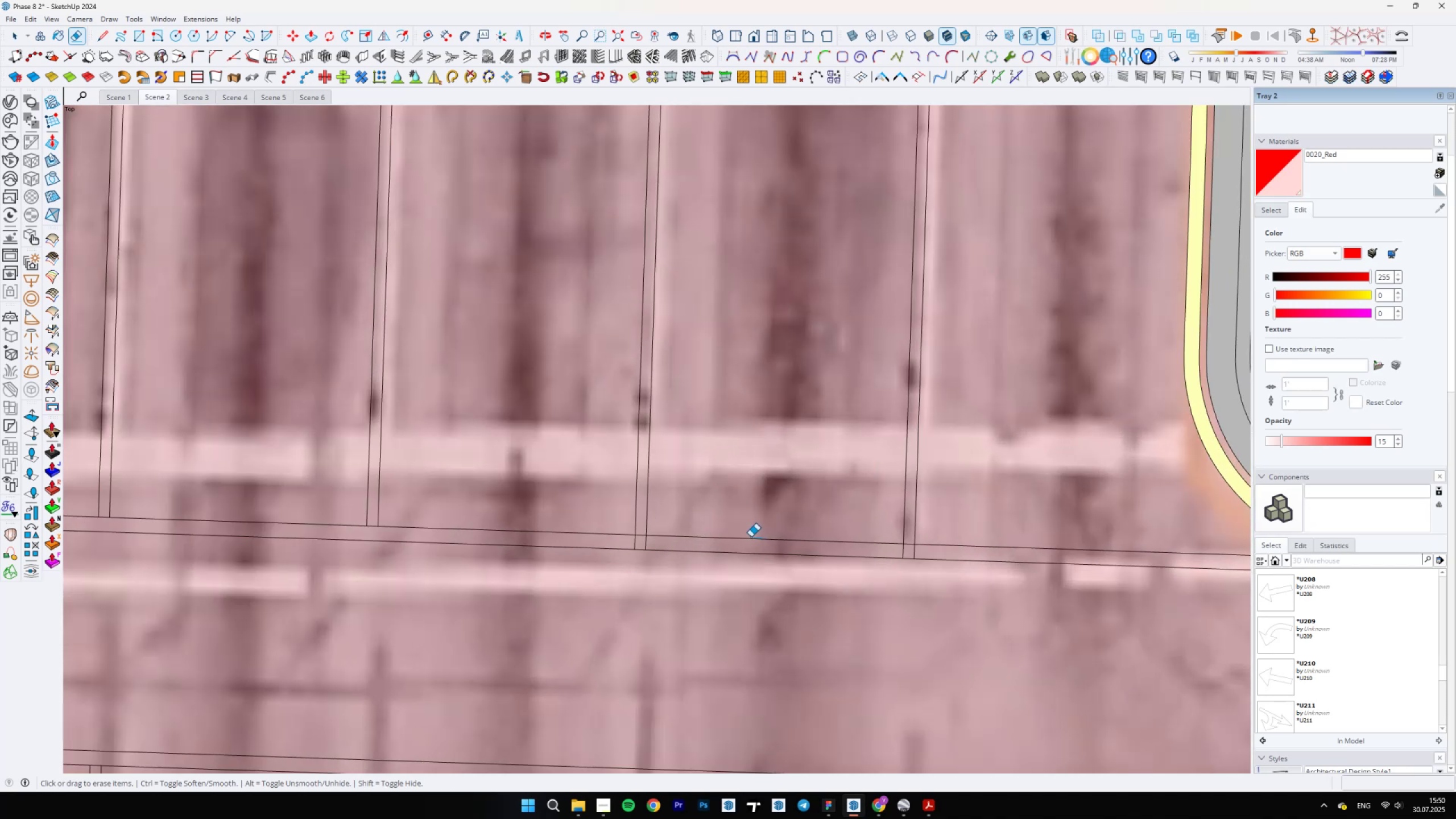 
left_click_drag(start_coordinate=[639, 544], to_coordinate=[540, 538])
 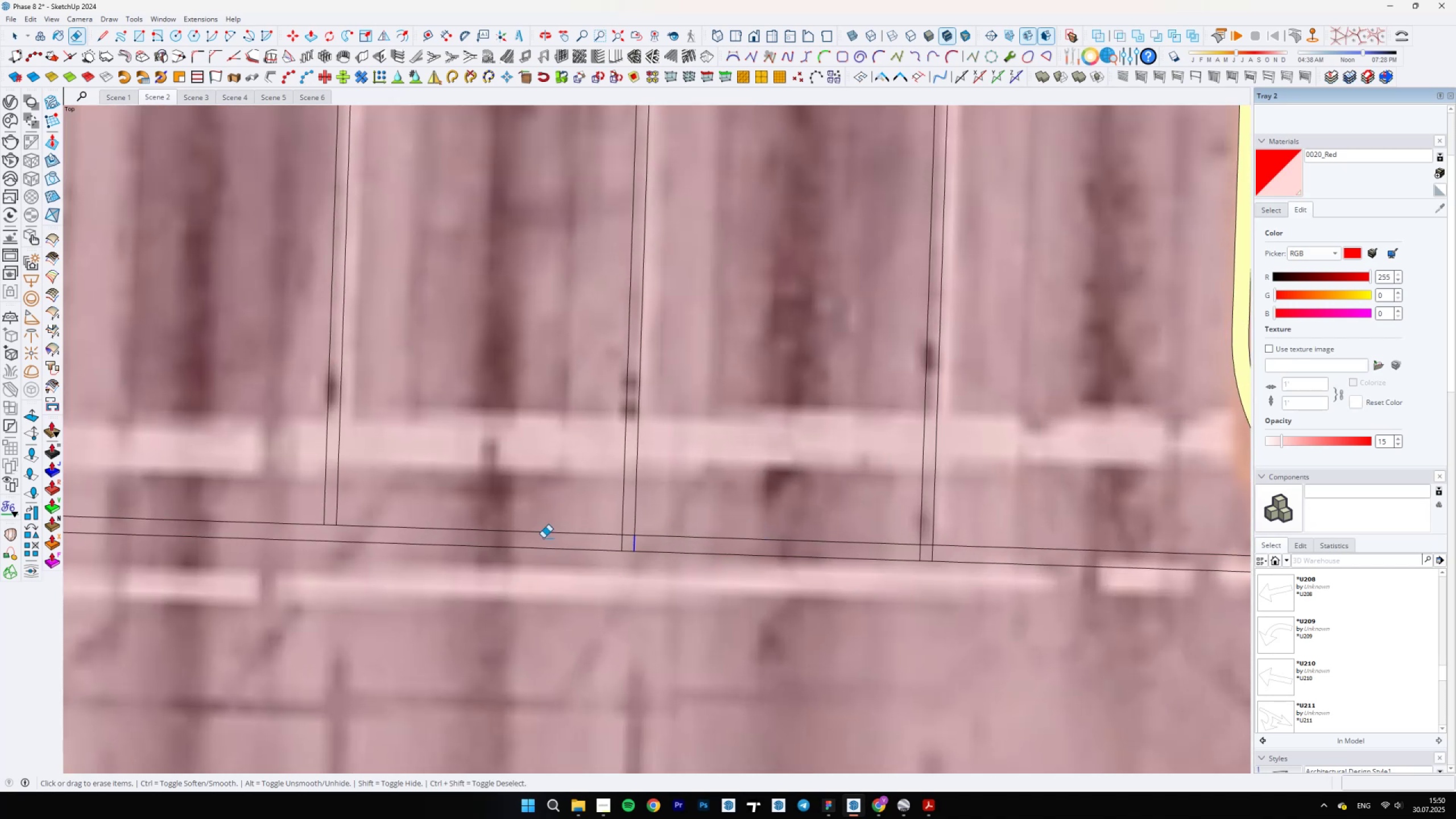 
scroll: coordinate [805, 560], scroll_direction: down, amount: 1.0
 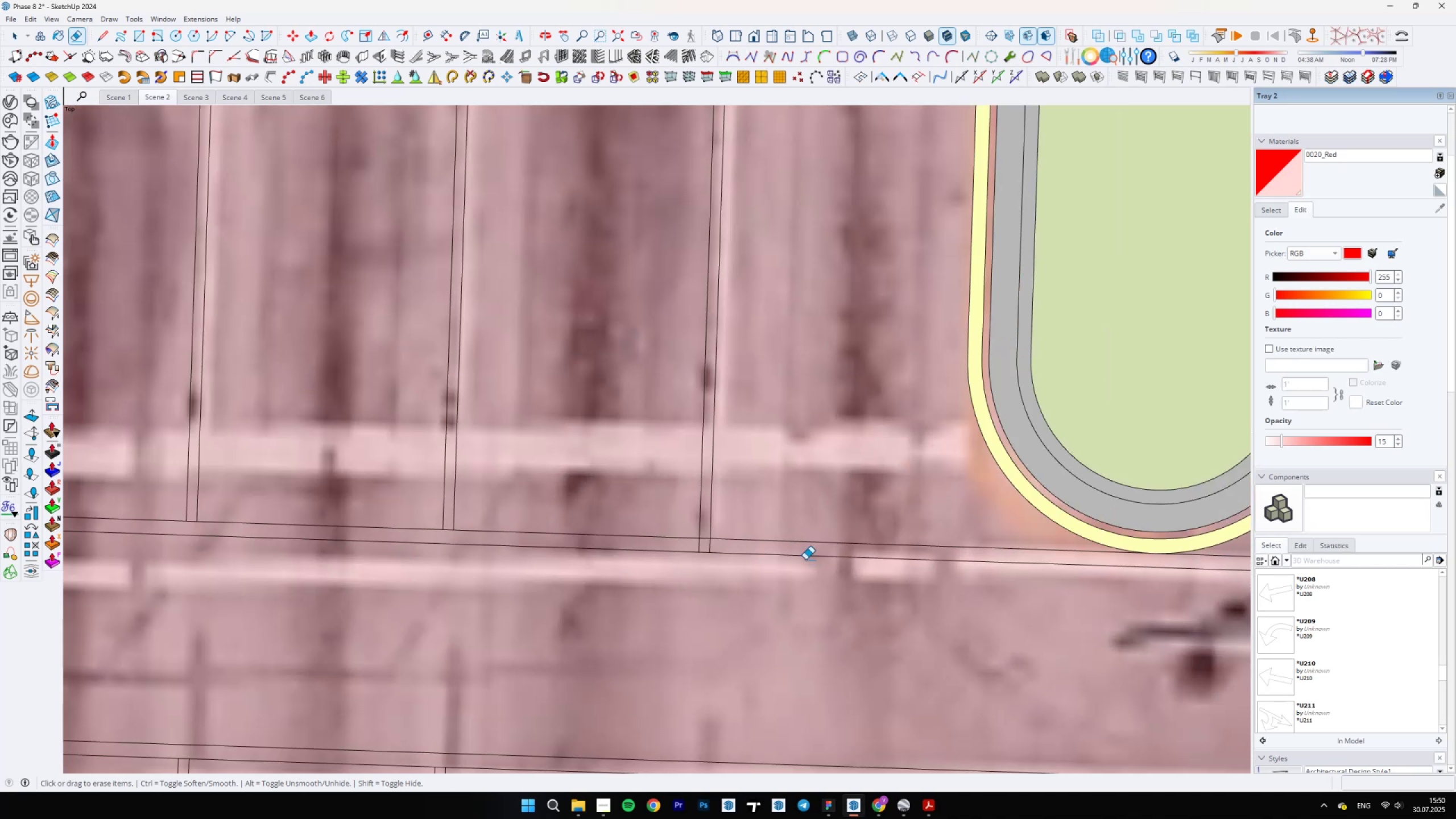 
left_click_drag(start_coordinate=[720, 544], to_coordinate=[626, 541])
 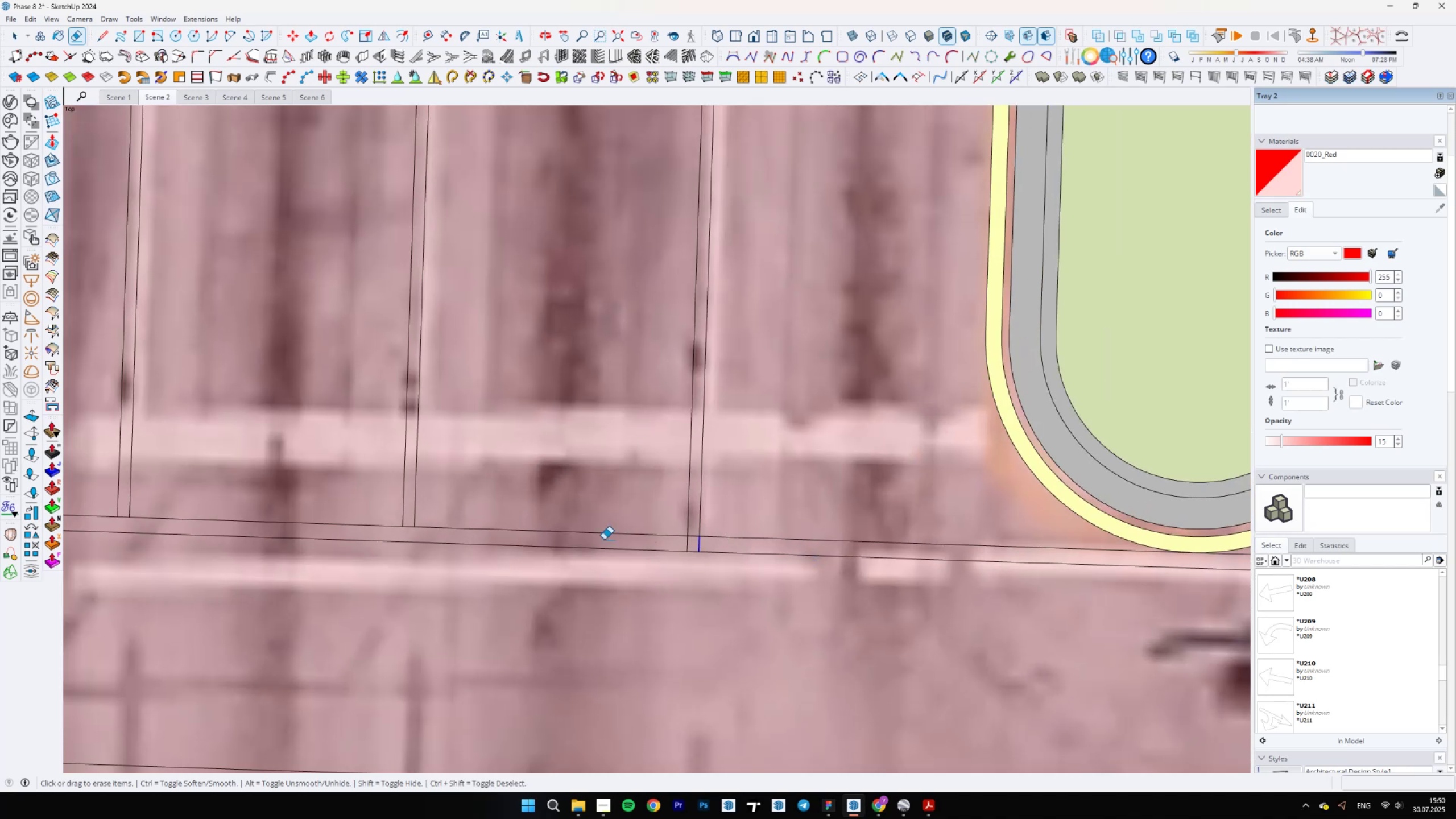 
scroll: coordinate [838, 560], scroll_direction: down, amount: 2.0
 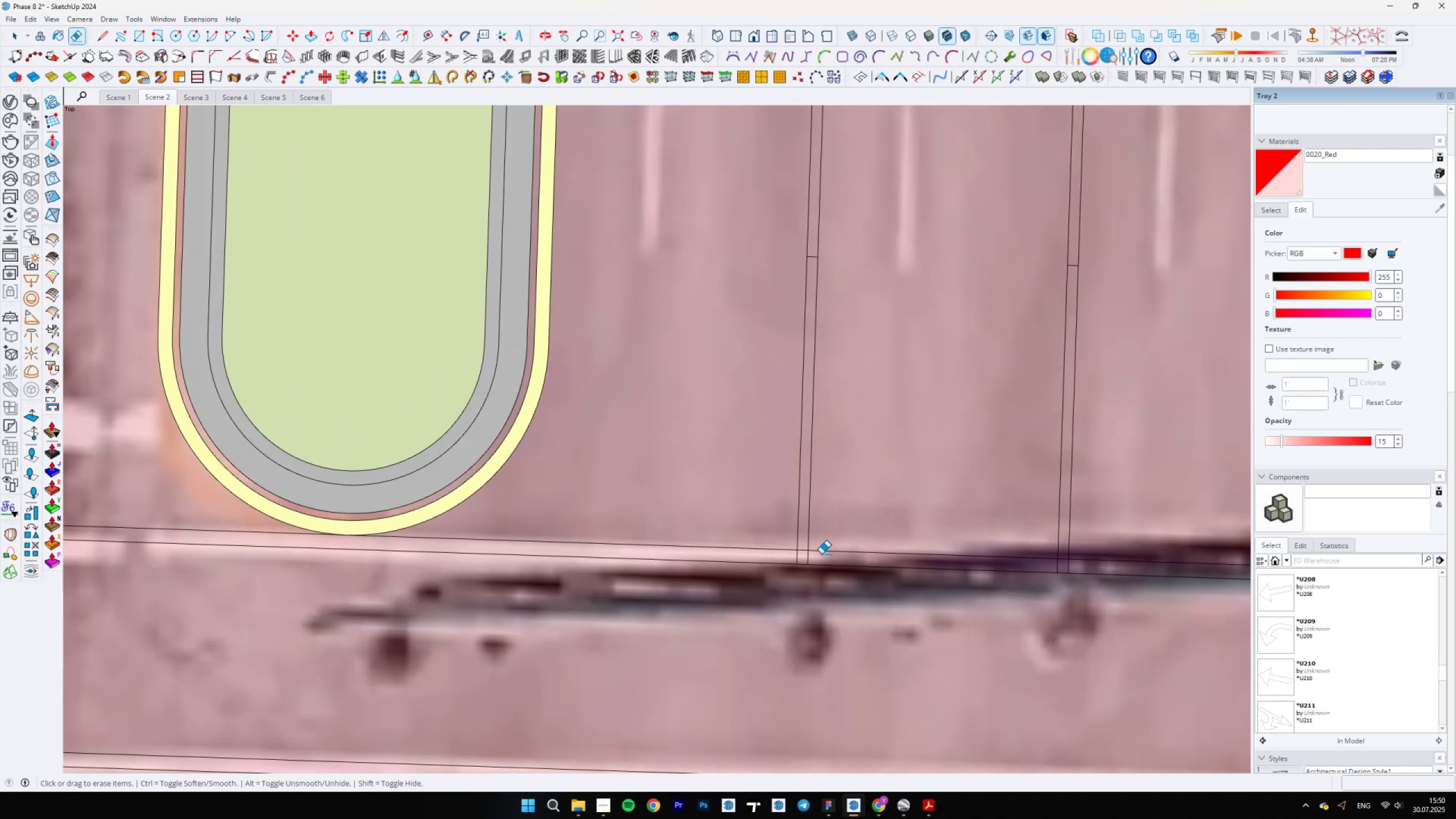 
left_click_drag(start_coordinate=[808, 561], to_coordinate=[778, 556])
 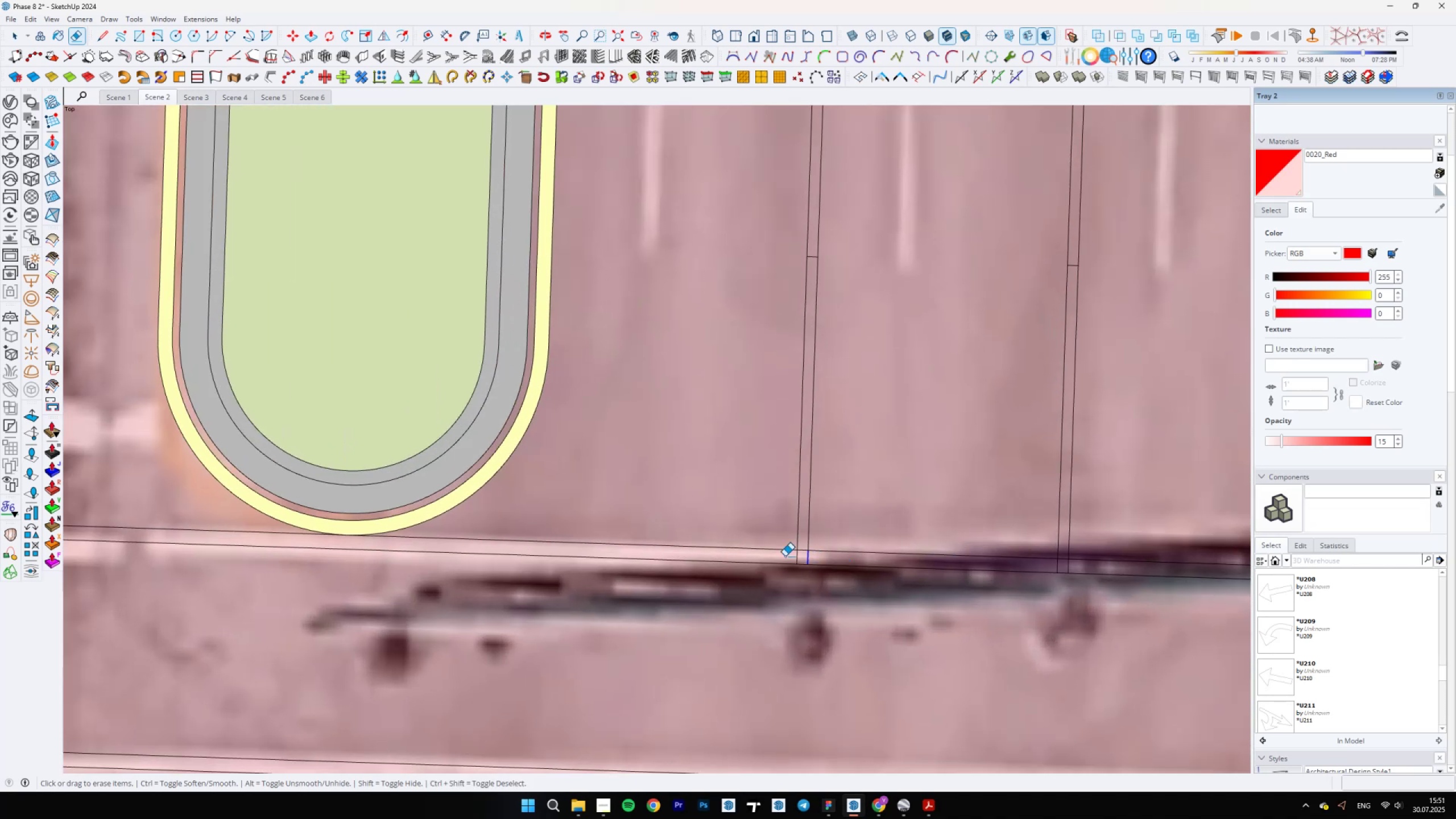 
scroll: coordinate [994, 564], scroll_direction: down, amount: 1.0
 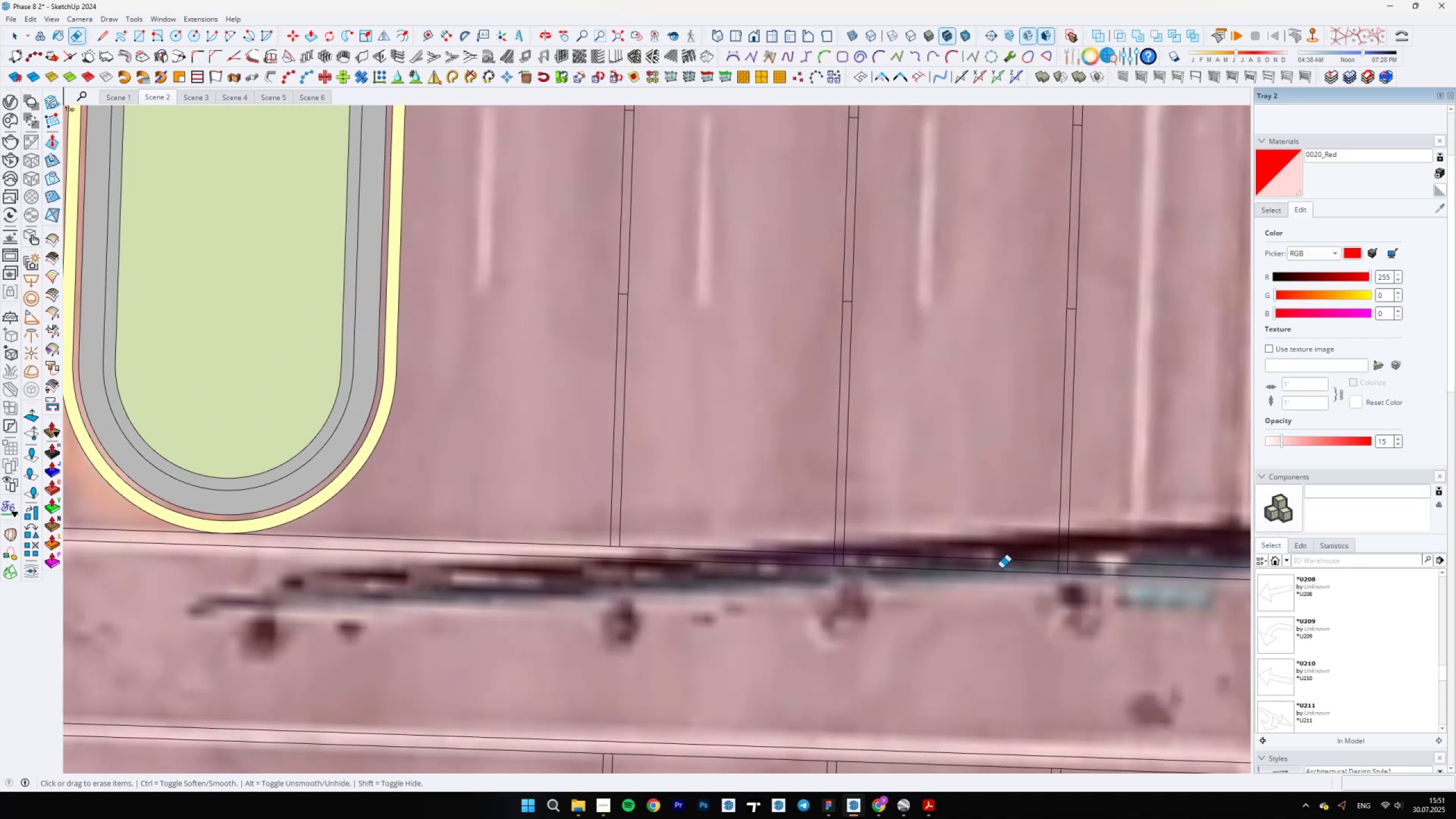 
left_click_drag(start_coordinate=[835, 561], to_coordinate=[738, 551])
 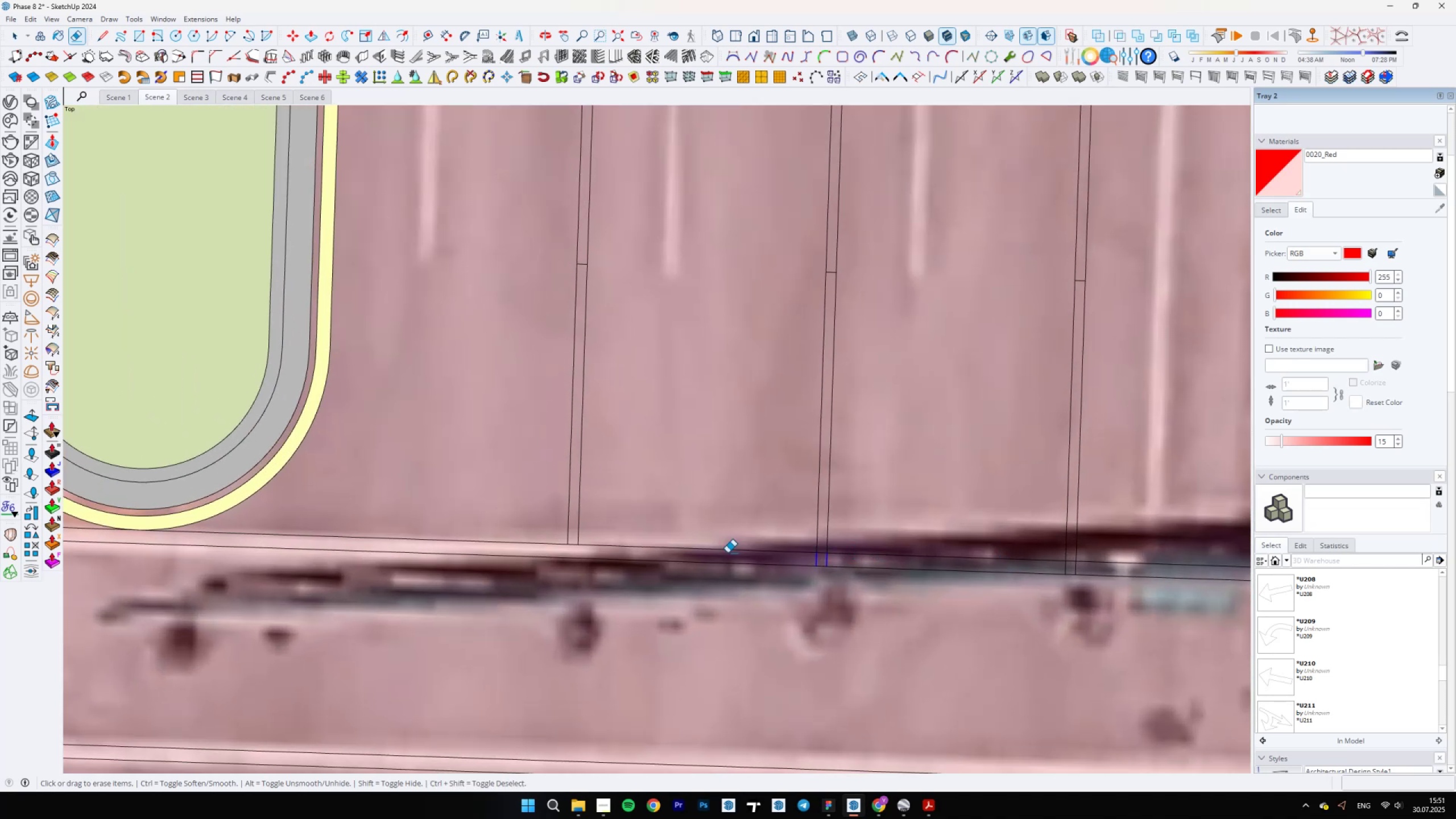 
scroll: coordinate [928, 568], scroll_direction: down, amount: 1.0
 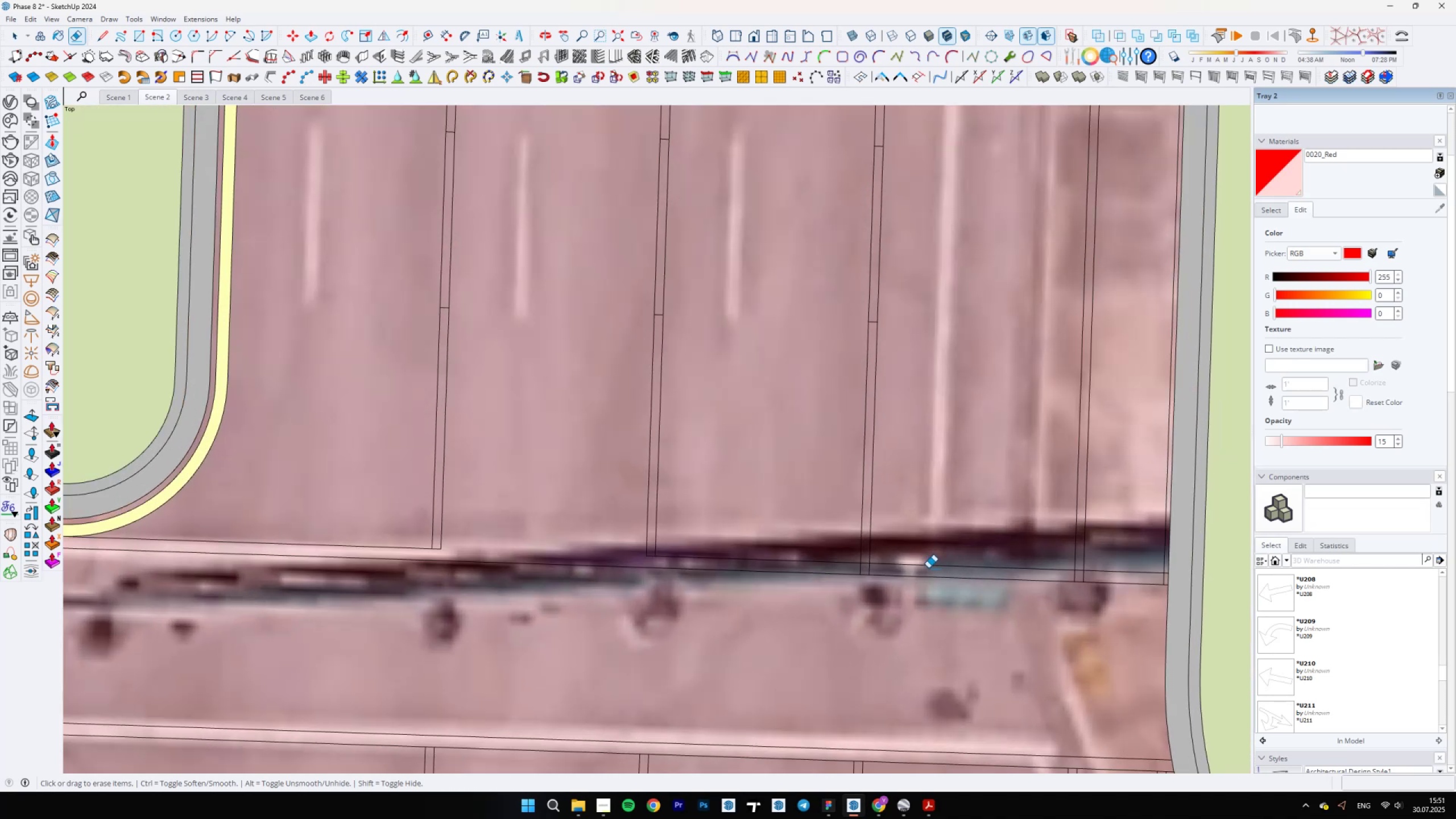 
left_click_drag(start_coordinate=[871, 569], to_coordinate=[785, 568])
 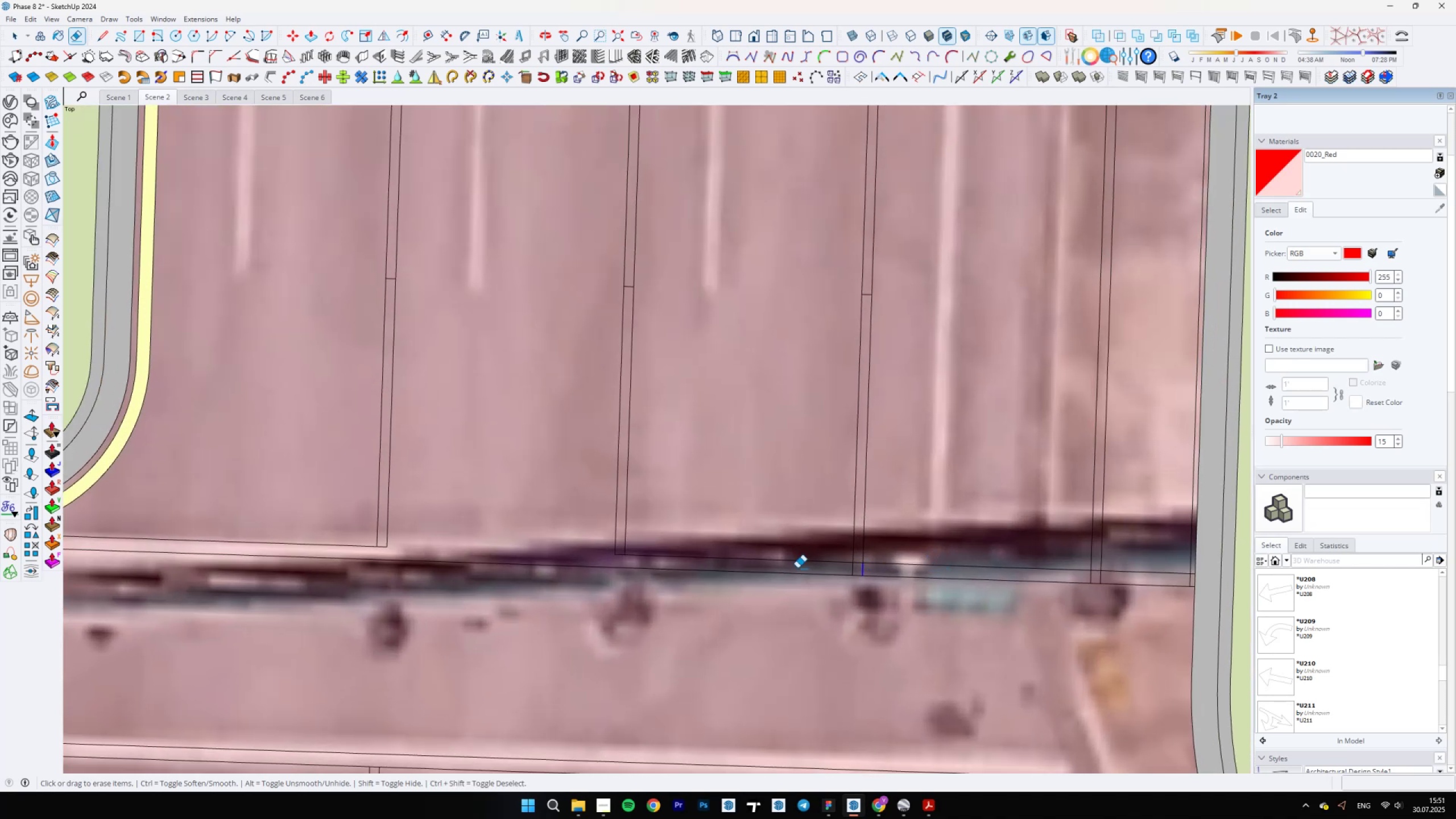 
scroll: coordinate [990, 586], scroll_direction: none, amount: 0.0
 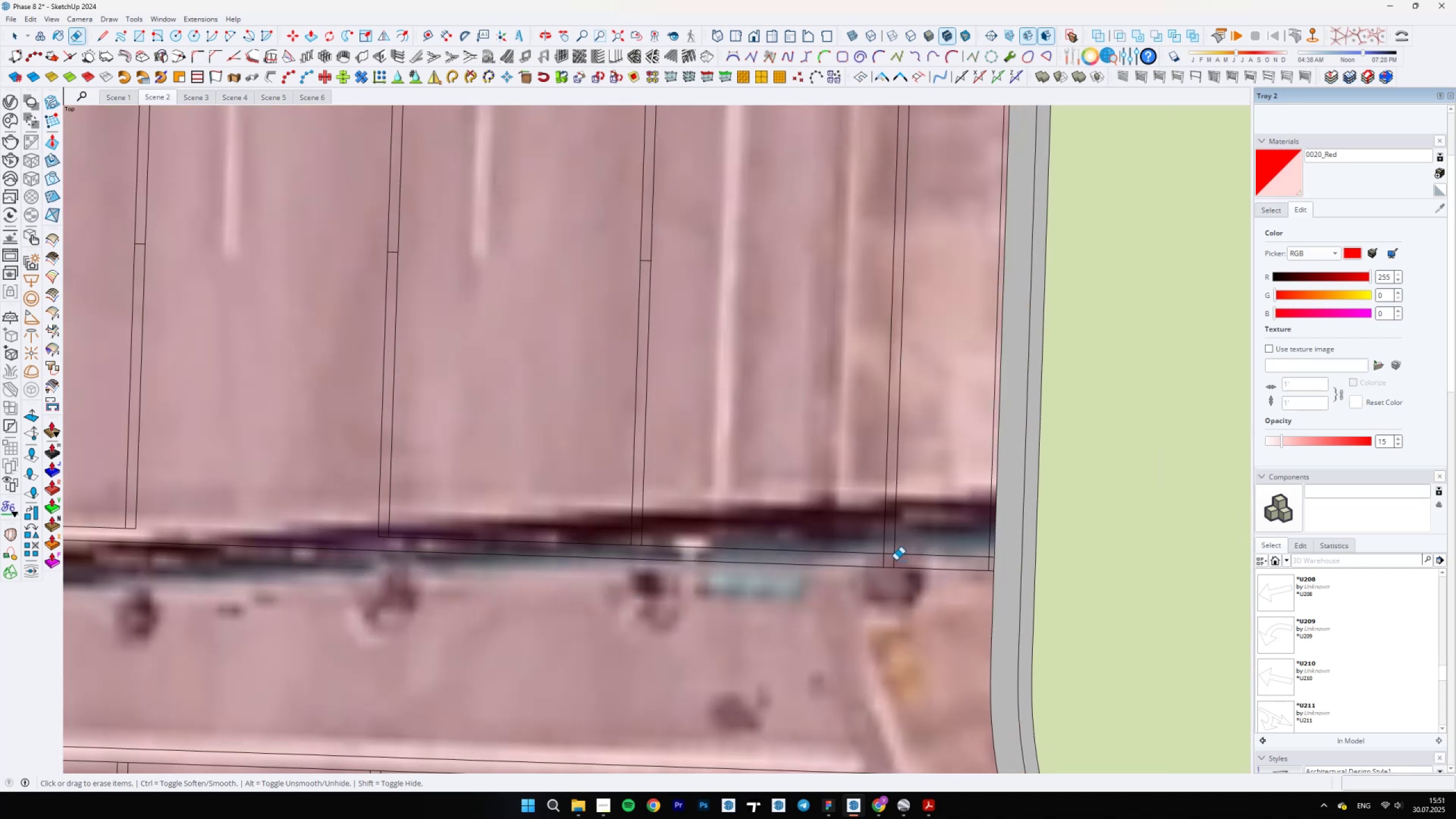 
left_click_drag(start_coordinate=[899, 563], to_coordinate=[822, 561])
 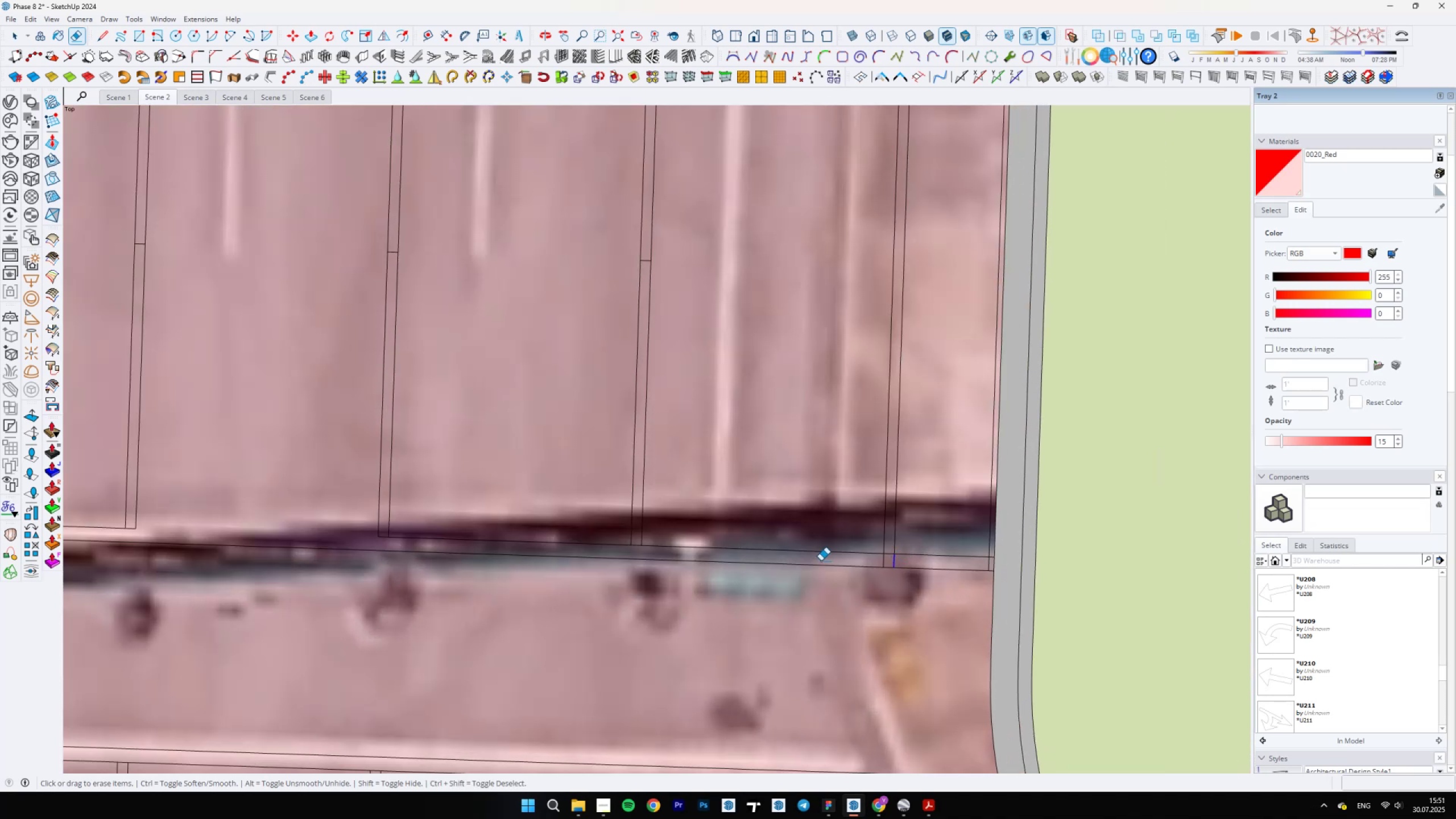 
scroll: coordinate [1101, 567], scroll_direction: up, amount: 6.0
 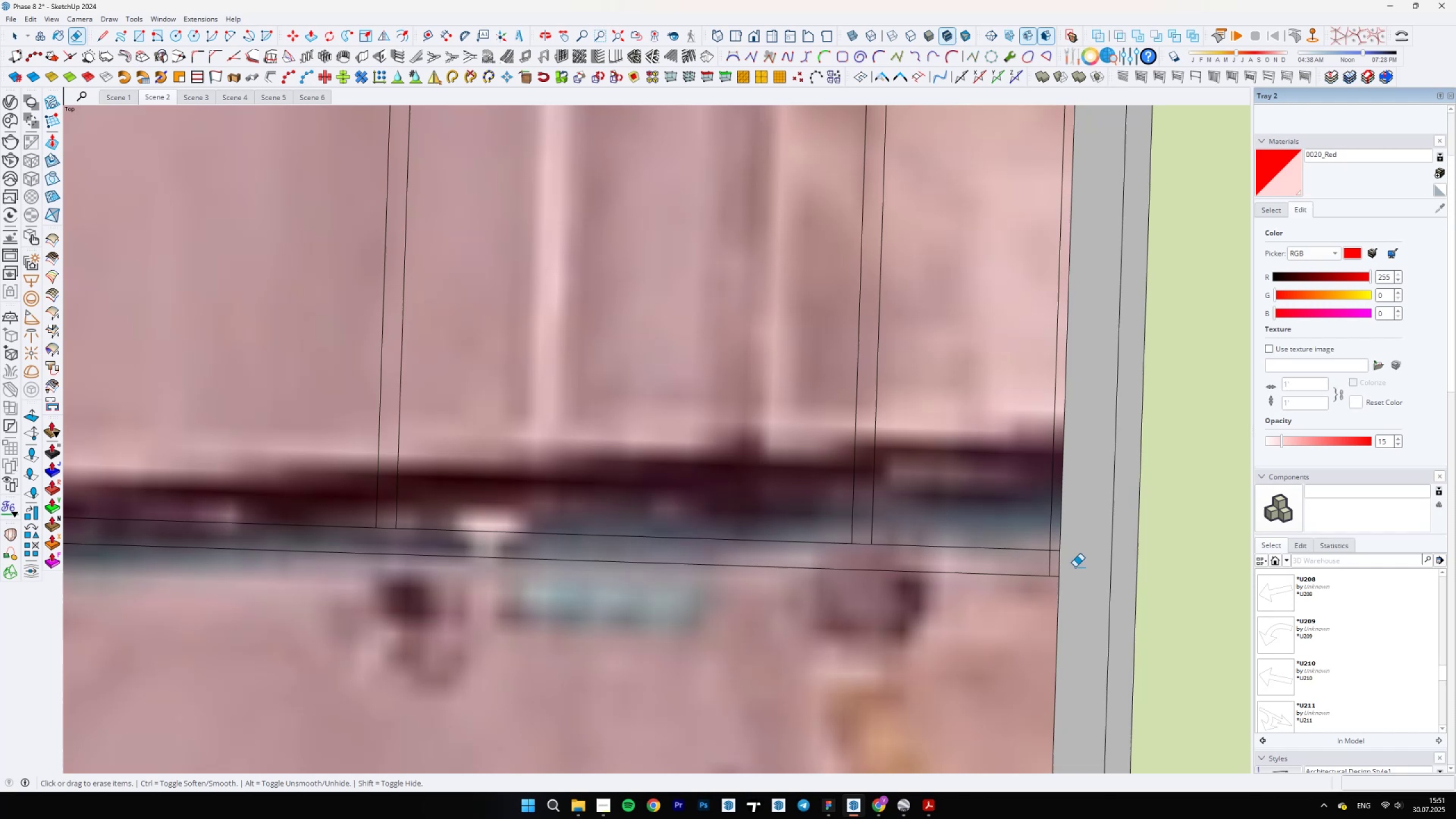 
left_click_drag(start_coordinate=[1050, 566], to_coordinate=[987, 557])
 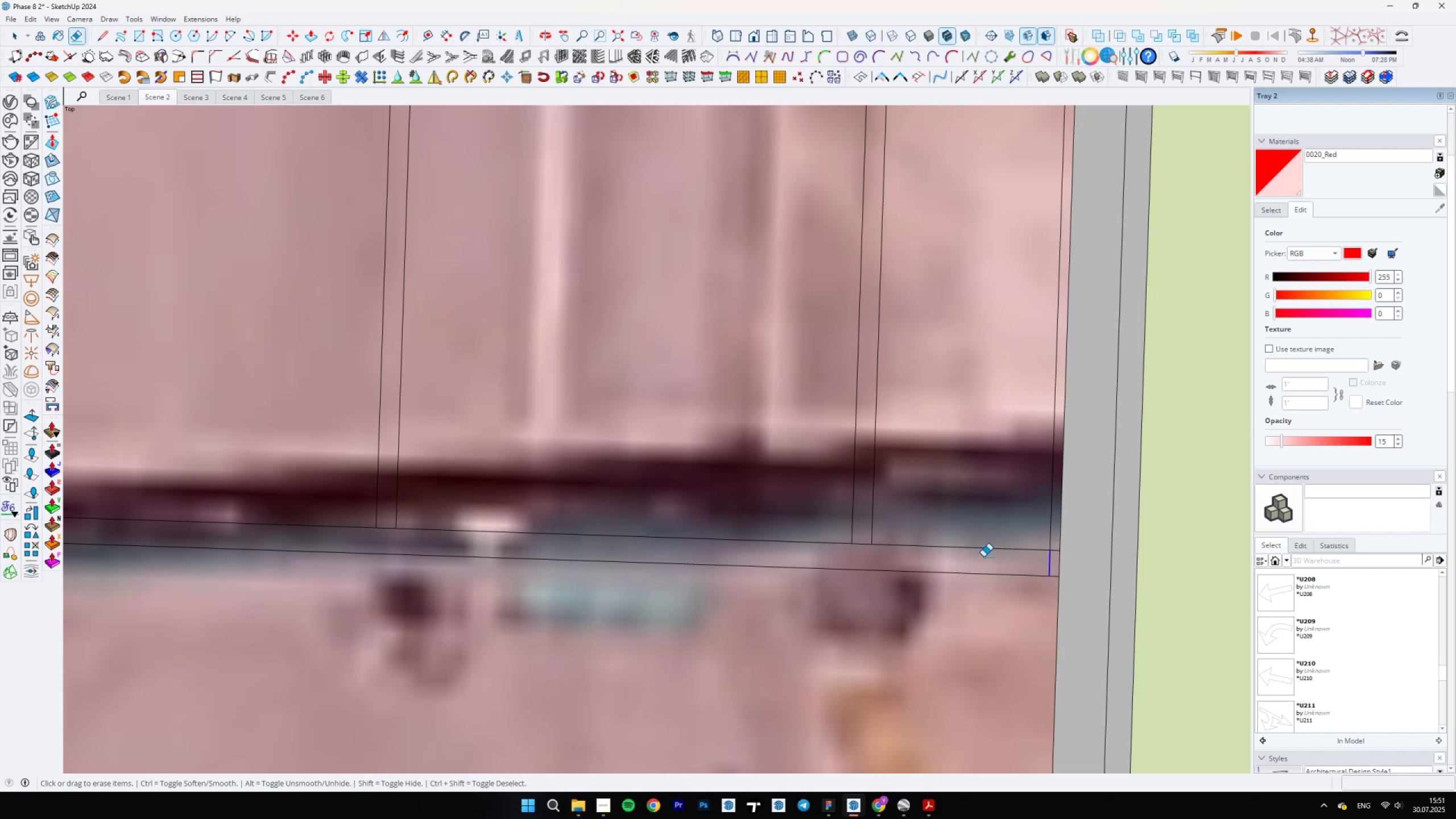 
scroll: coordinate [507, 597], scroll_direction: down, amount: 23.0
 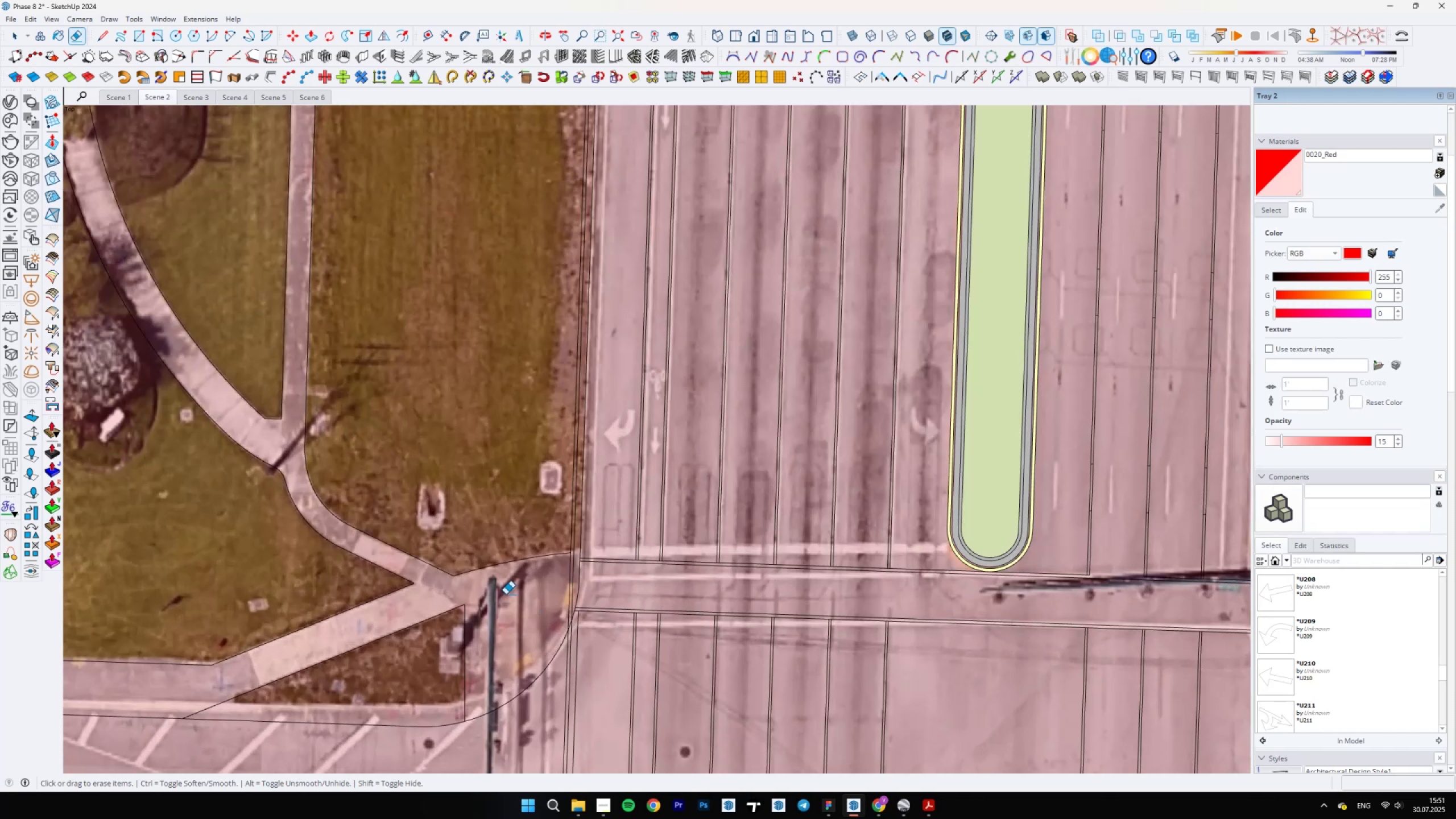 
scroll: coordinate [1009, 637], scroll_direction: up, amount: 13.0
 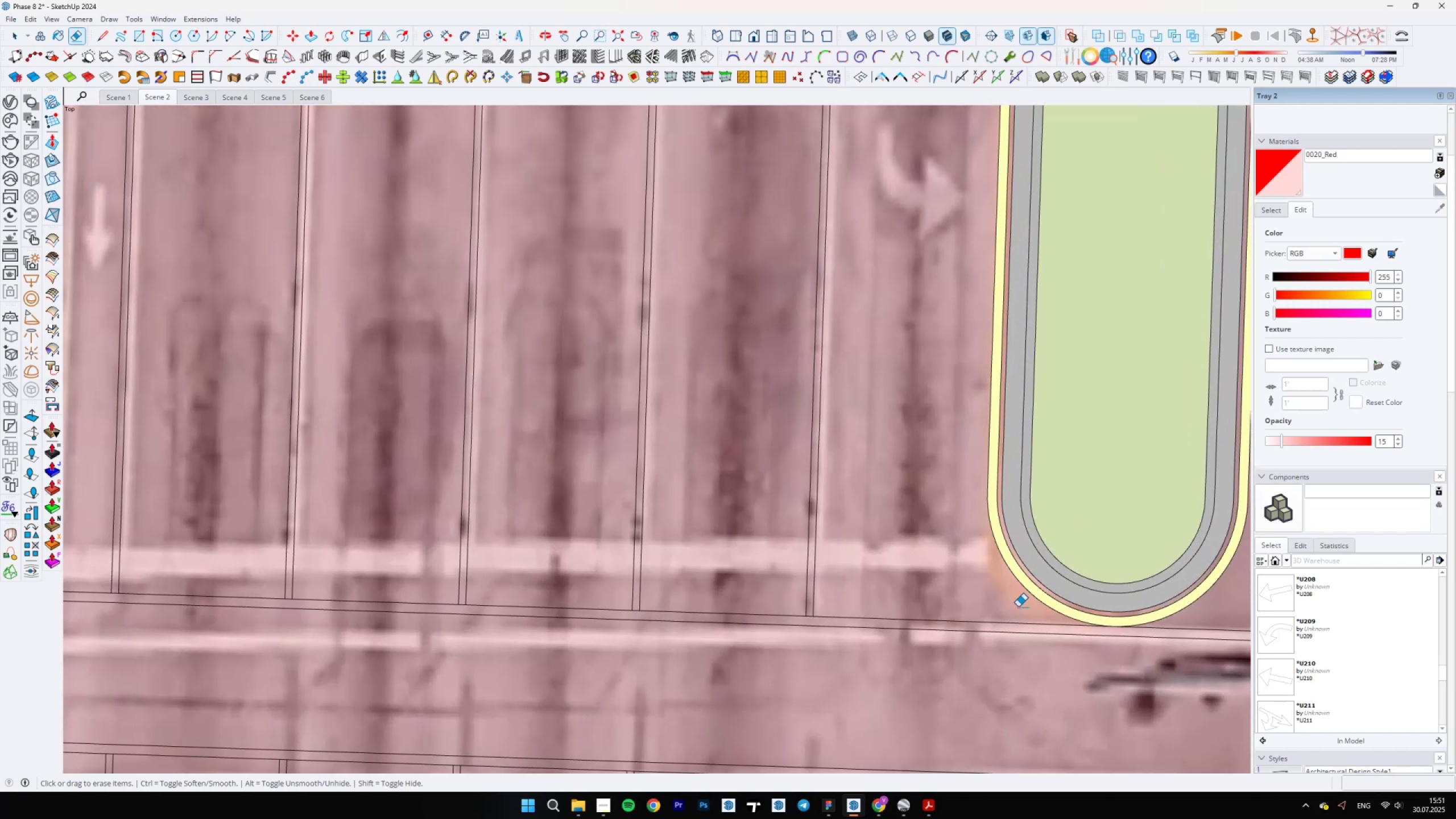 
key(L)
 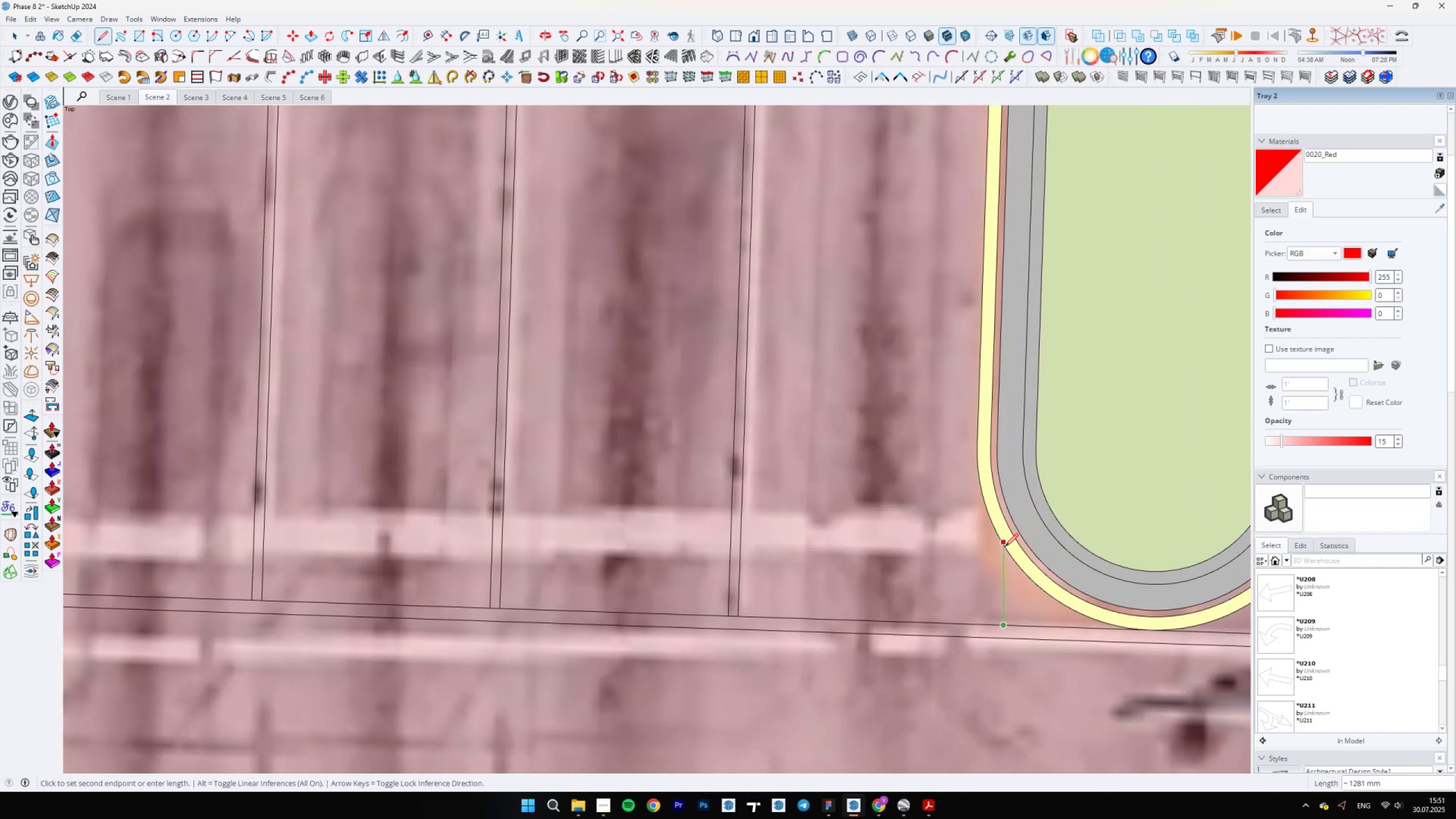 
key(Space)
 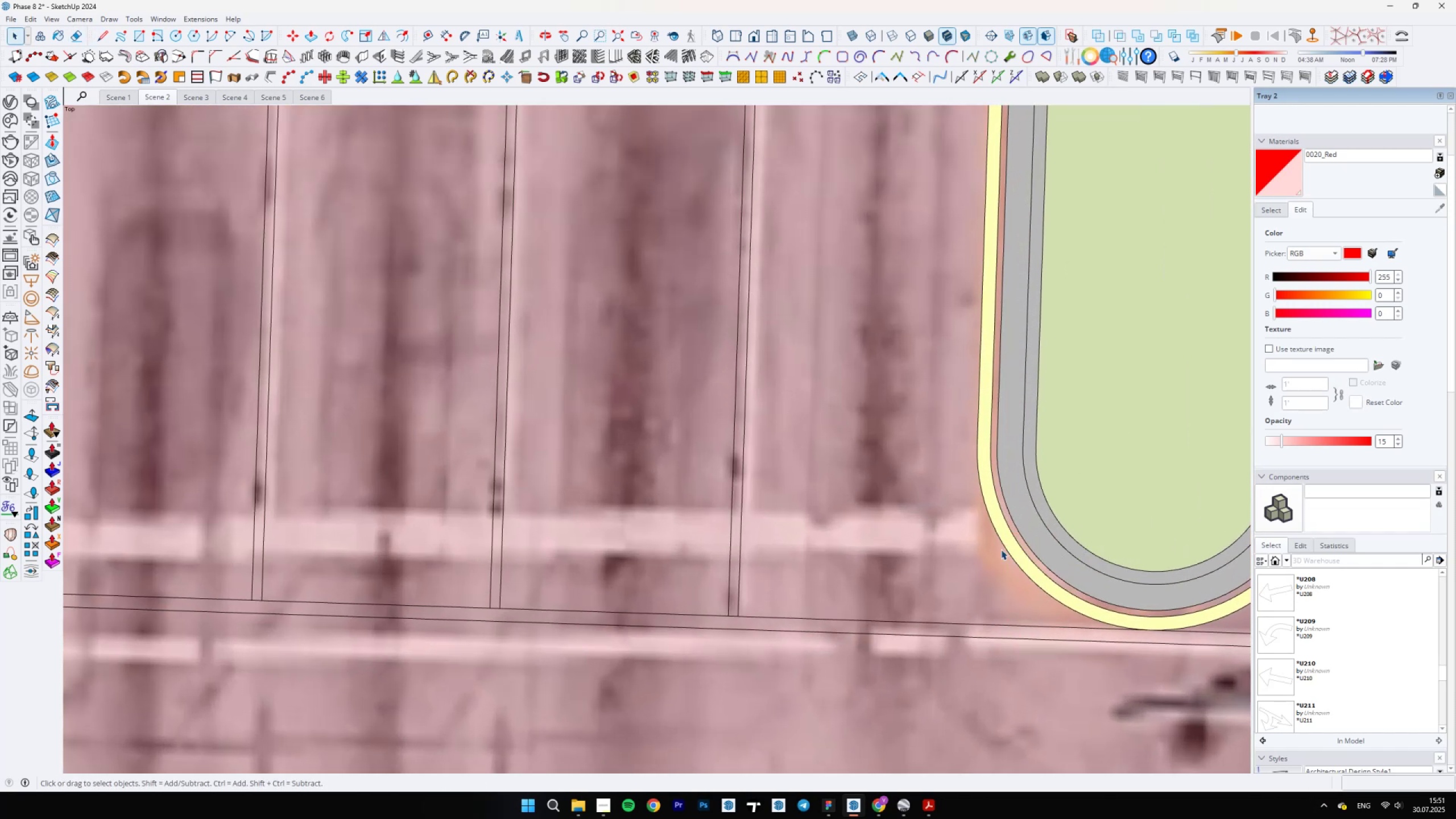 
scroll: coordinate [905, 599], scroll_direction: down, amount: 6.0
 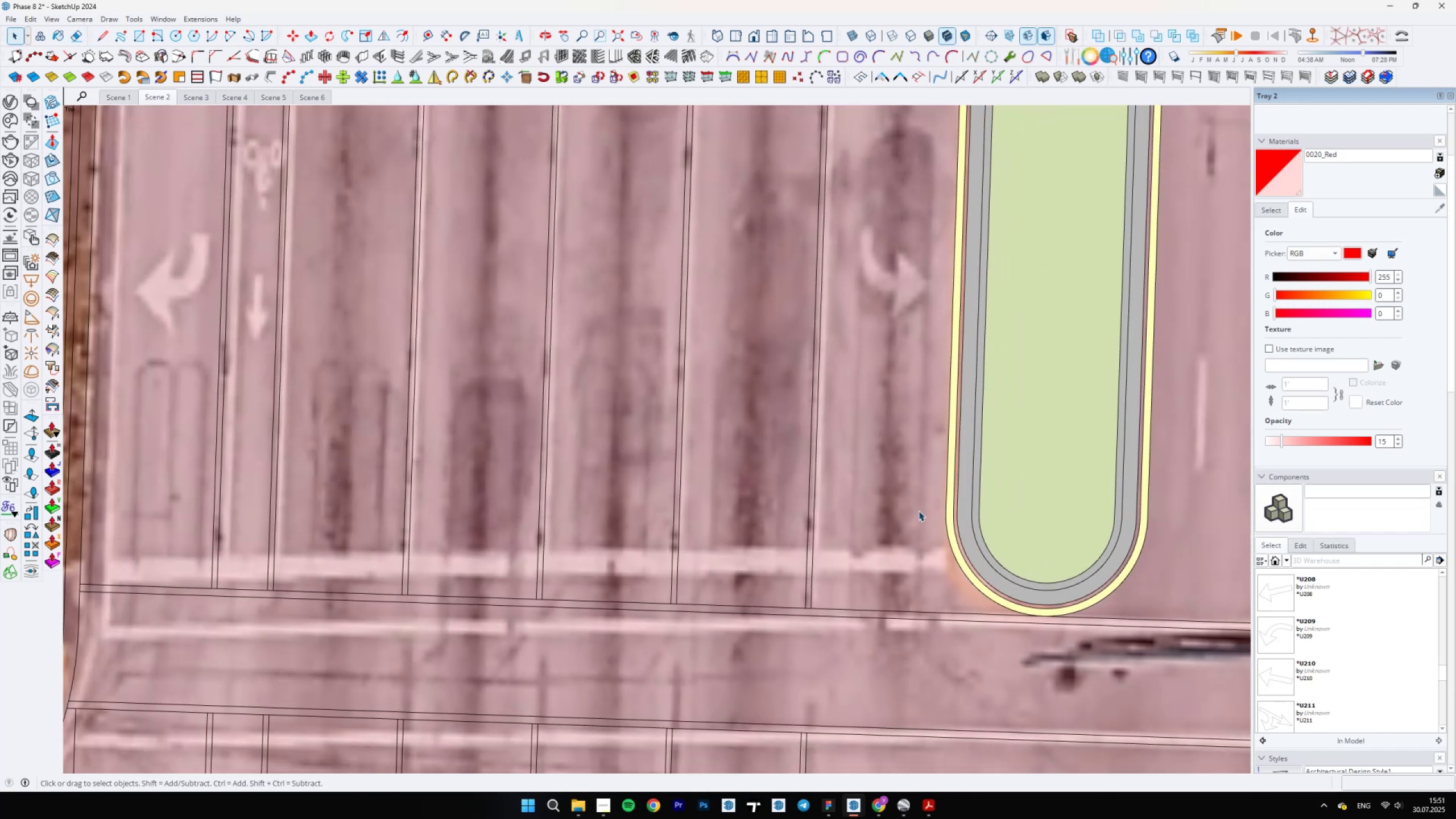 
scroll: coordinate [878, 573], scroll_direction: up, amount: 2.0
 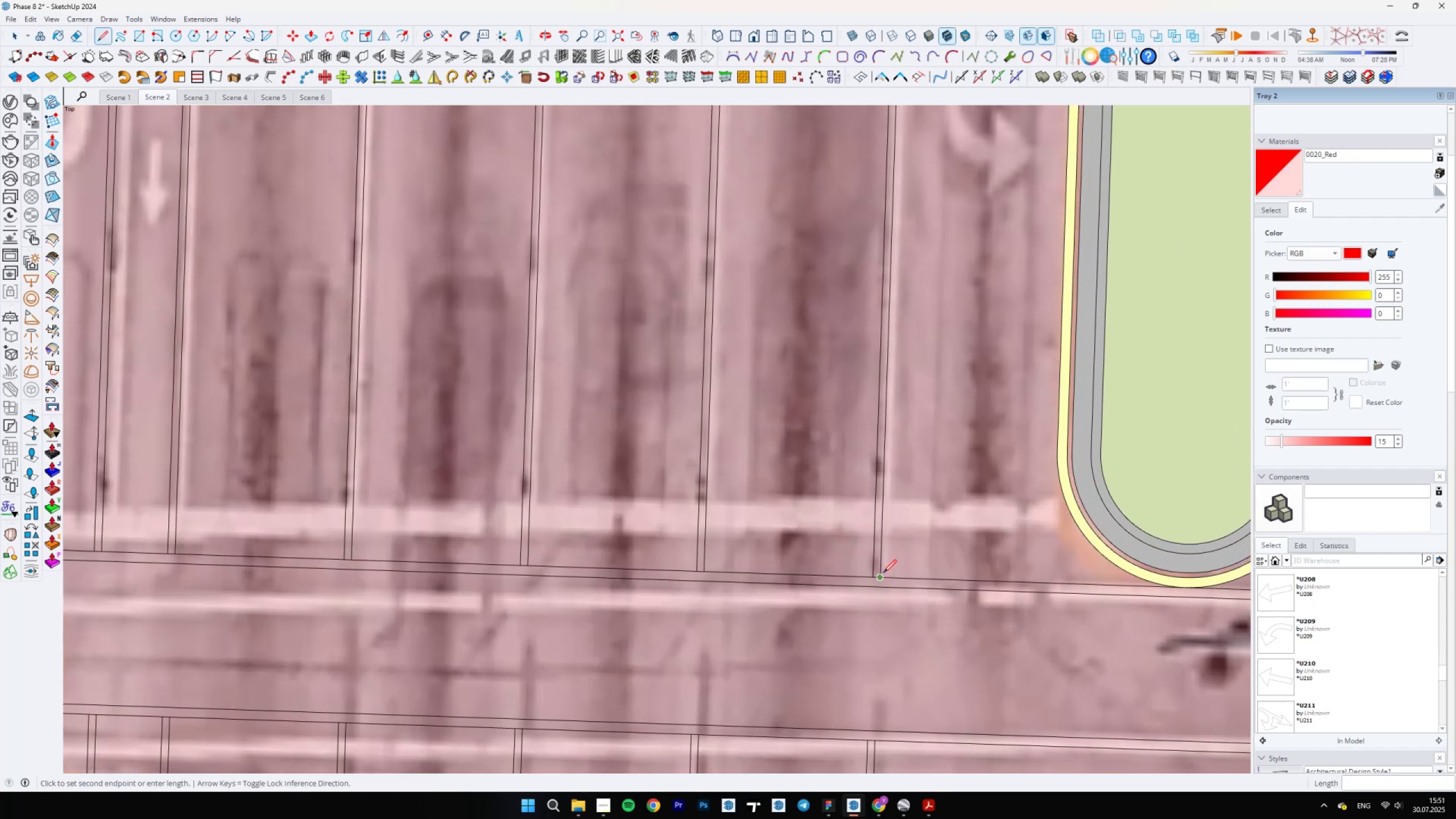 
key(L)
 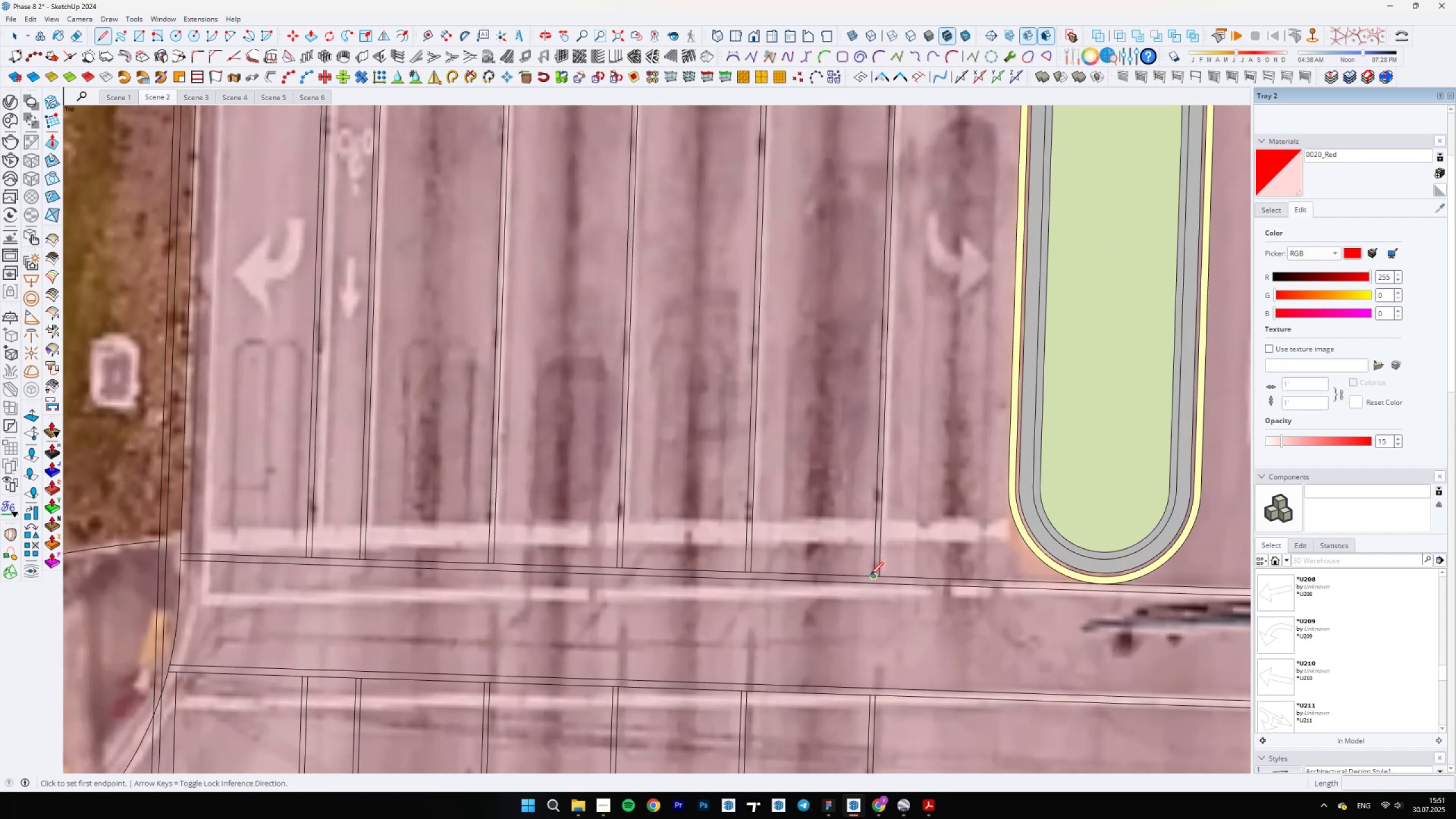 
left_click([883, 573])
 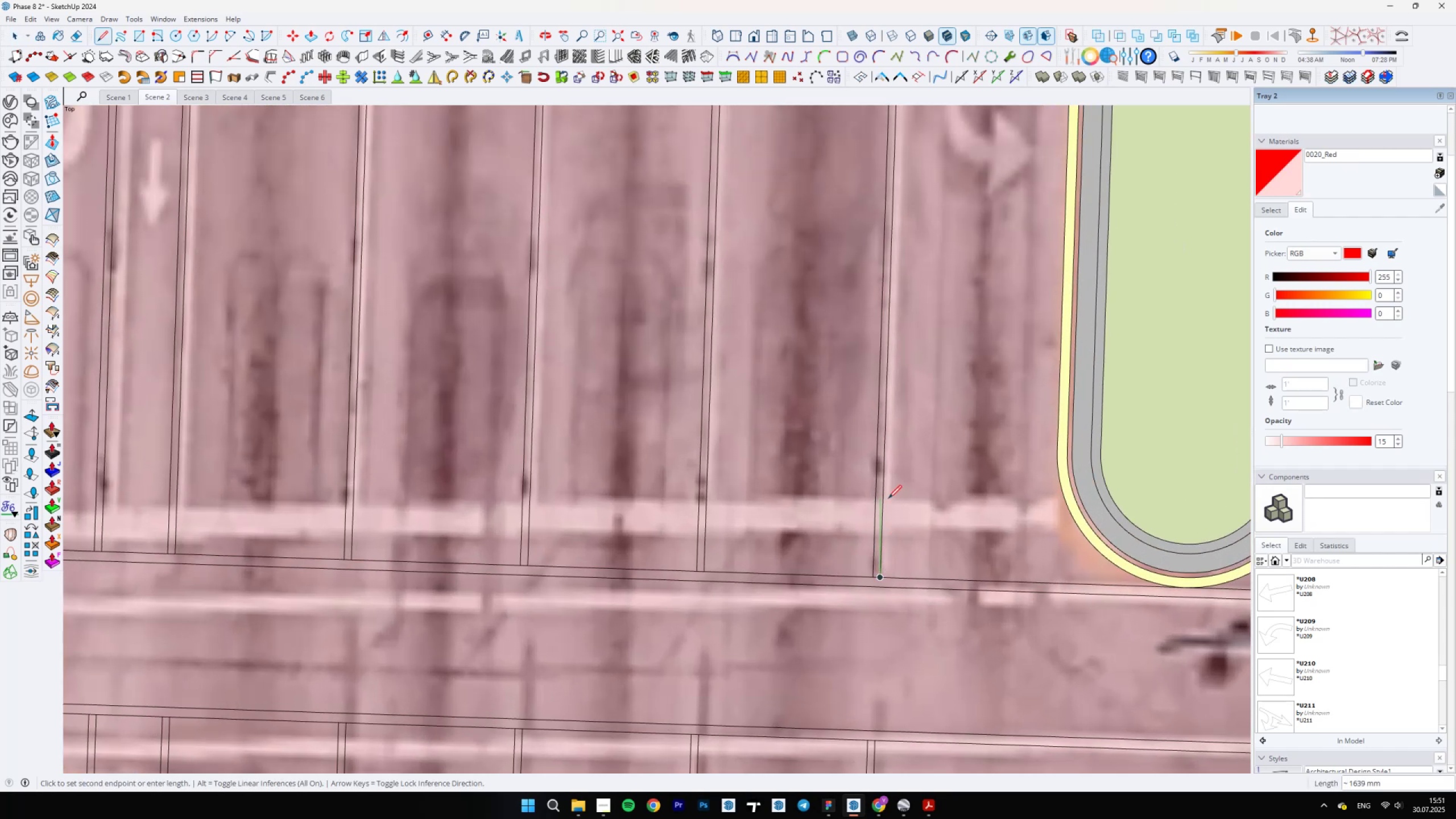 
scroll: coordinate [886, 485], scroll_direction: up, amount: 3.0
 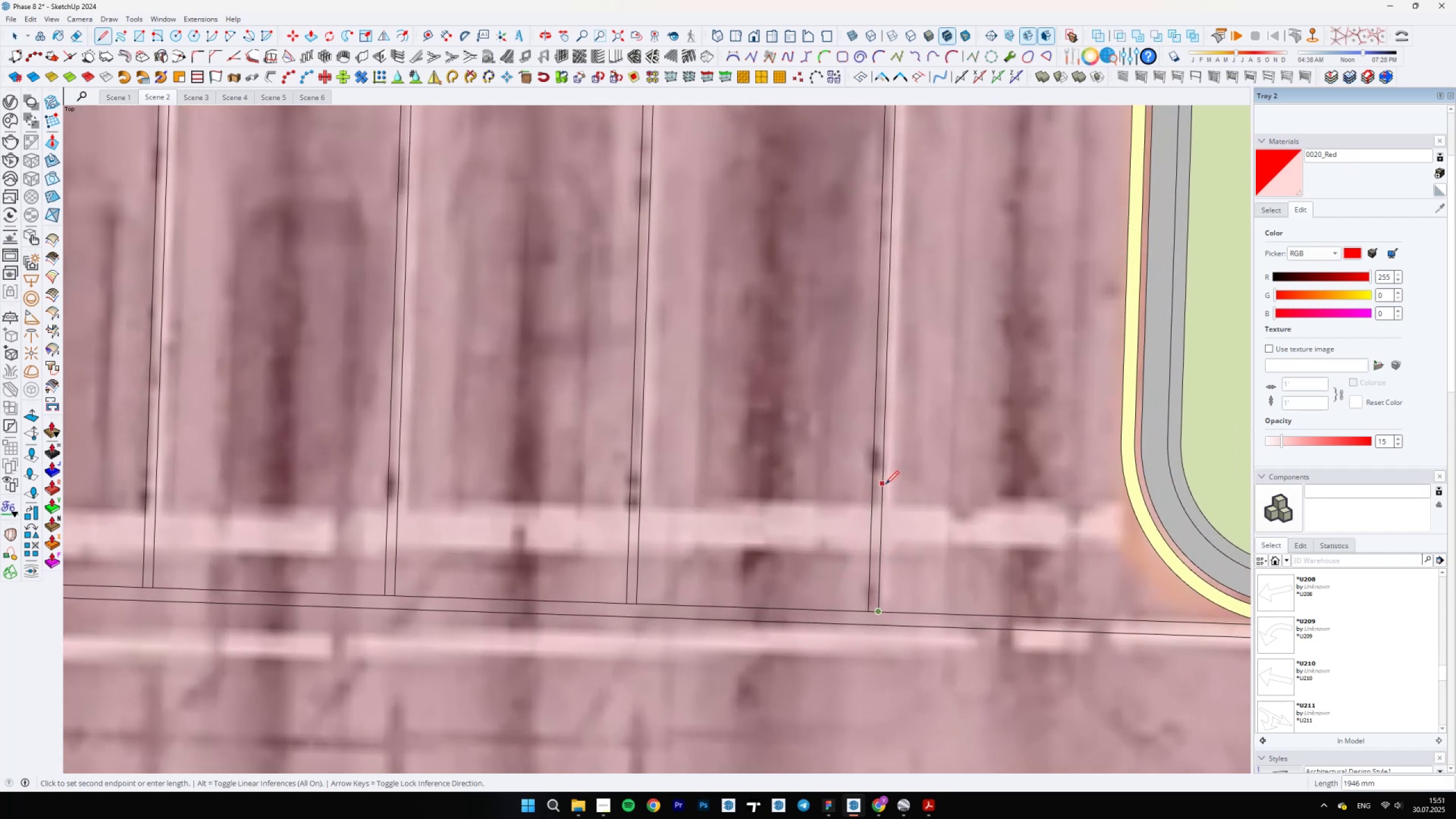 
type(1200)
 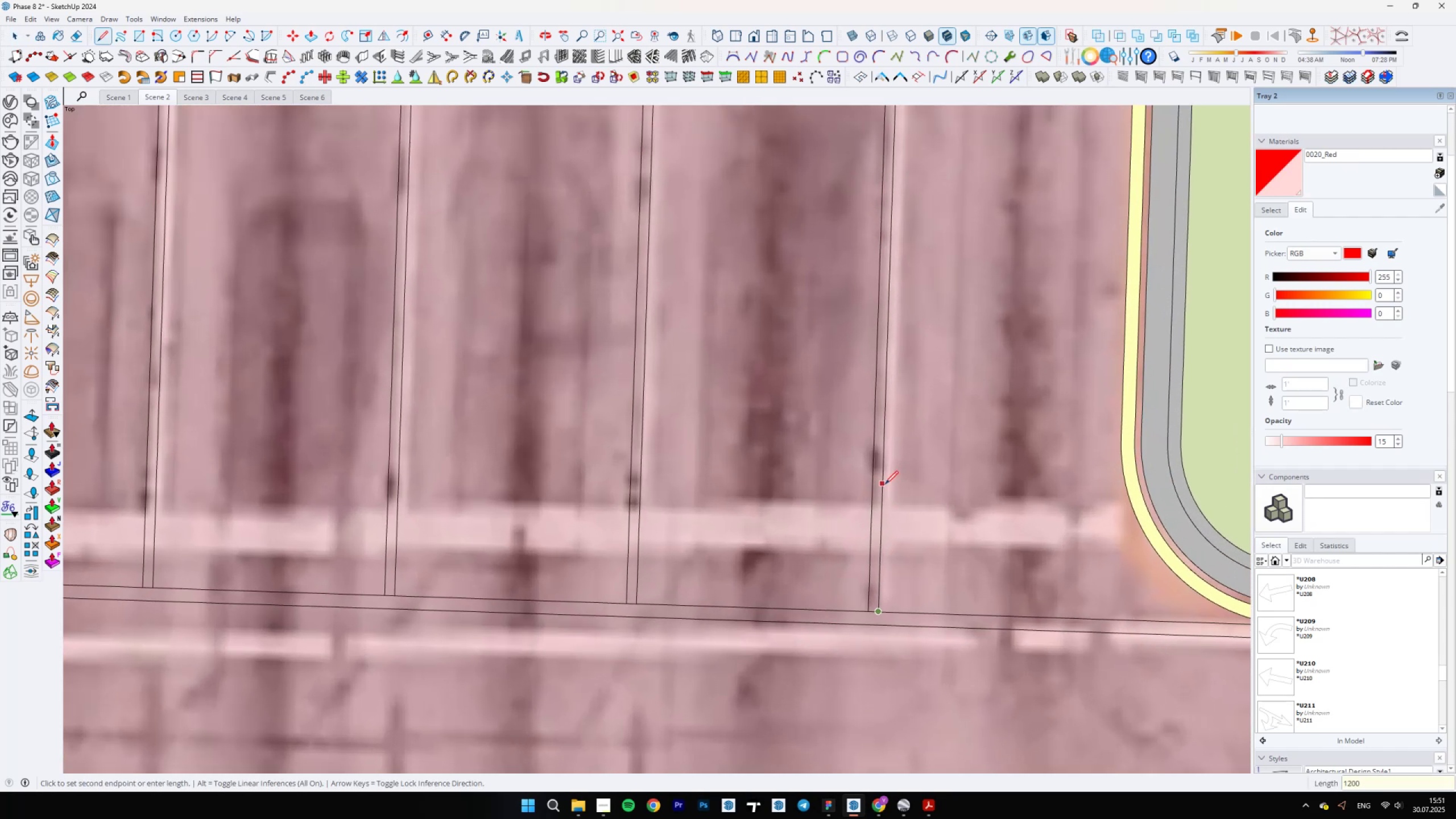 
key(Enter)
 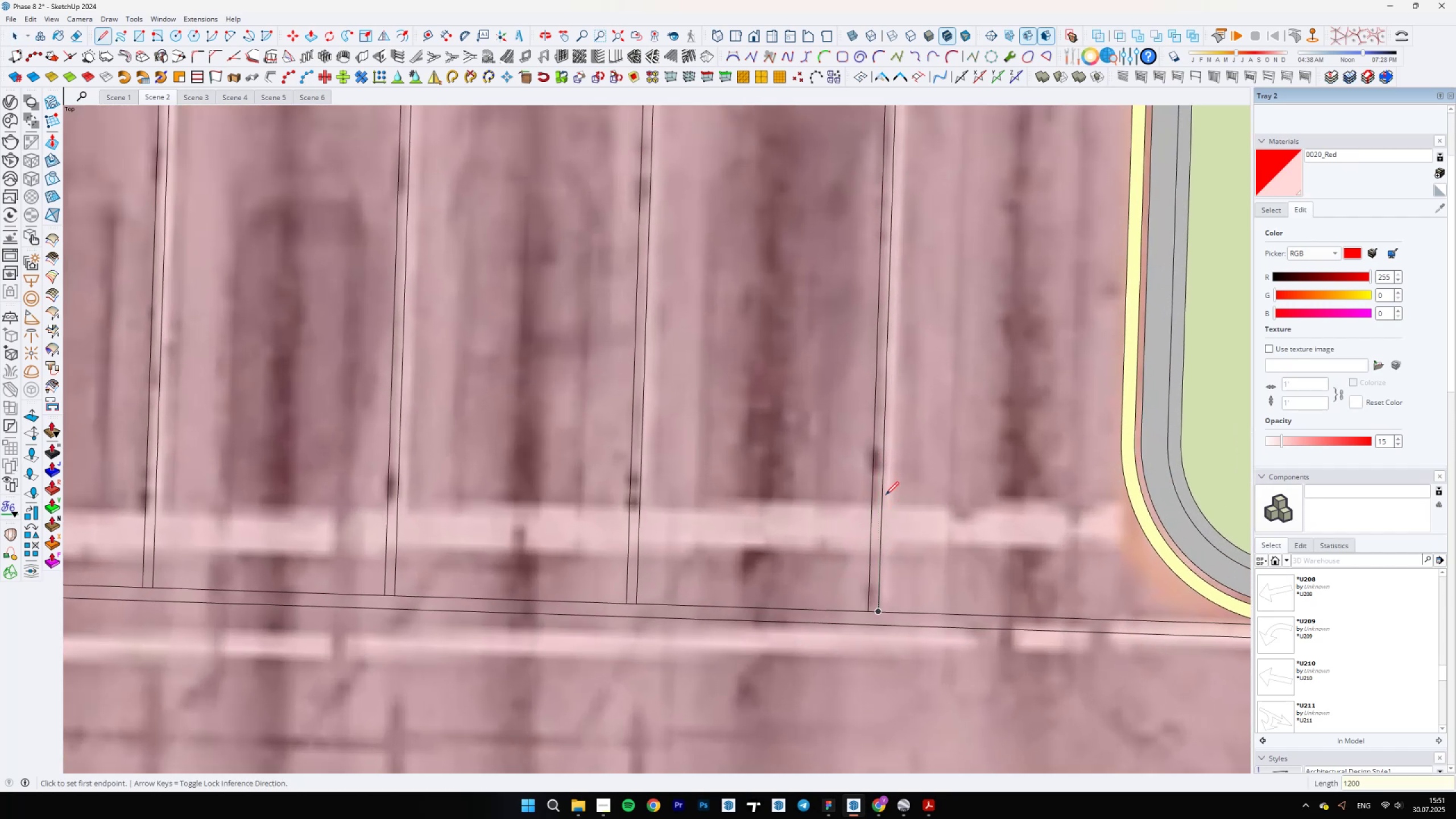 
left_click([882, 609])
 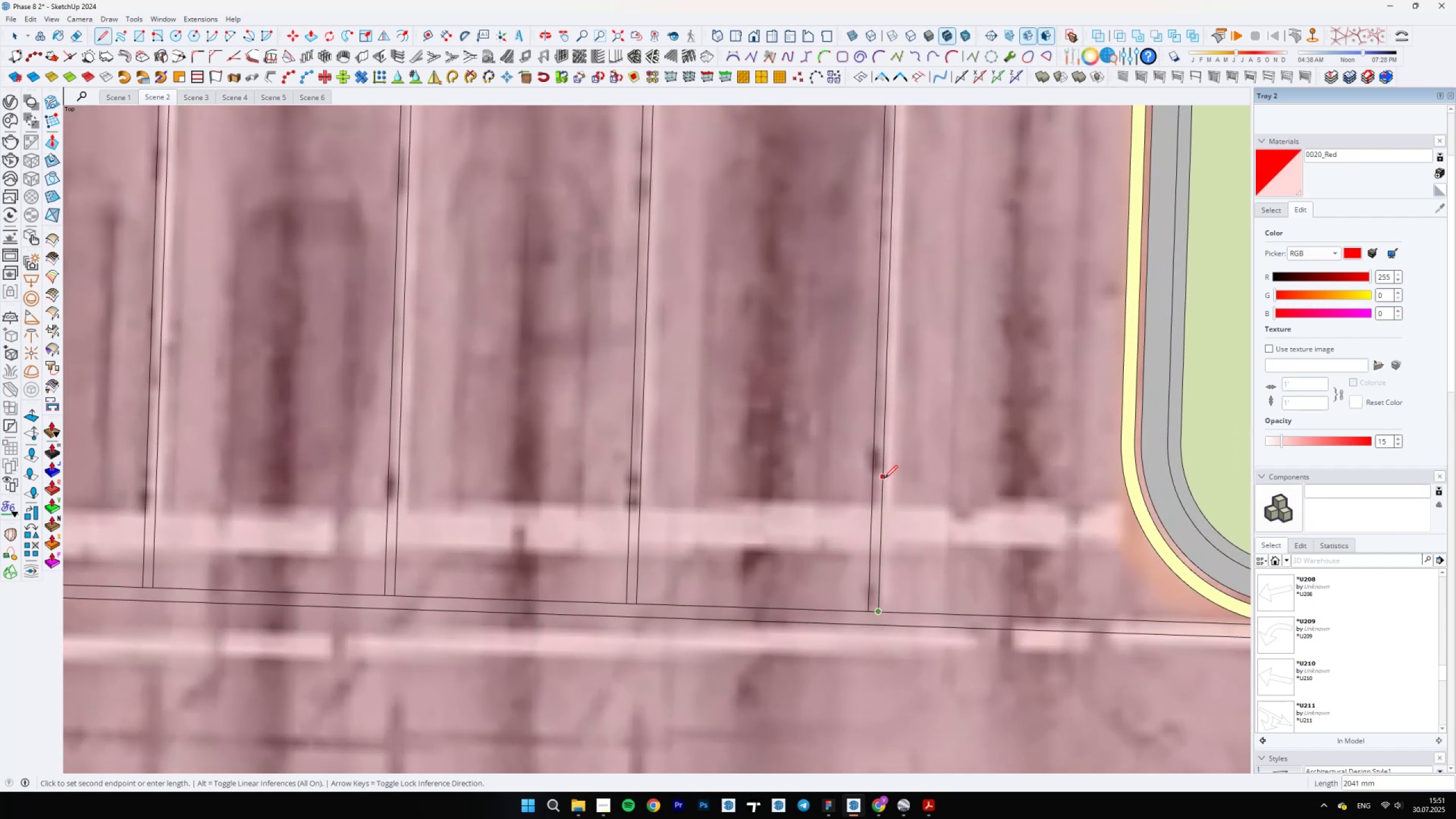 
scroll: coordinate [883, 548], scroll_direction: up, amount: 6.0
 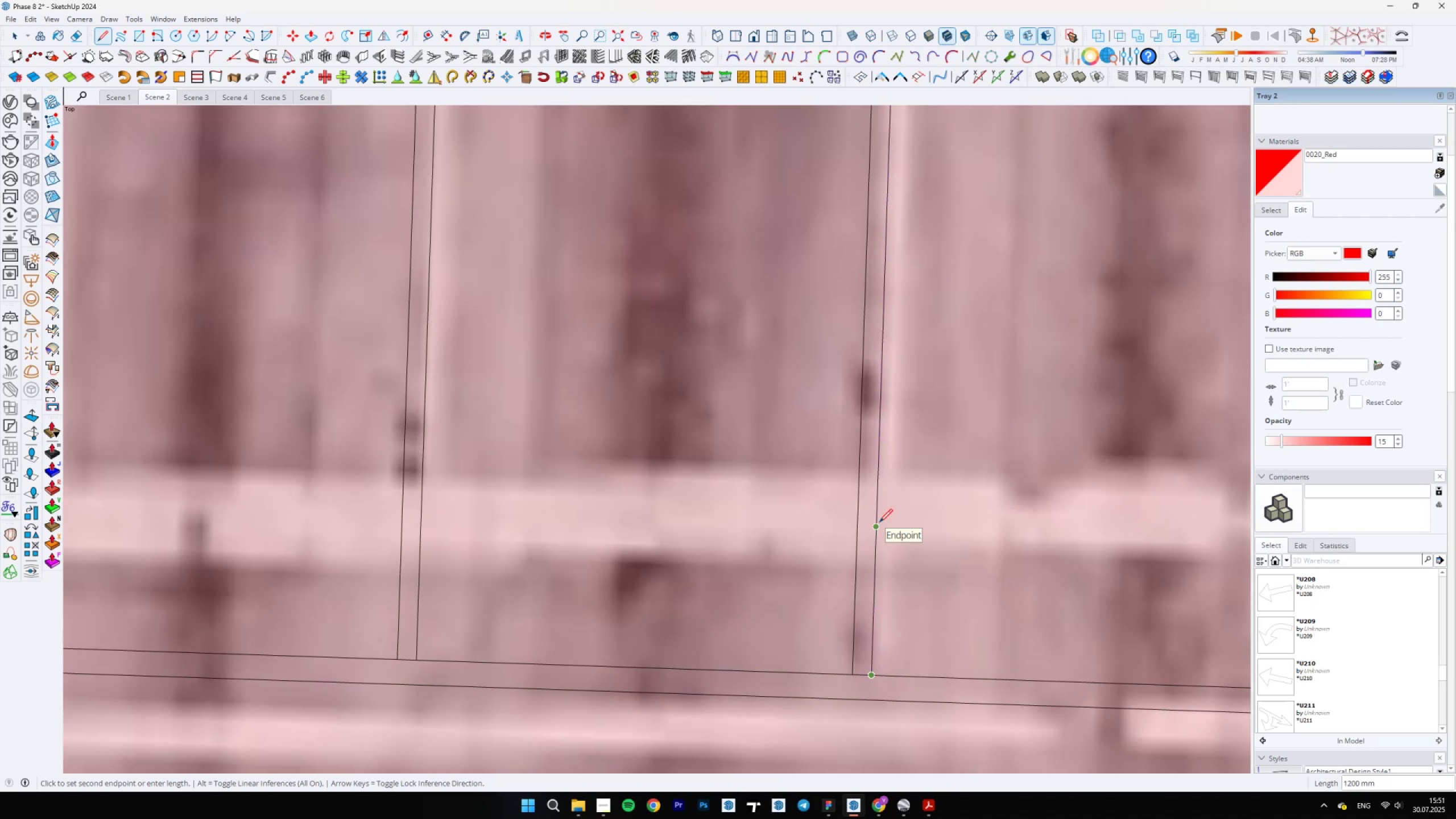 
key(Escape)
 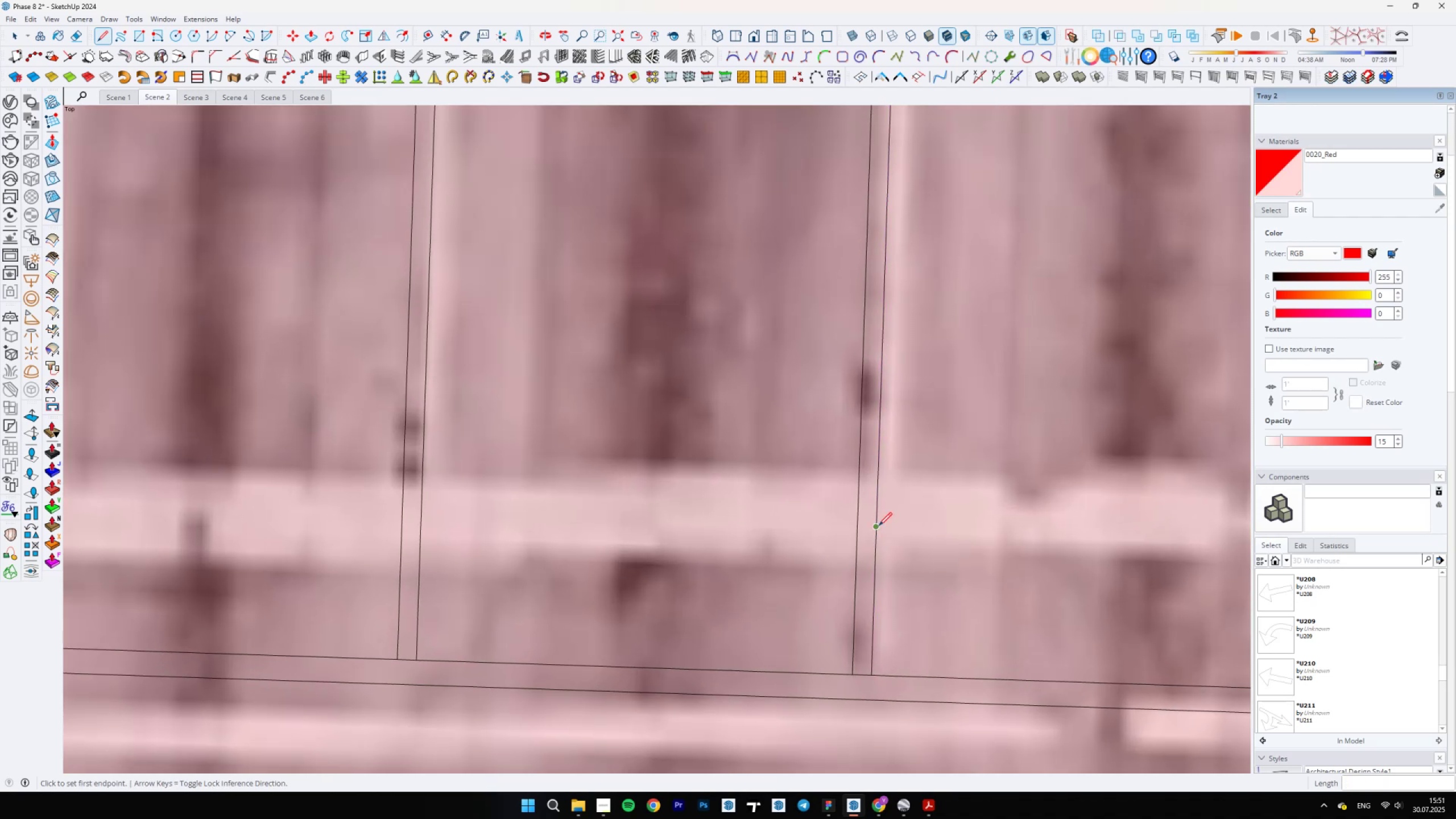 
left_click([879, 526])
 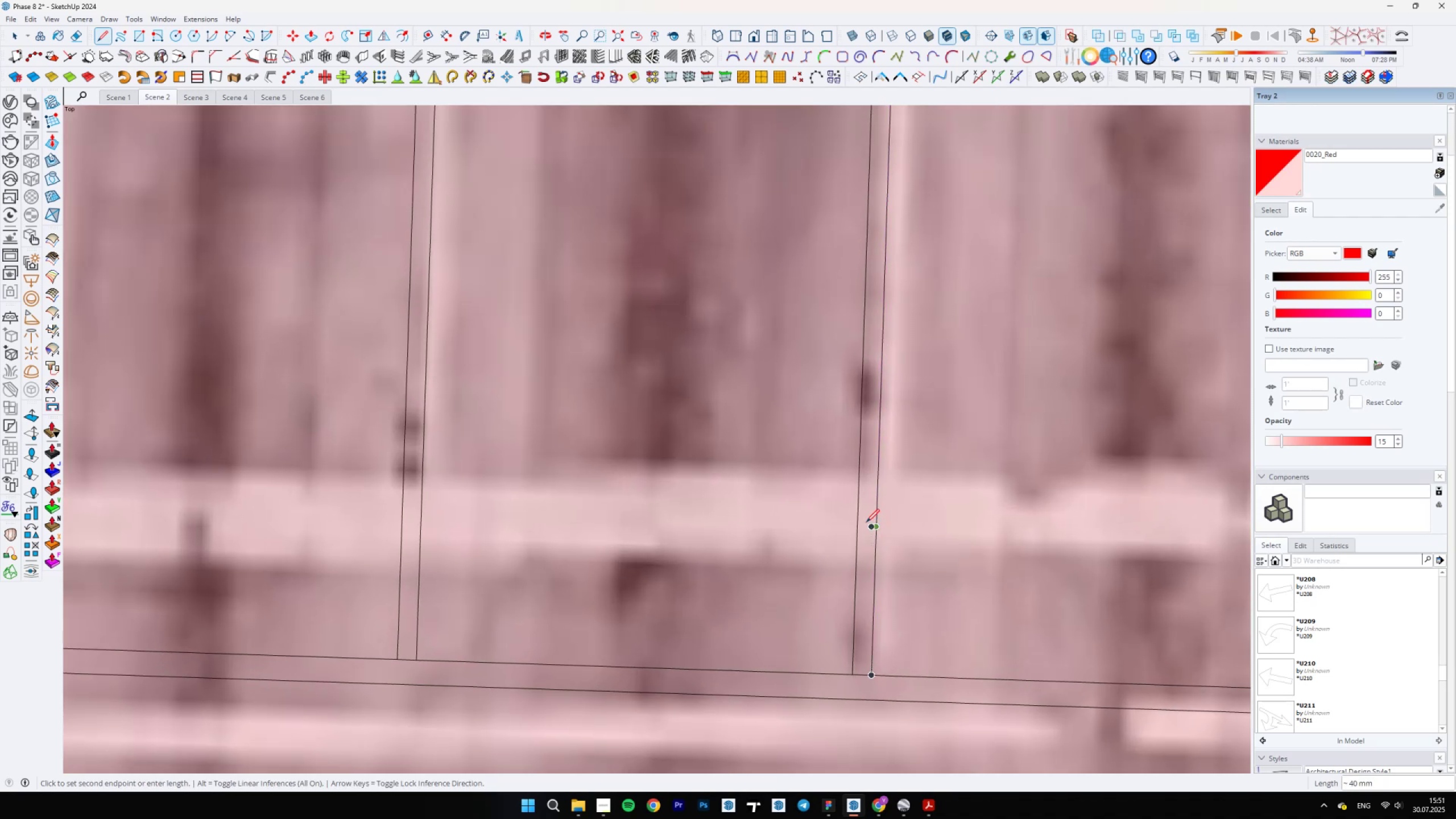 
hold_key(key=ShiftLeft, duration=1.52)
scroll: coordinate [1132, 533], scroll_direction: none, amount: 0.0
 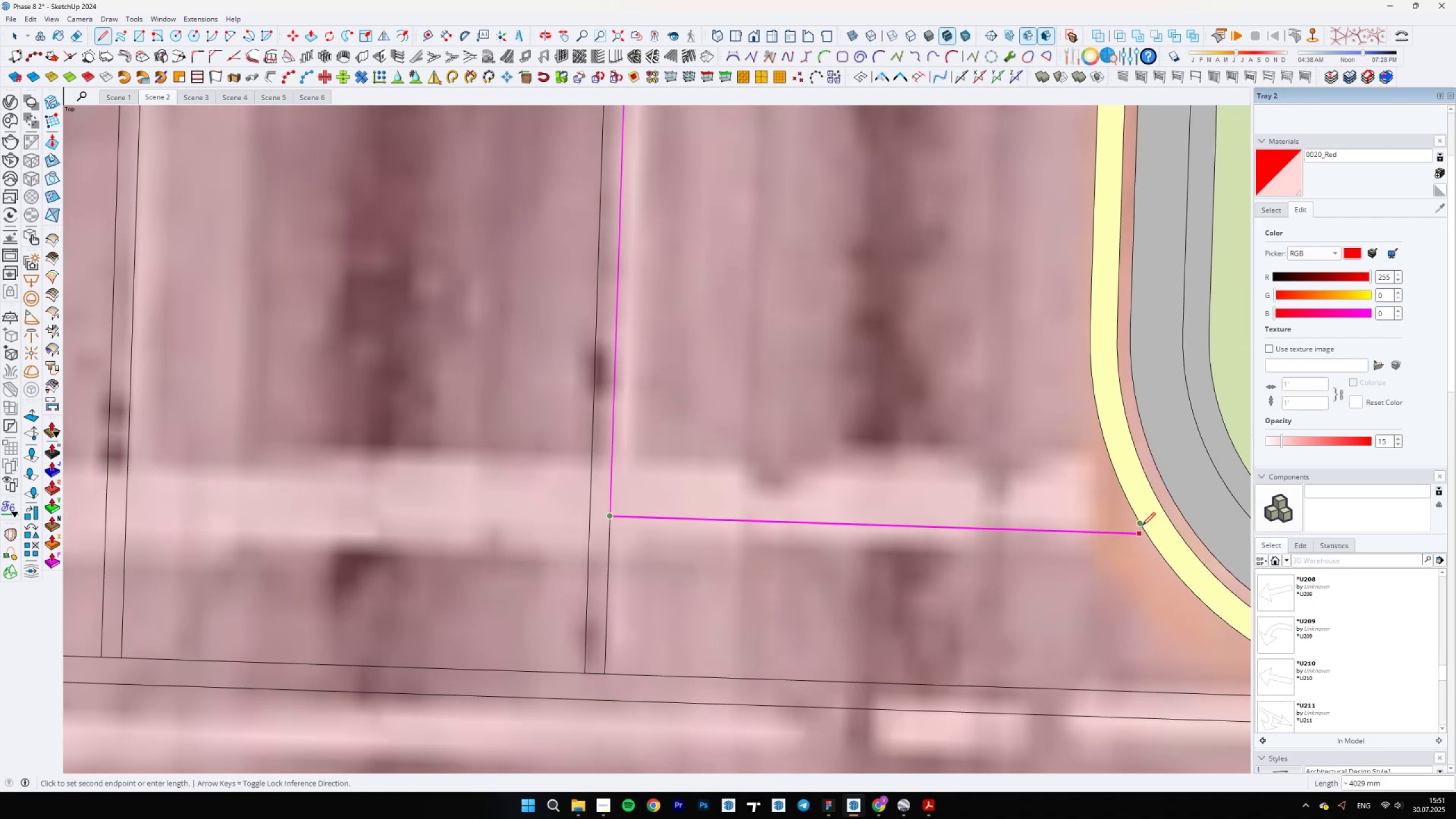 
hold_key(key=ShiftLeft, duration=1.15)
left_click([1157, 528])
 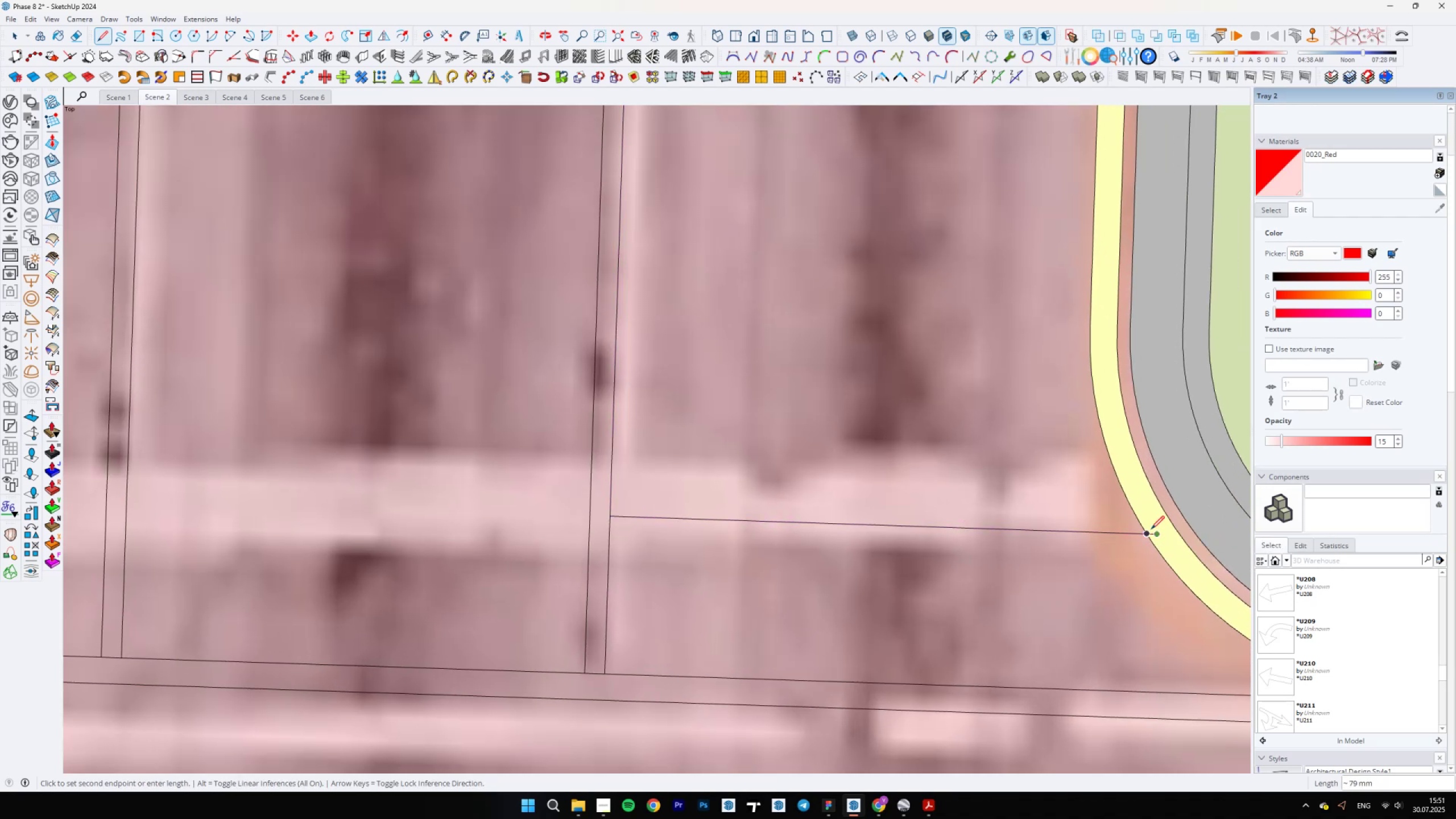 
key(Escape)
 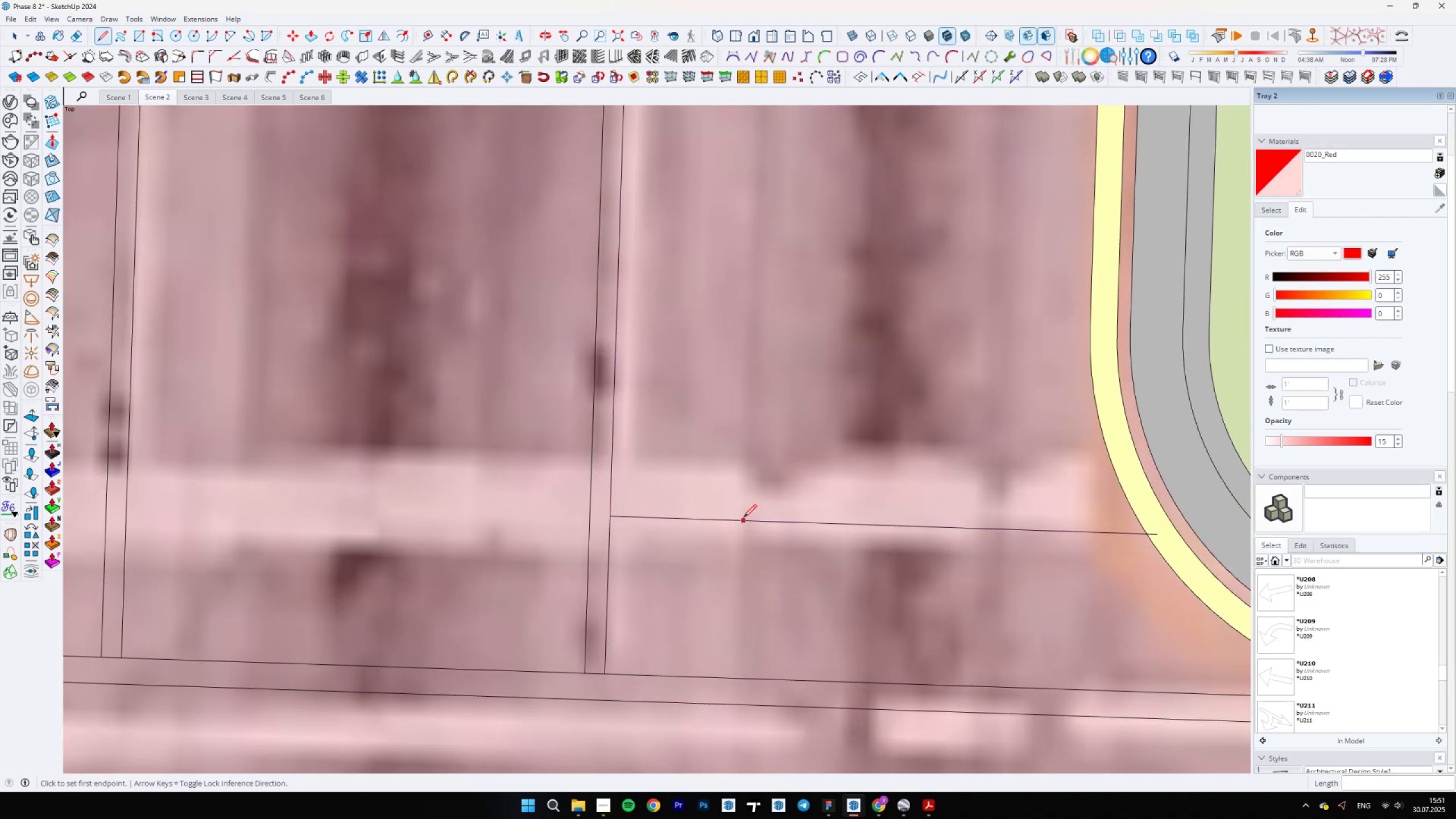 
left_click([611, 515])
 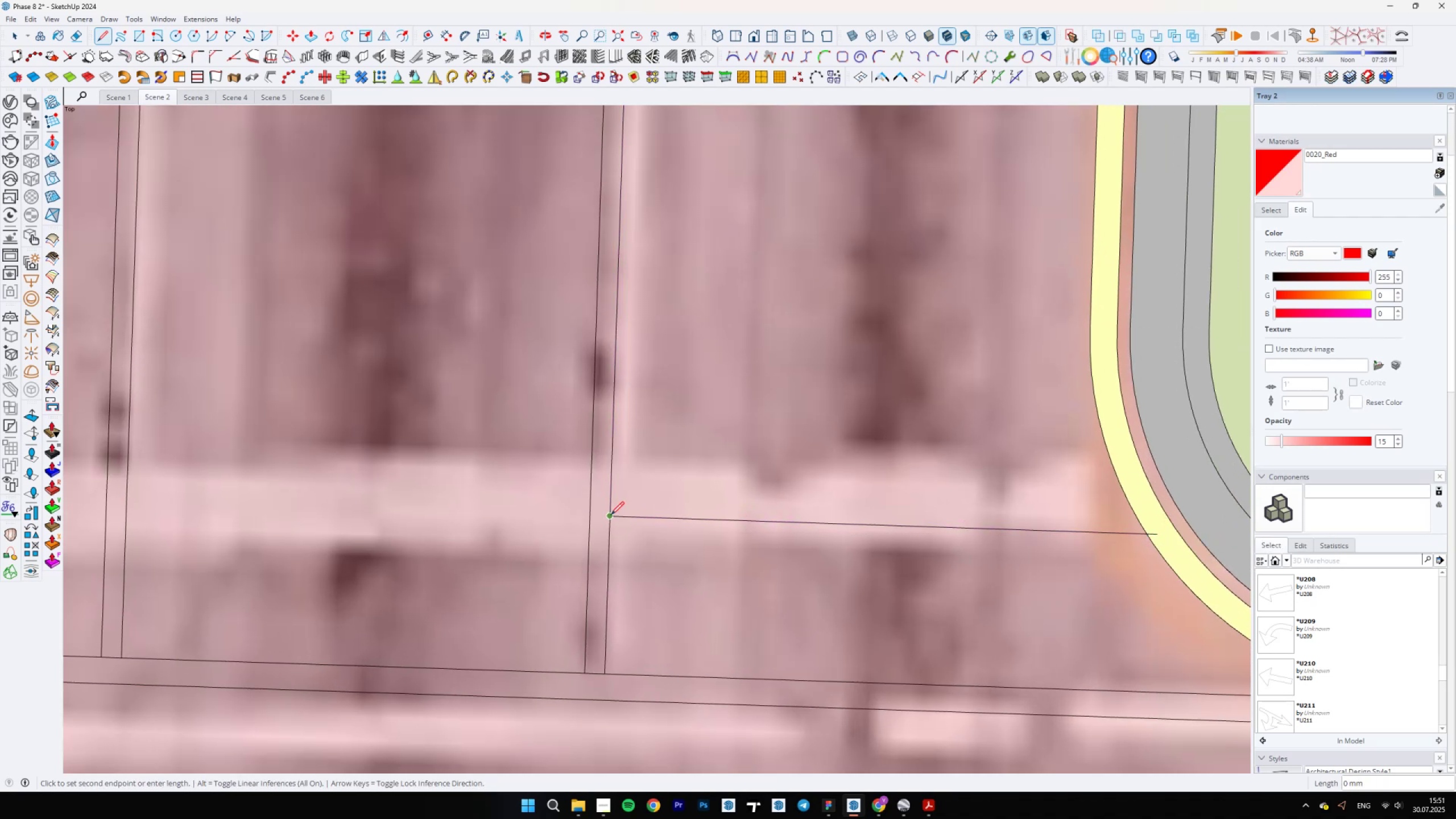 
hold_key(key=ShiftLeft, duration=1.54)
scroll: coordinate [1021, 541], scroll_direction: down, amount: 16.0
 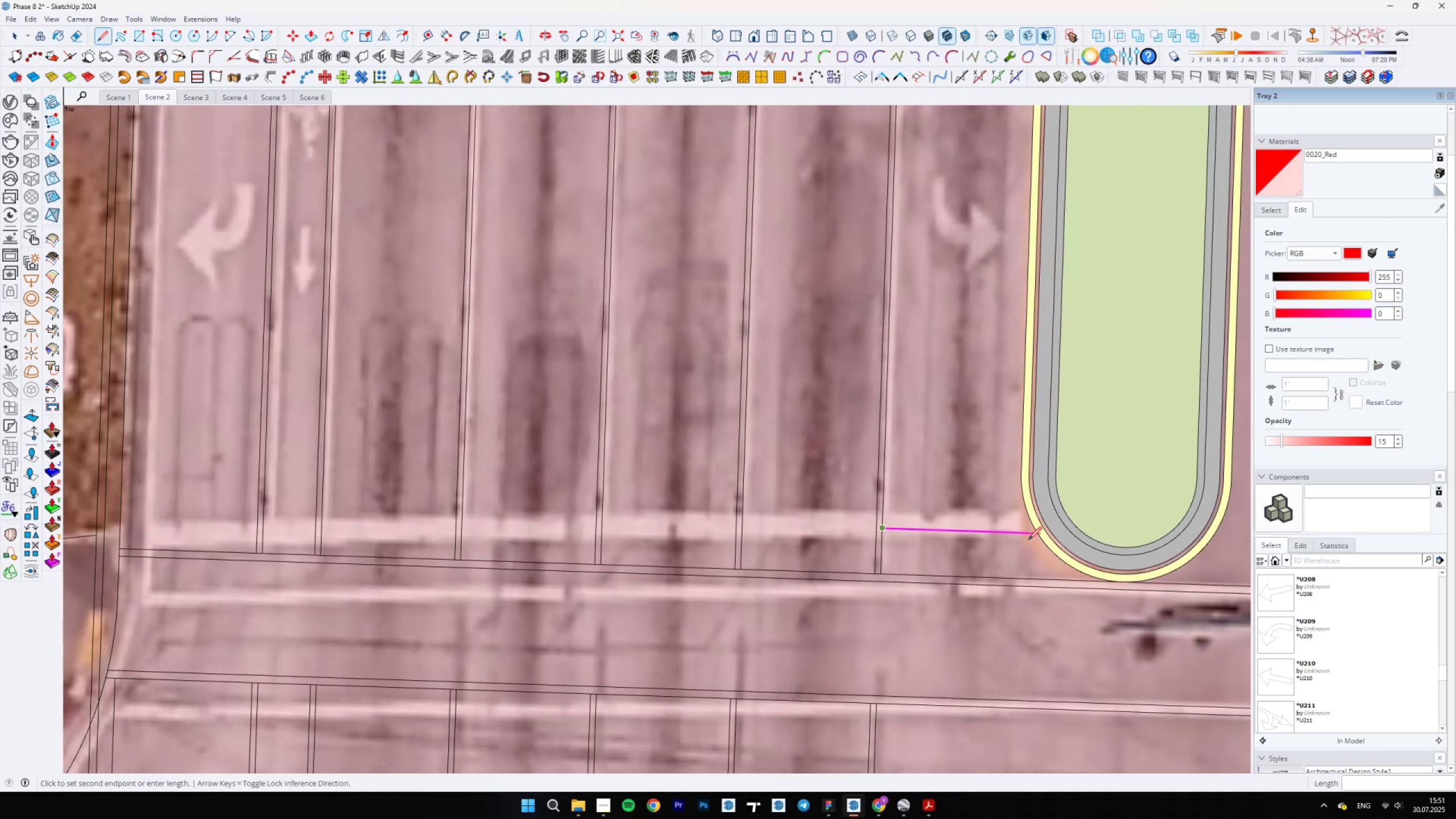 
scroll: coordinate [348, 516], scroll_direction: up, amount: 9.0
 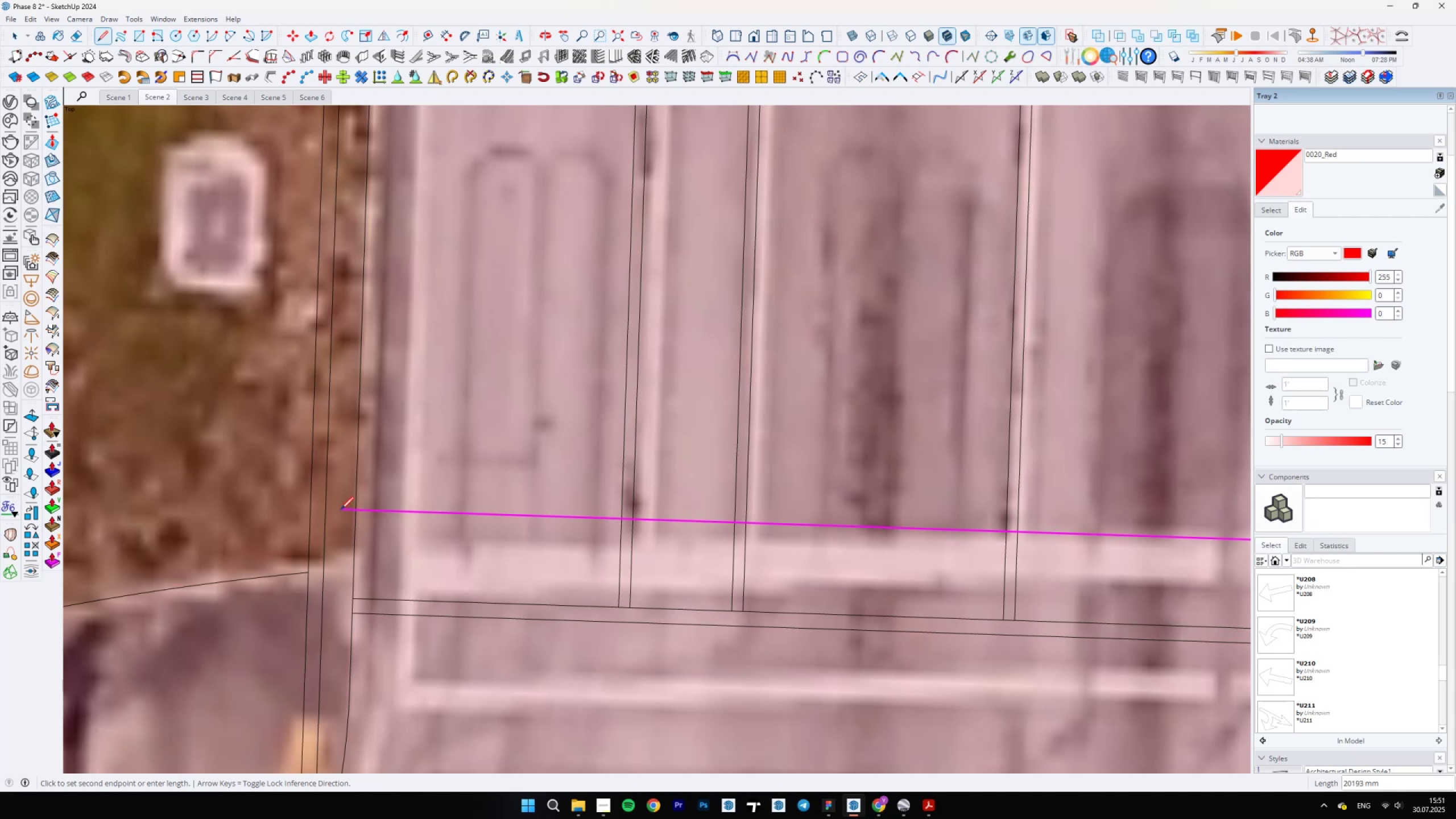 
hold_key(key=ShiftLeft, duration=0.72)
left_click([341, 510])
 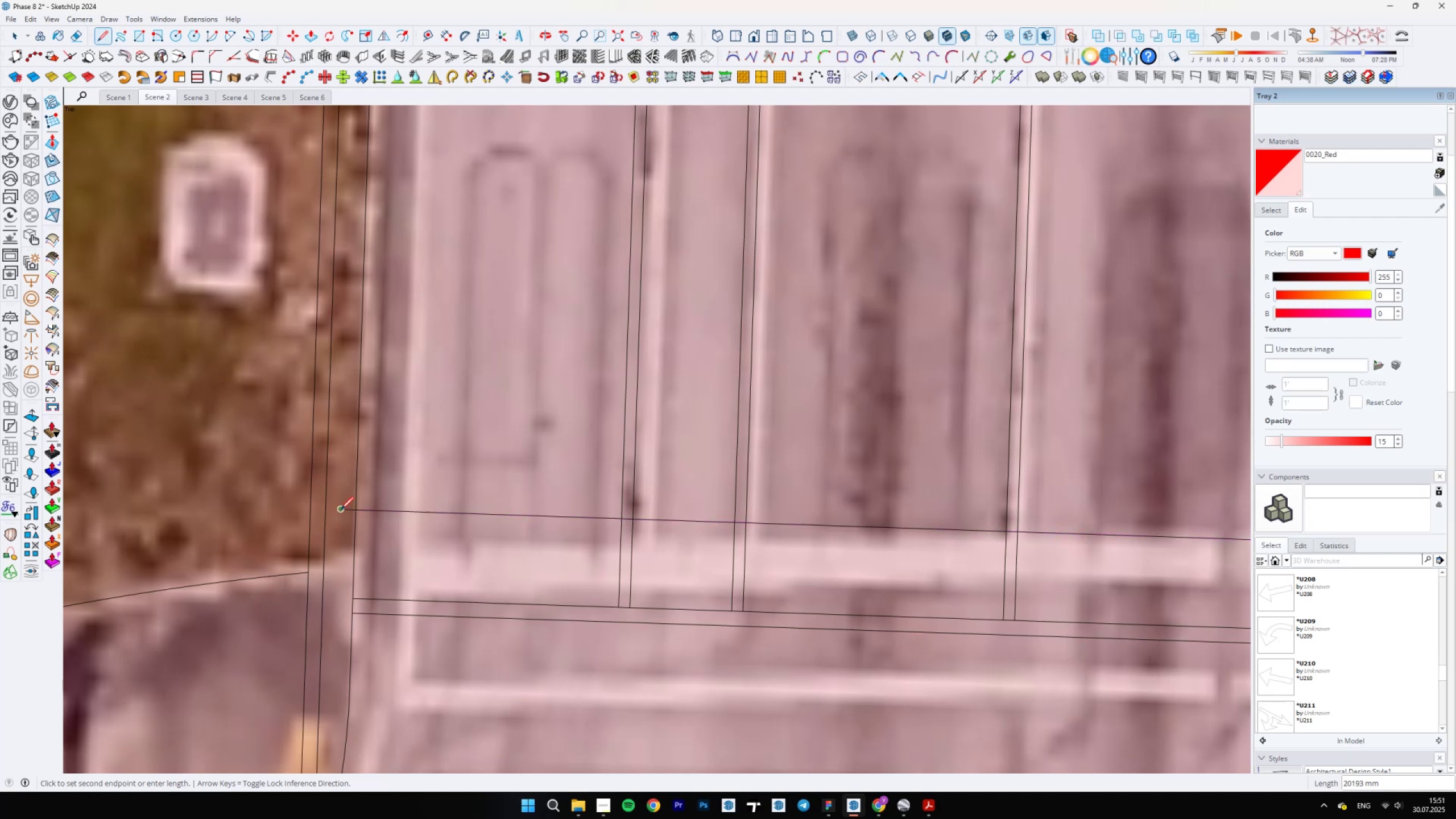 
key(E)
 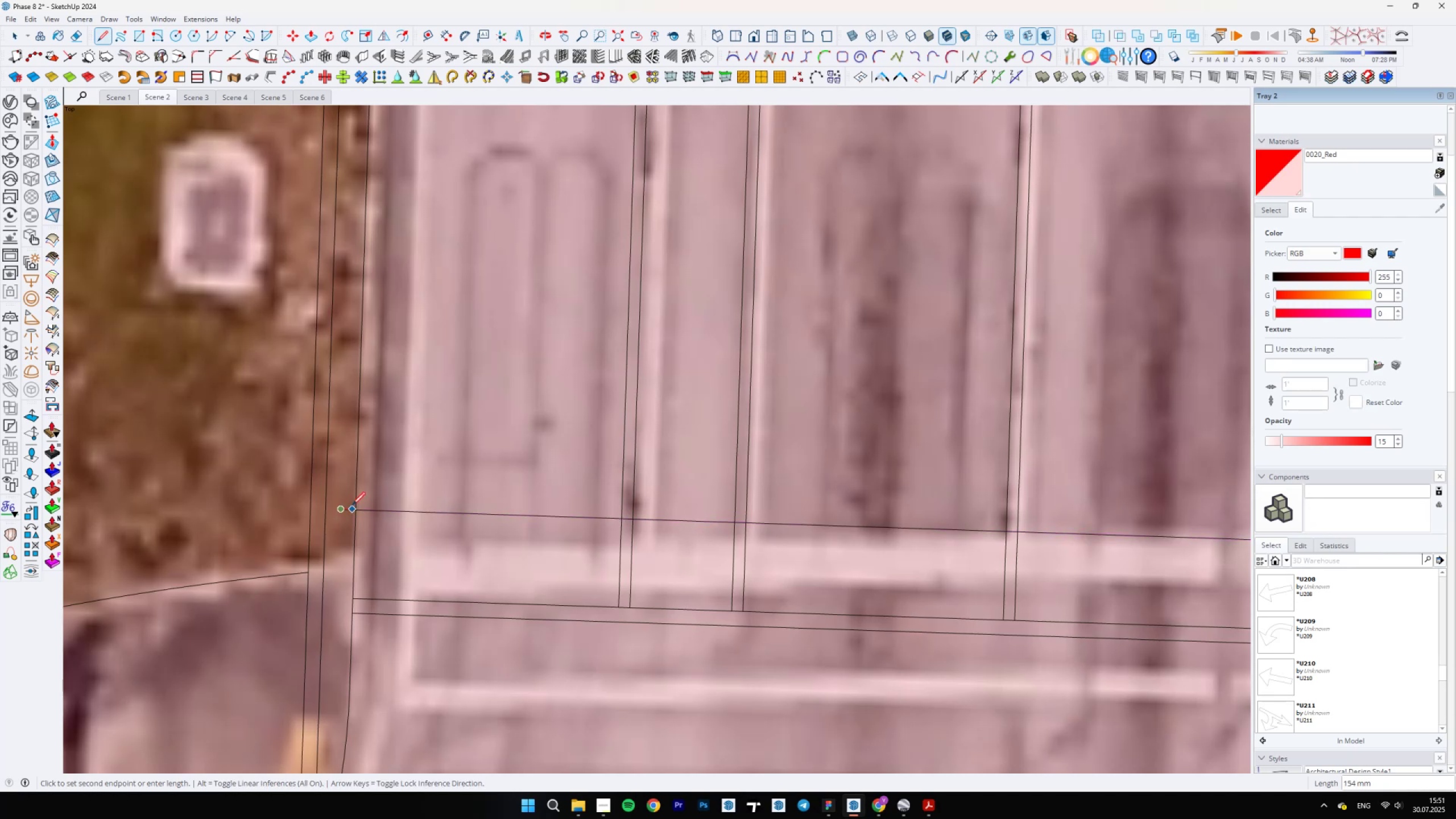 
left_click_drag(start_coordinate=[353, 505], to_coordinate=[348, 516])
 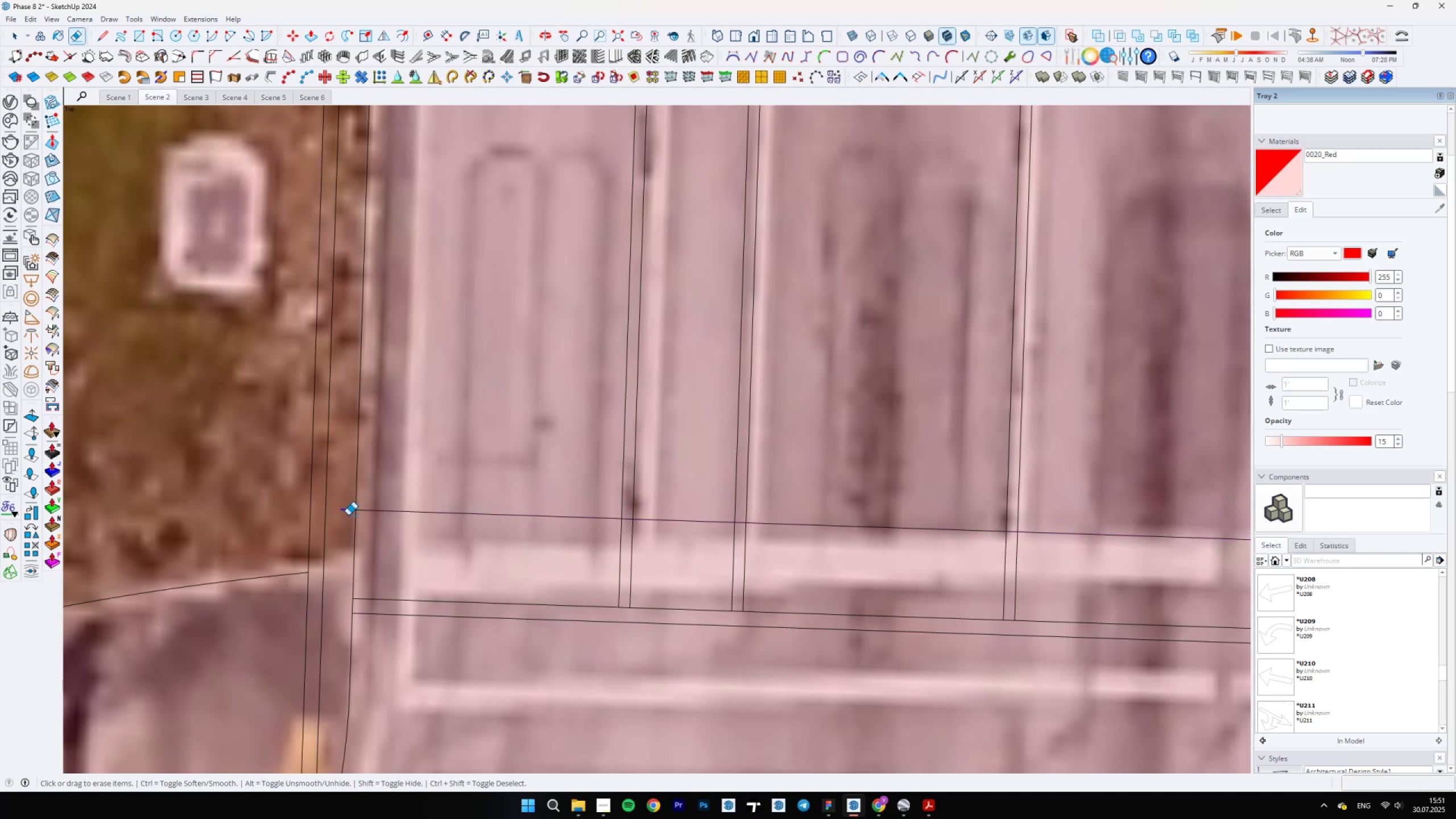 
scroll: coordinate [763, 589], scroll_direction: down, amount: 3.0
 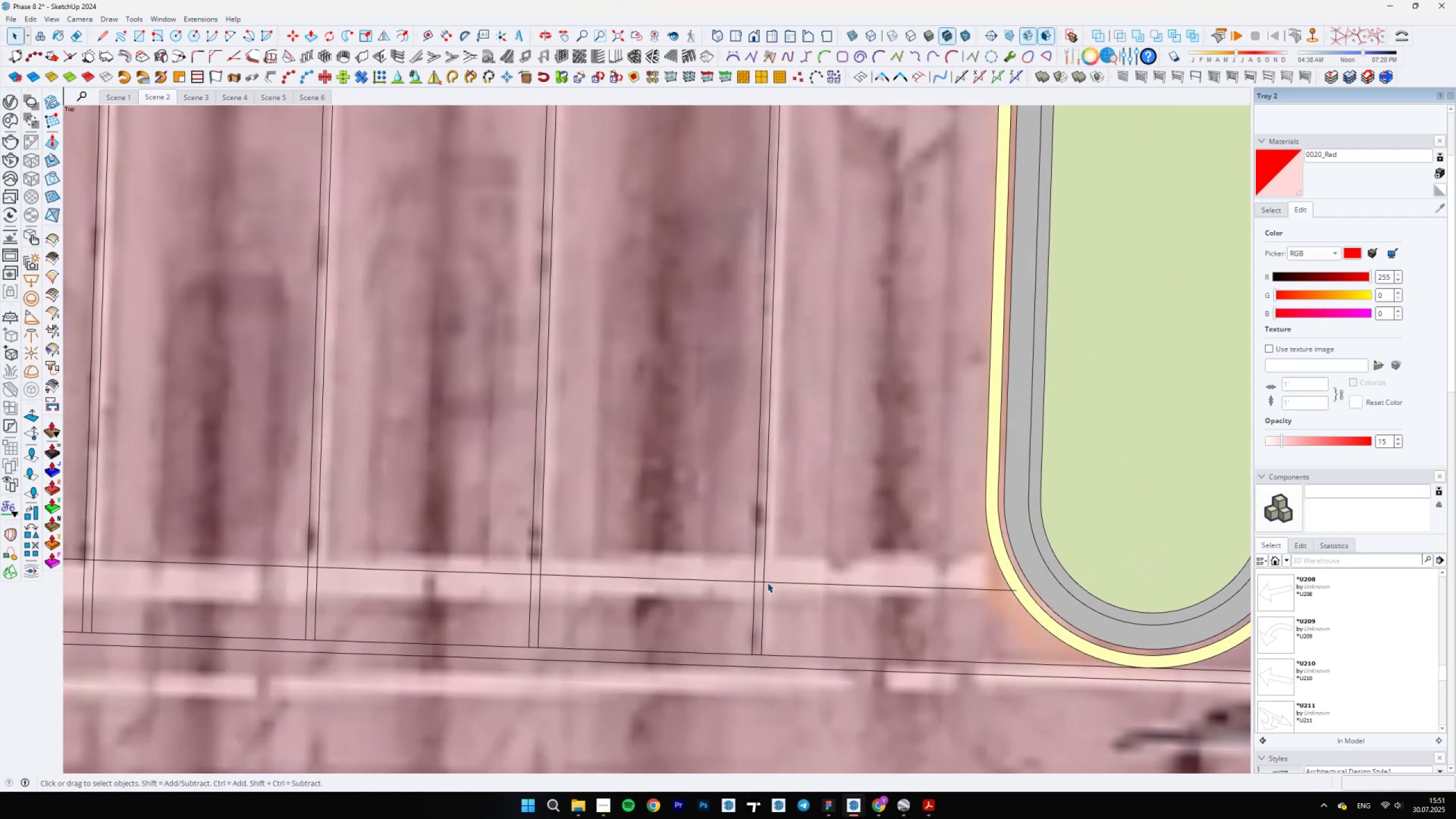 
key(Space)
 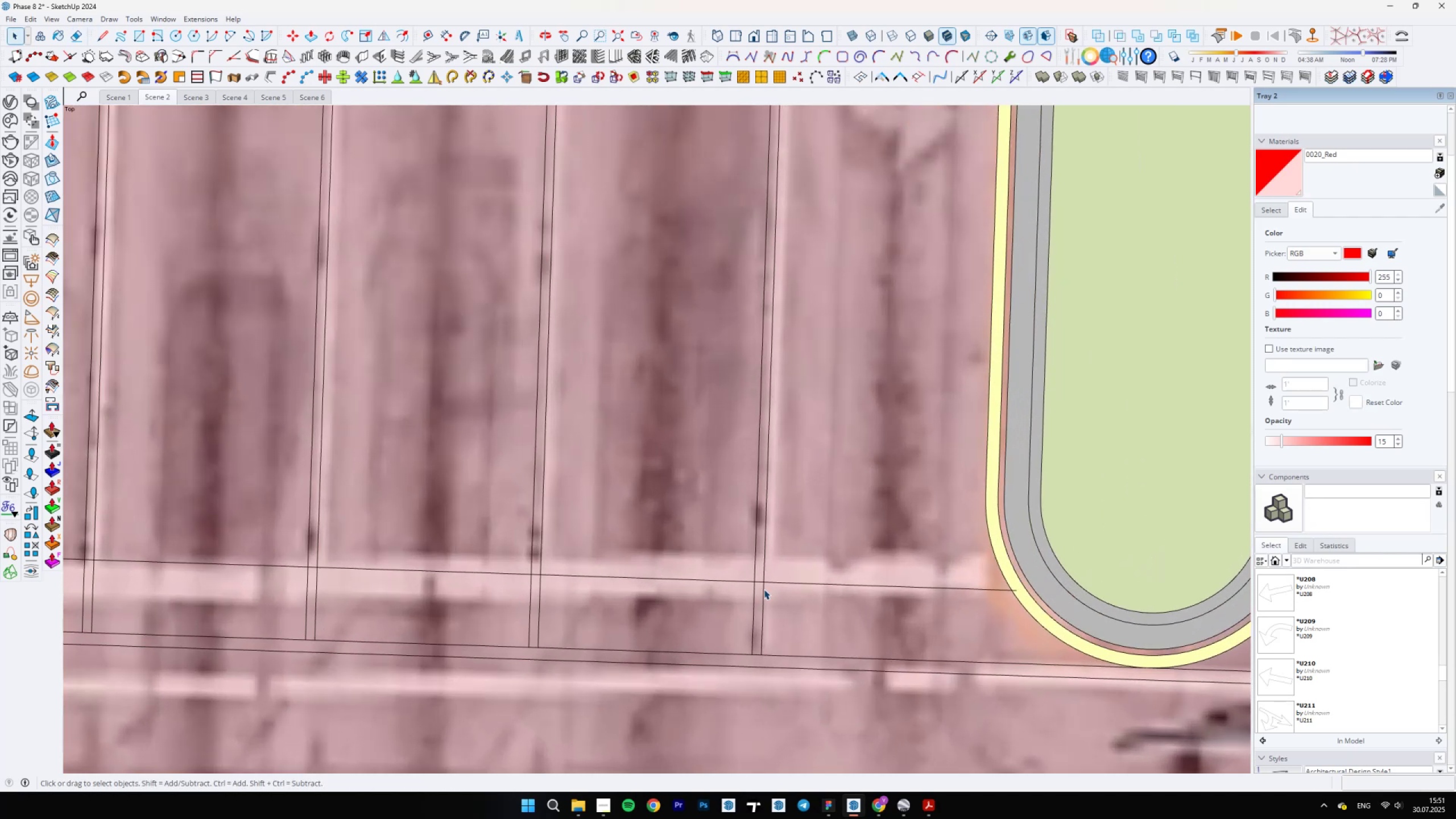 
key(L)
 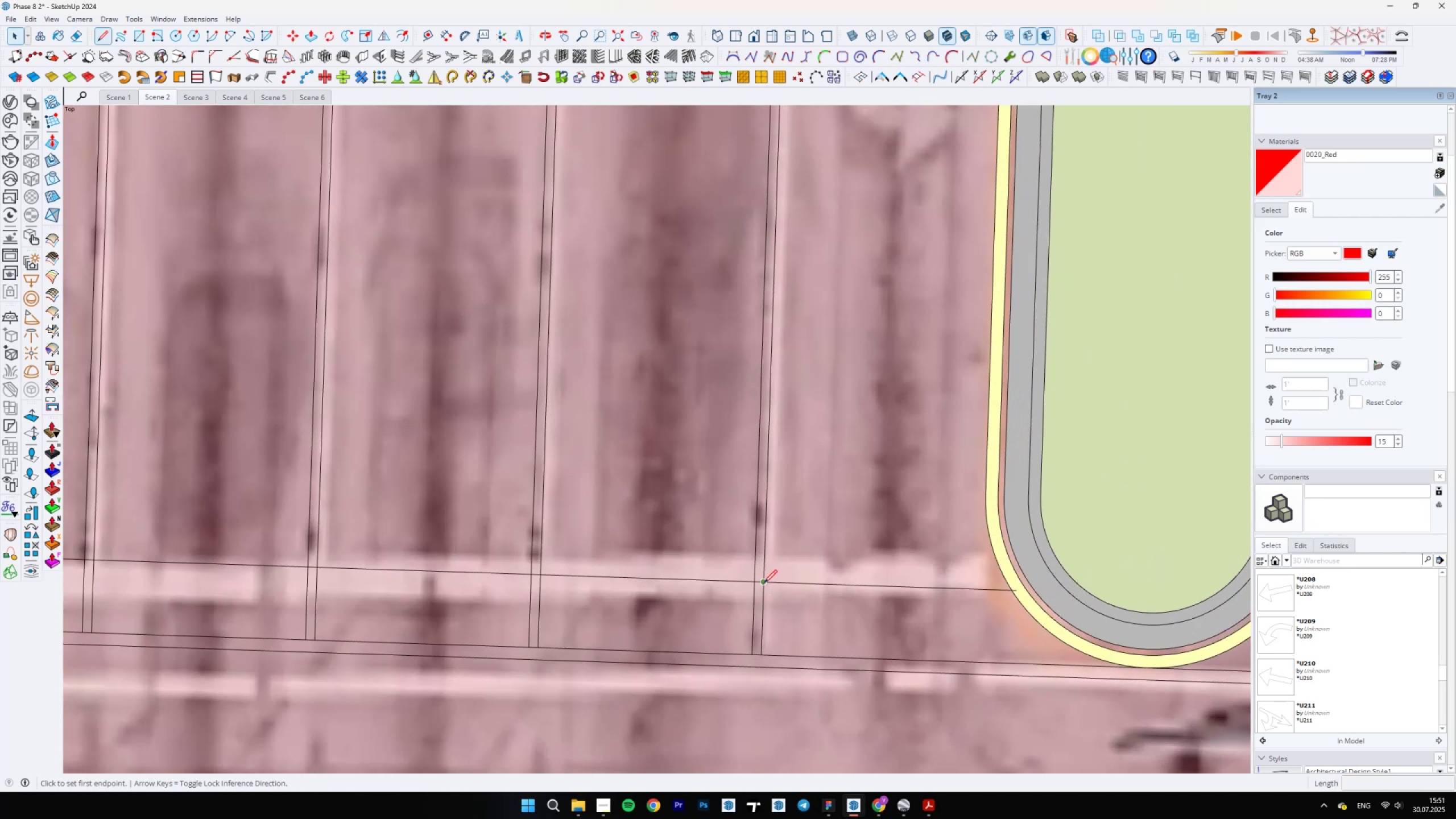 
left_click([763, 583])
 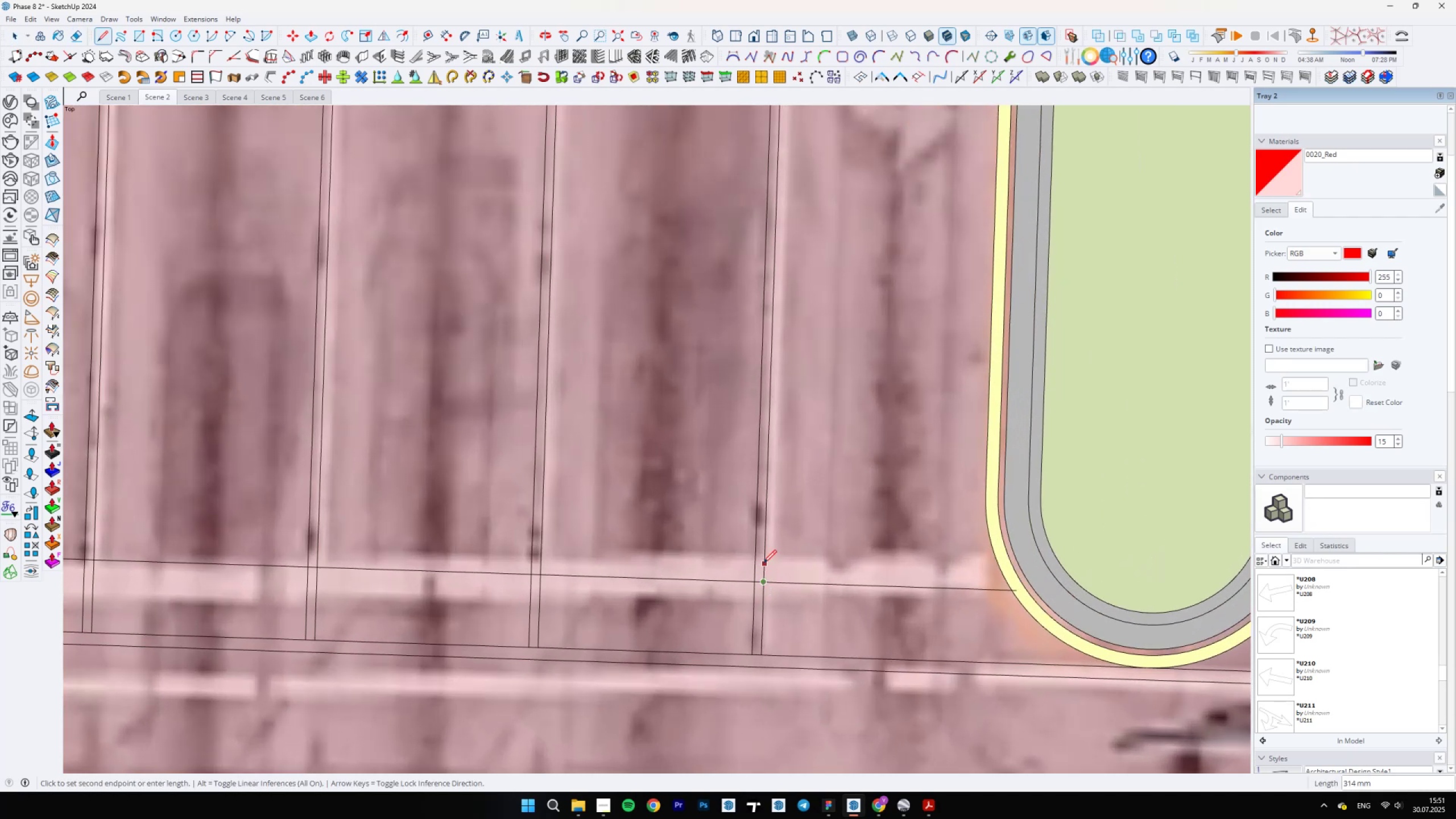 
scroll: coordinate [763, 554], scroll_direction: up, amount: 4.0
 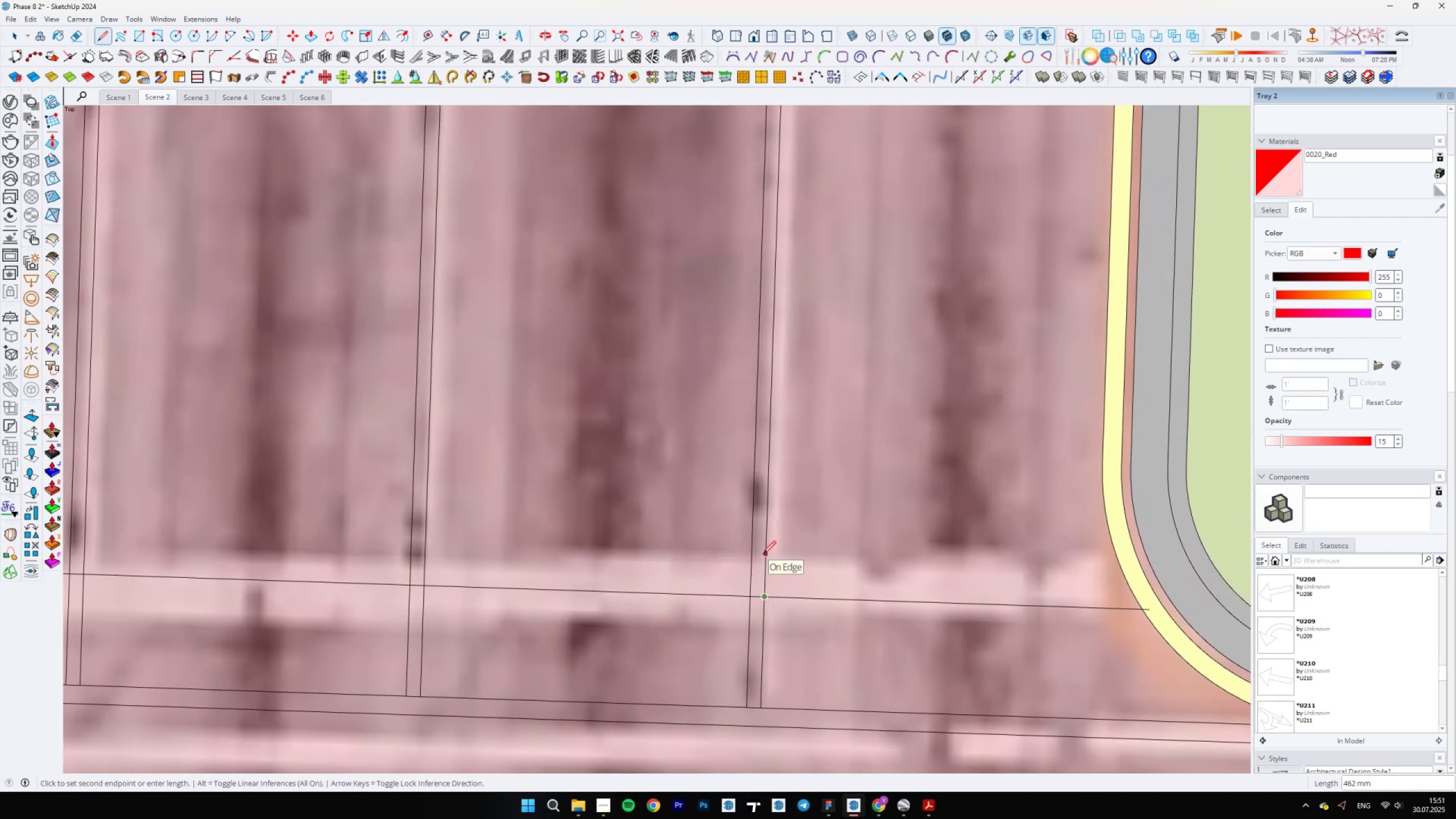 
type(600)
 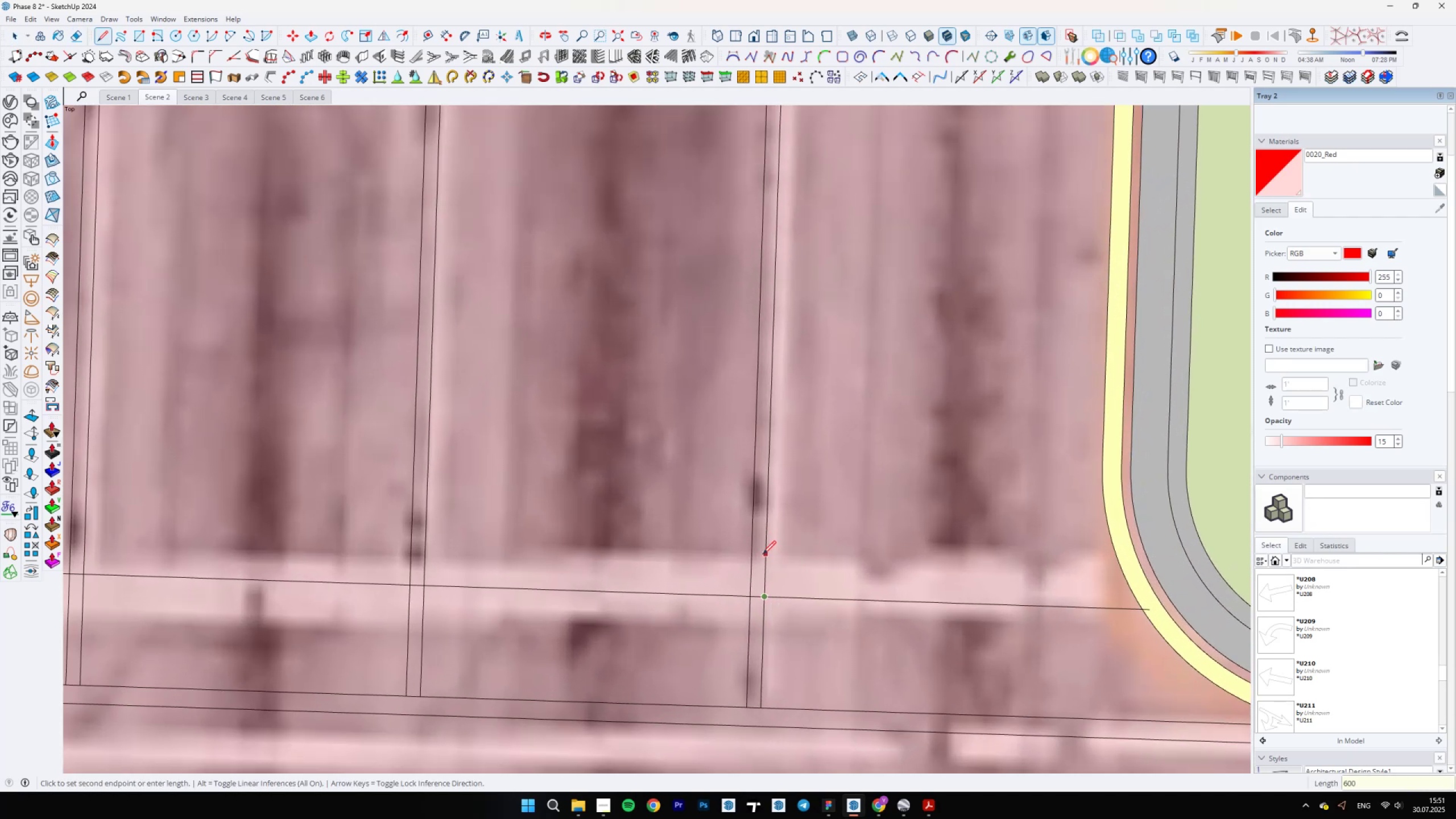 
key(Enter)
 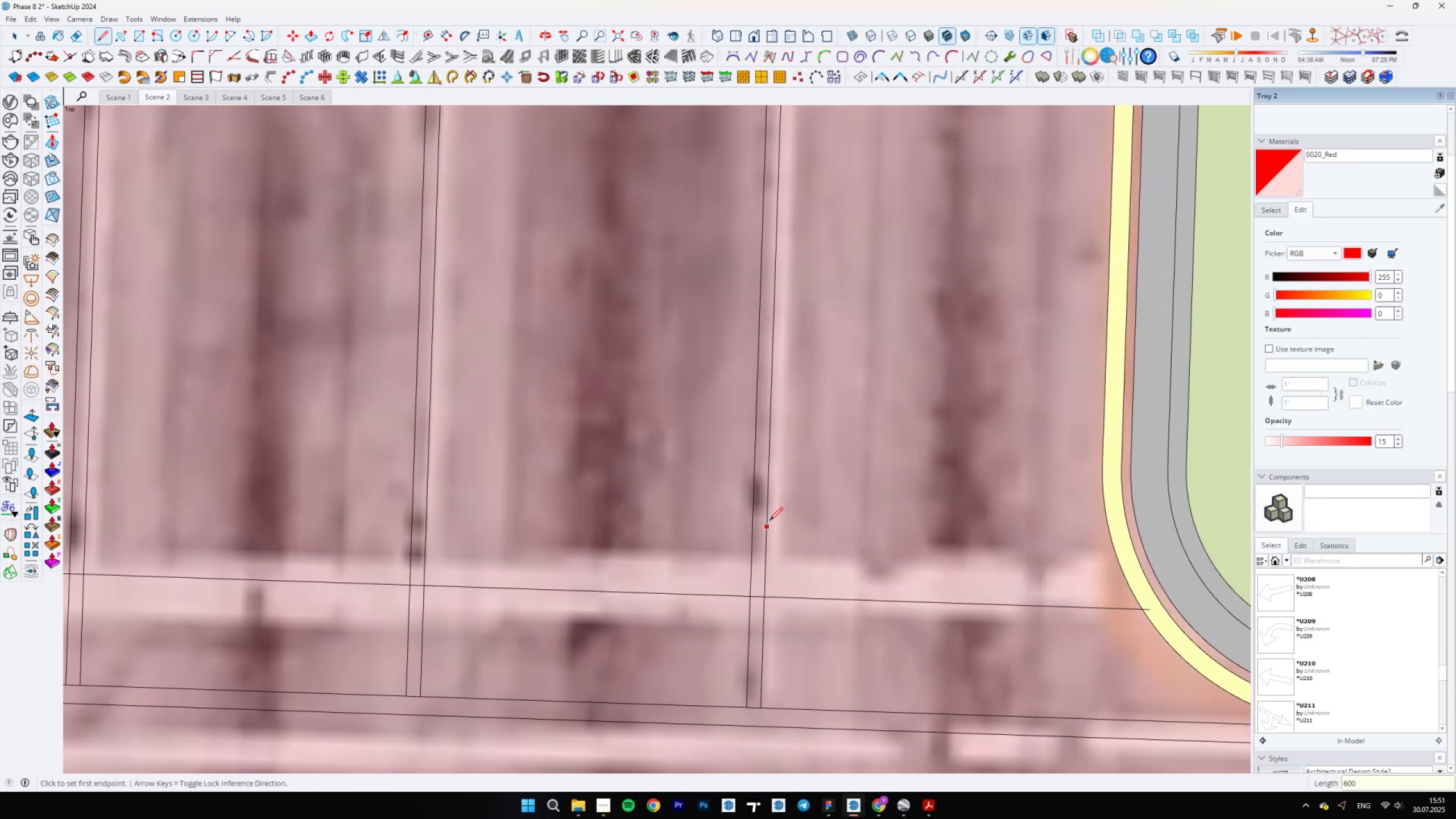 
left_click([768, 537])
 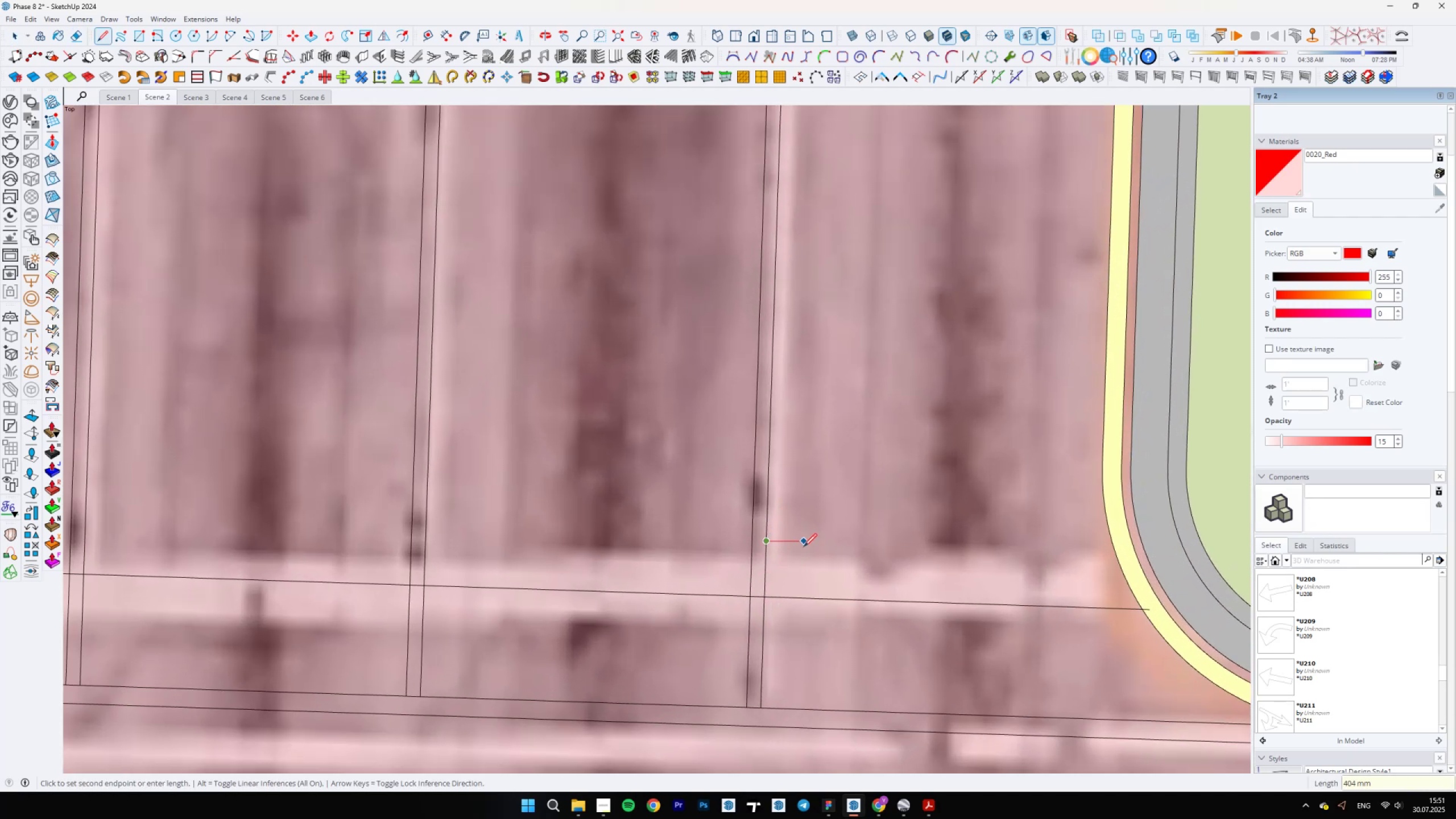 
key(Shift+ShiftLeft)
 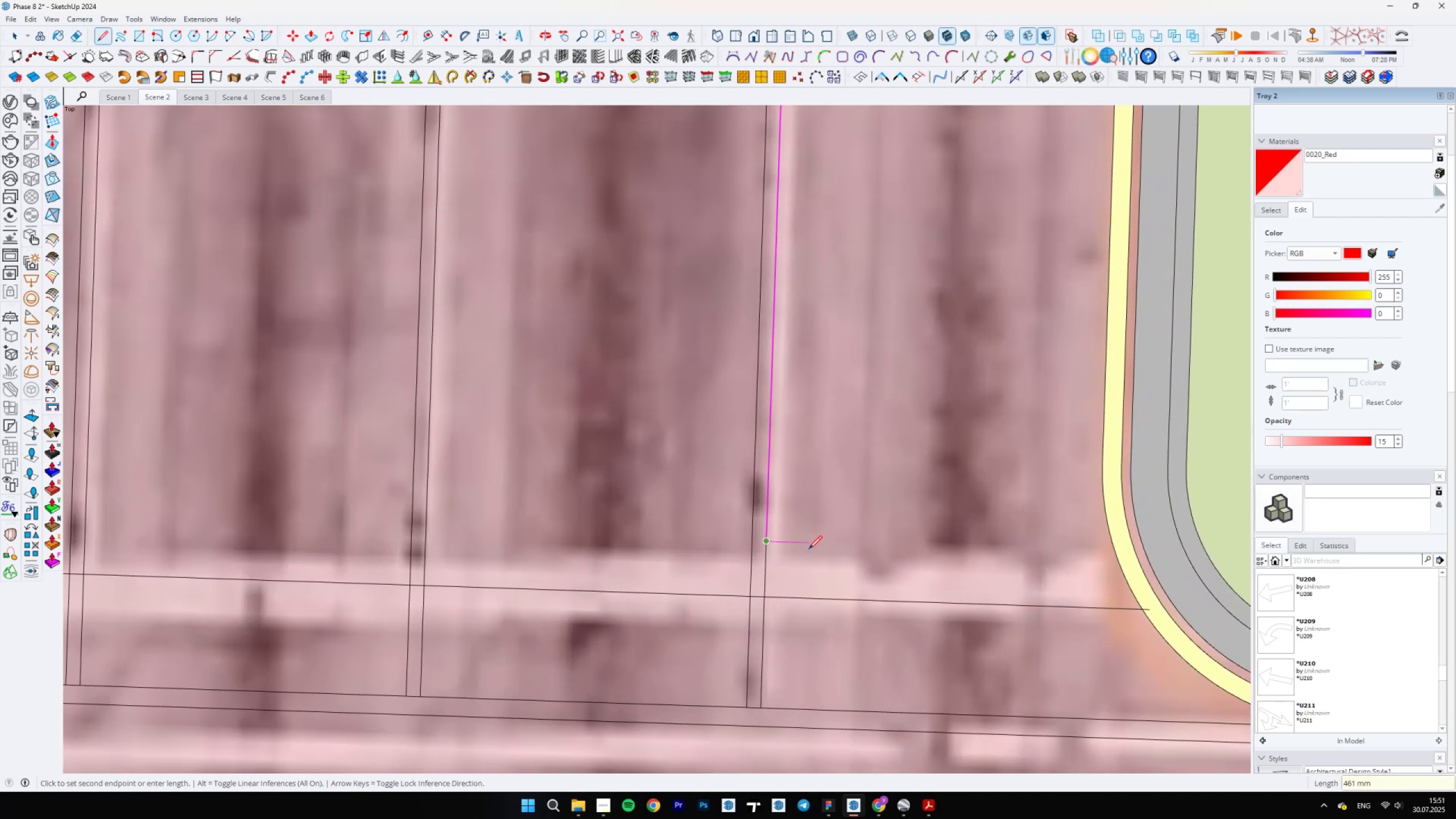 
hold_key(key=ShiftLeft, duration=1.27)
scroll: coordinate [1116, 549], scroll_direction: up, amount: 2.0
 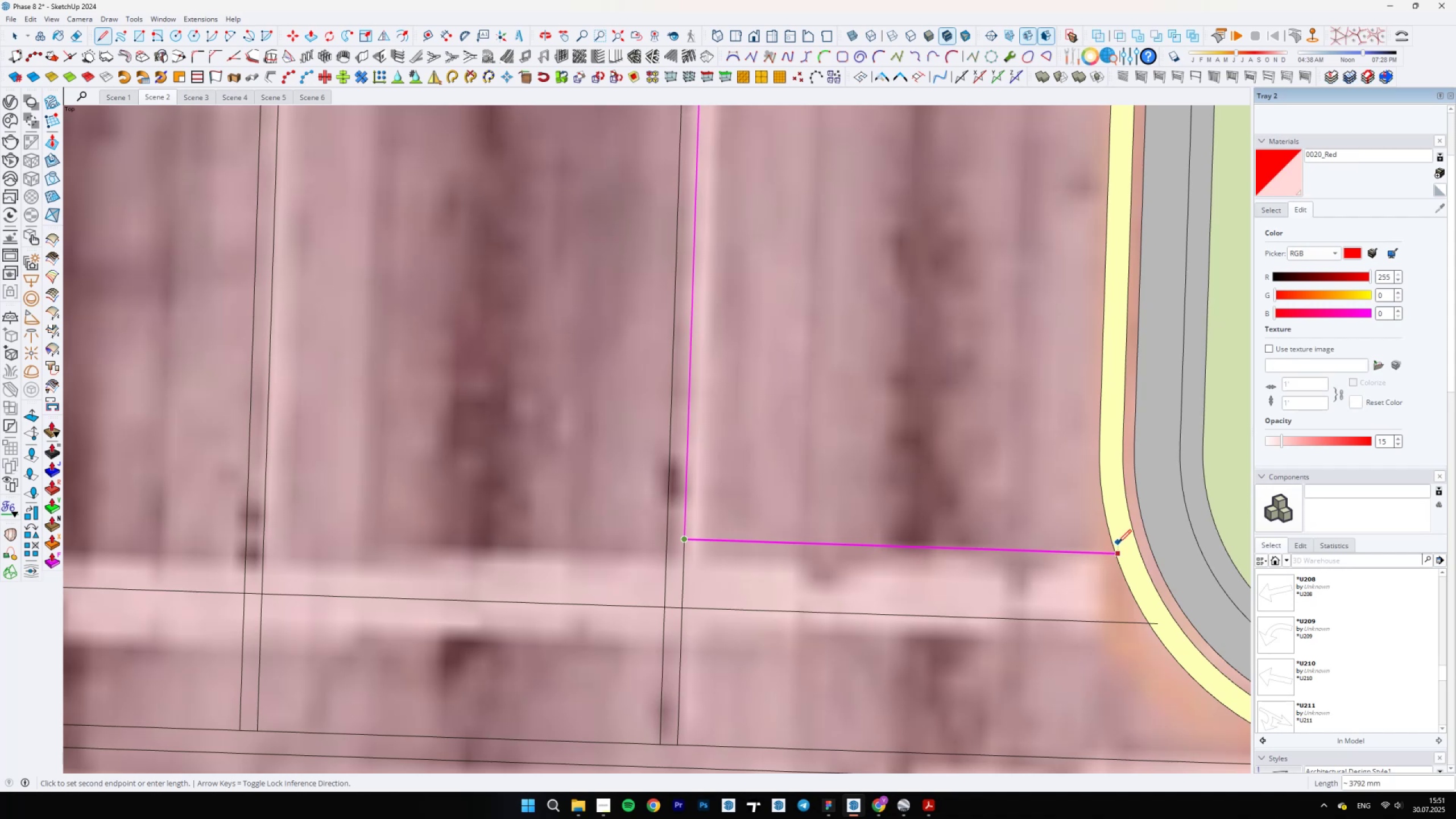 
left_click([1120, 543])
 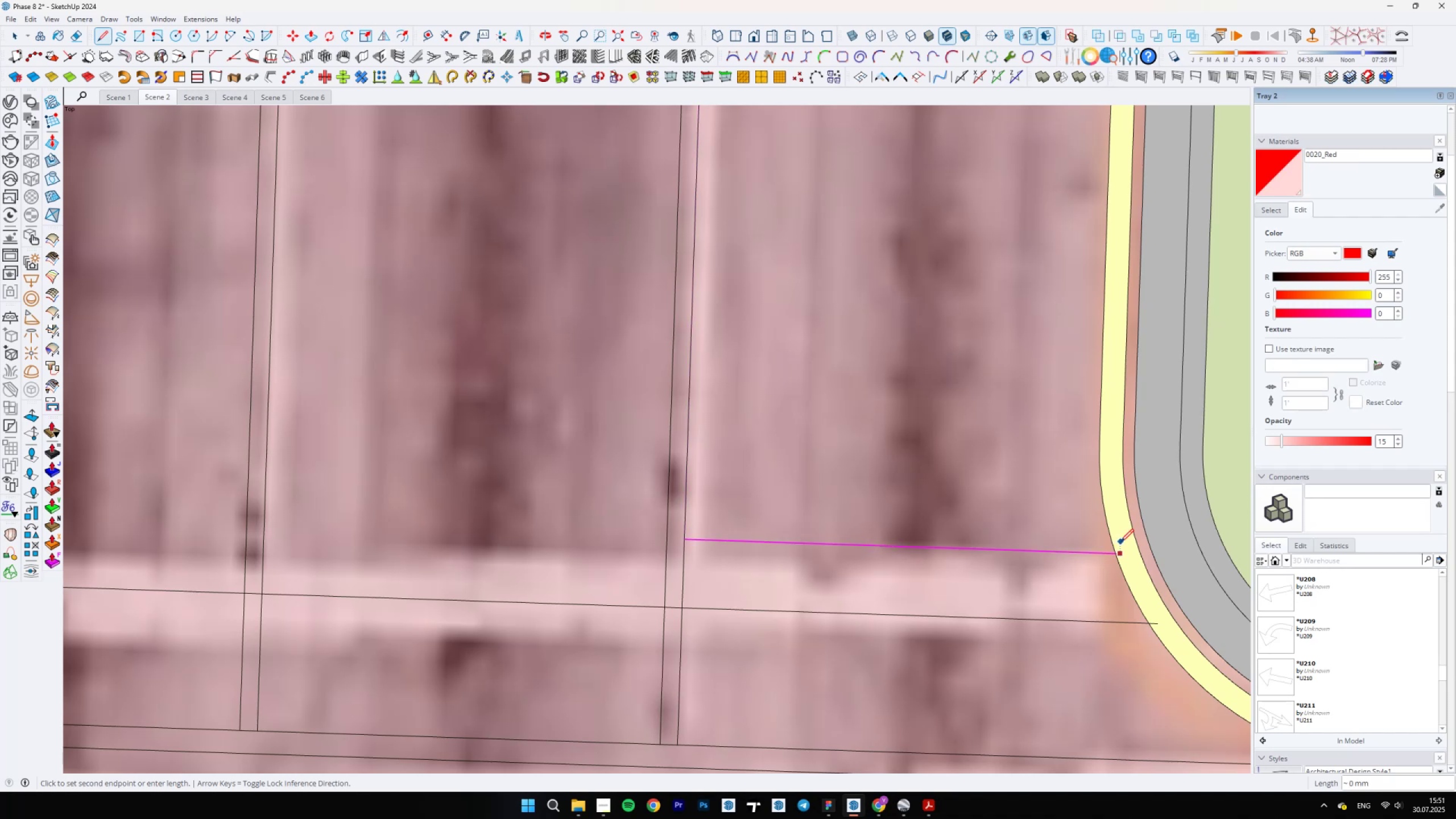 
key(Escape)
 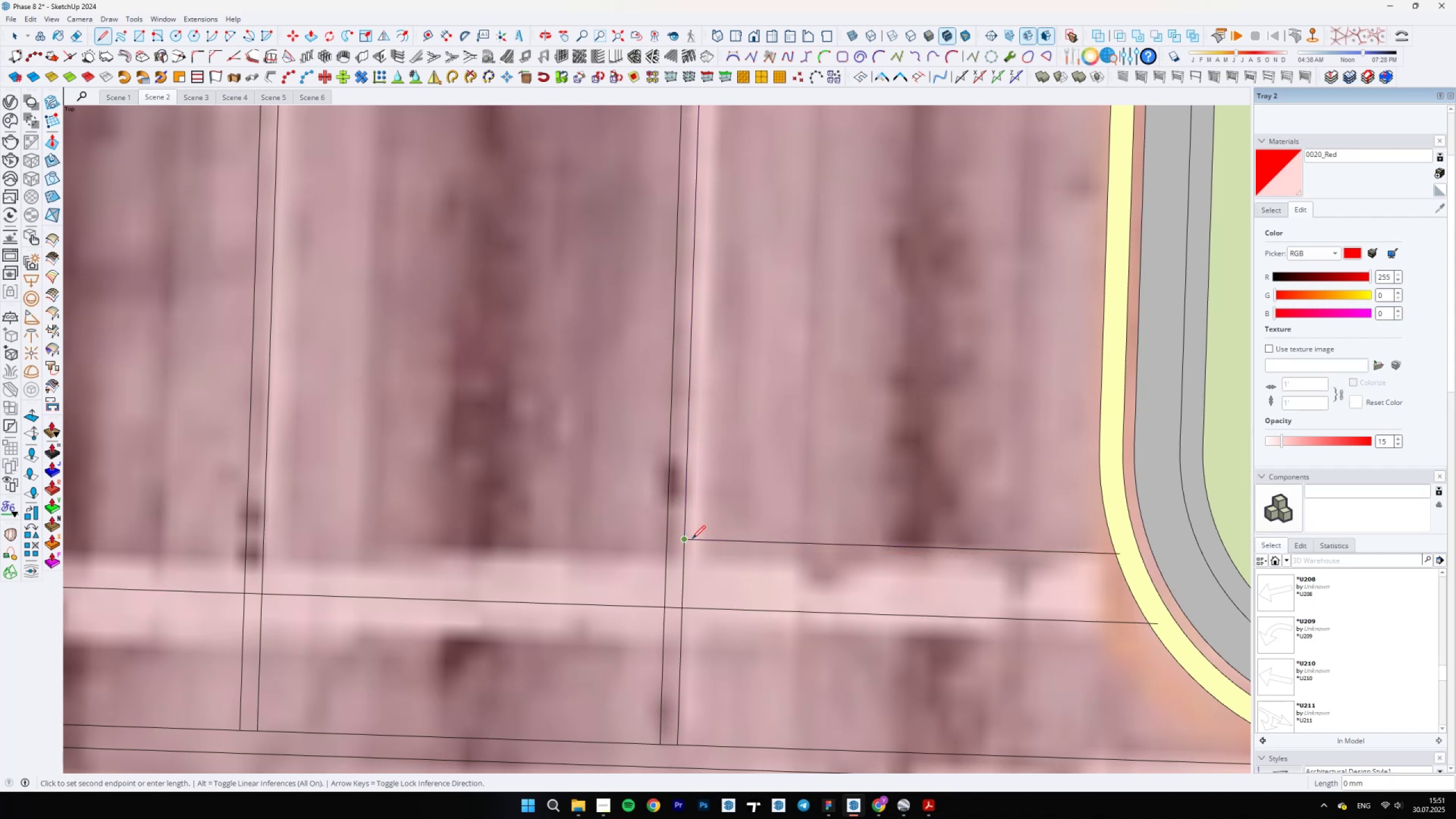 
hold_key(key=ShiftLeft, duration=1.53)
scroll: coordinate [1010, 565], scroll_direction: down, amount: 12.0
 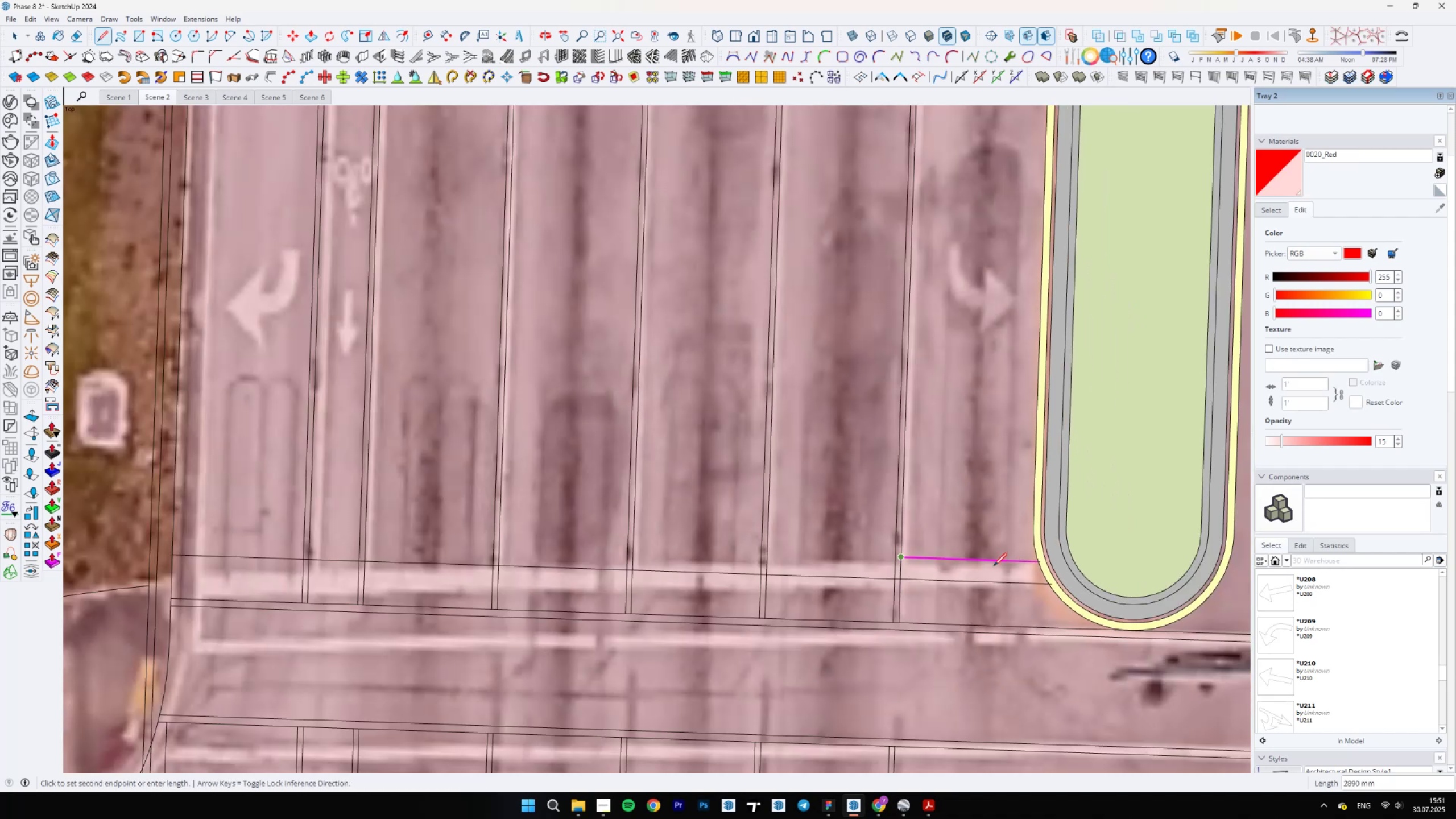 
scroll: coordinate [172, 532], scroll_direction: up, amount: 3.0
 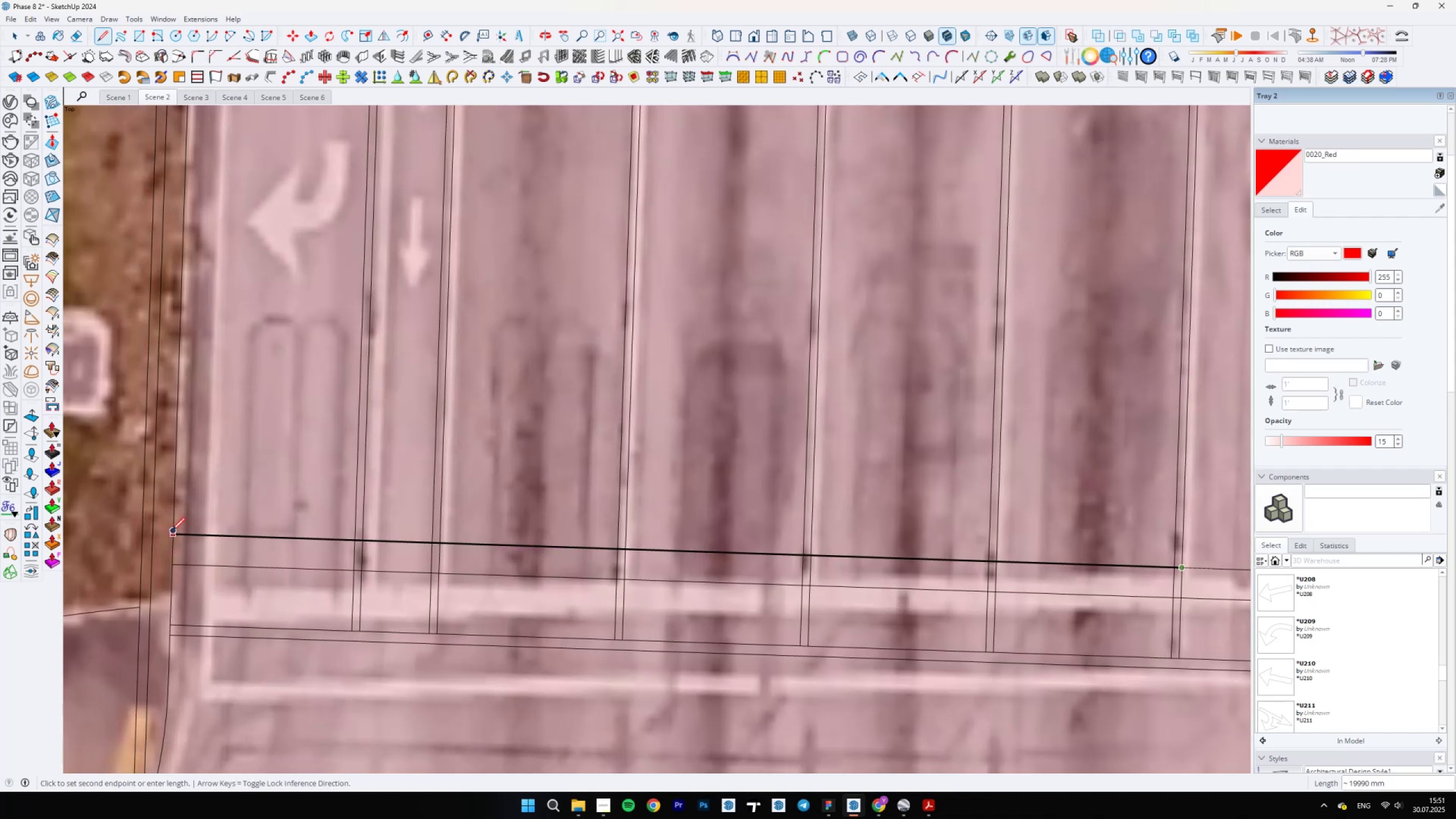 
left_click([162, 533])
 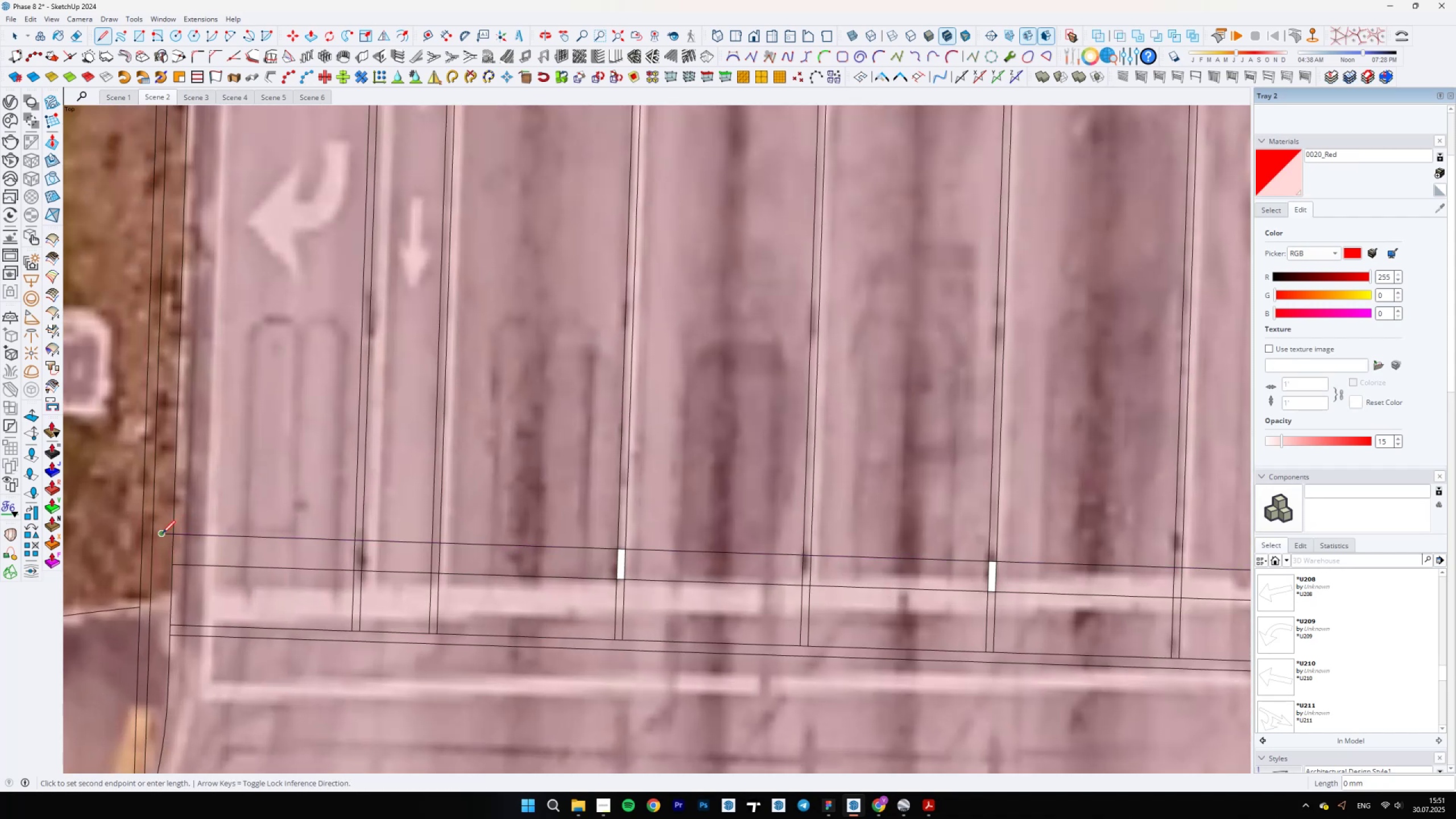 
type(Ee)
 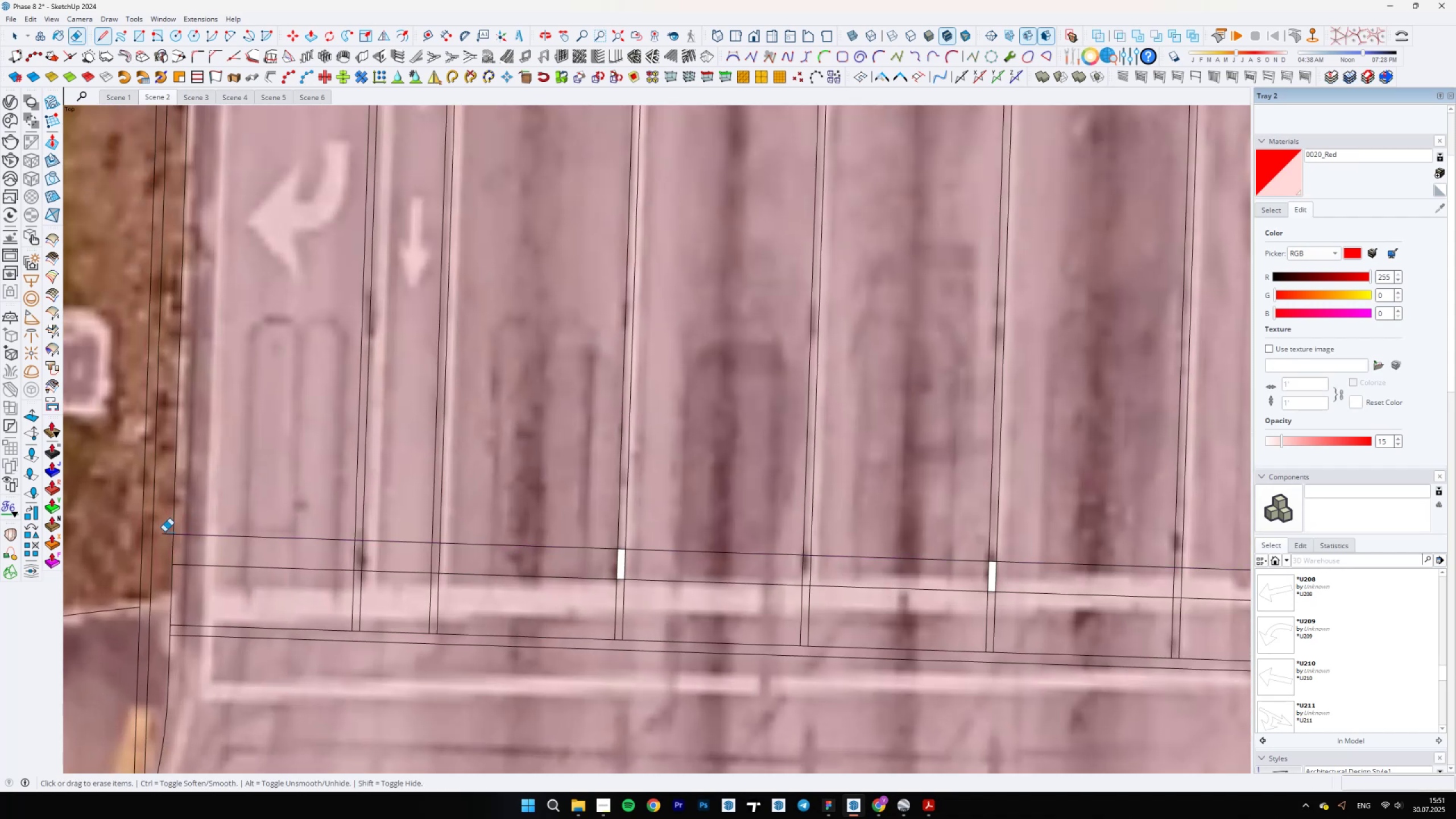 
left_click_drag(start_coordinate=[164, 534], to_coordinate=[165, 538])
 